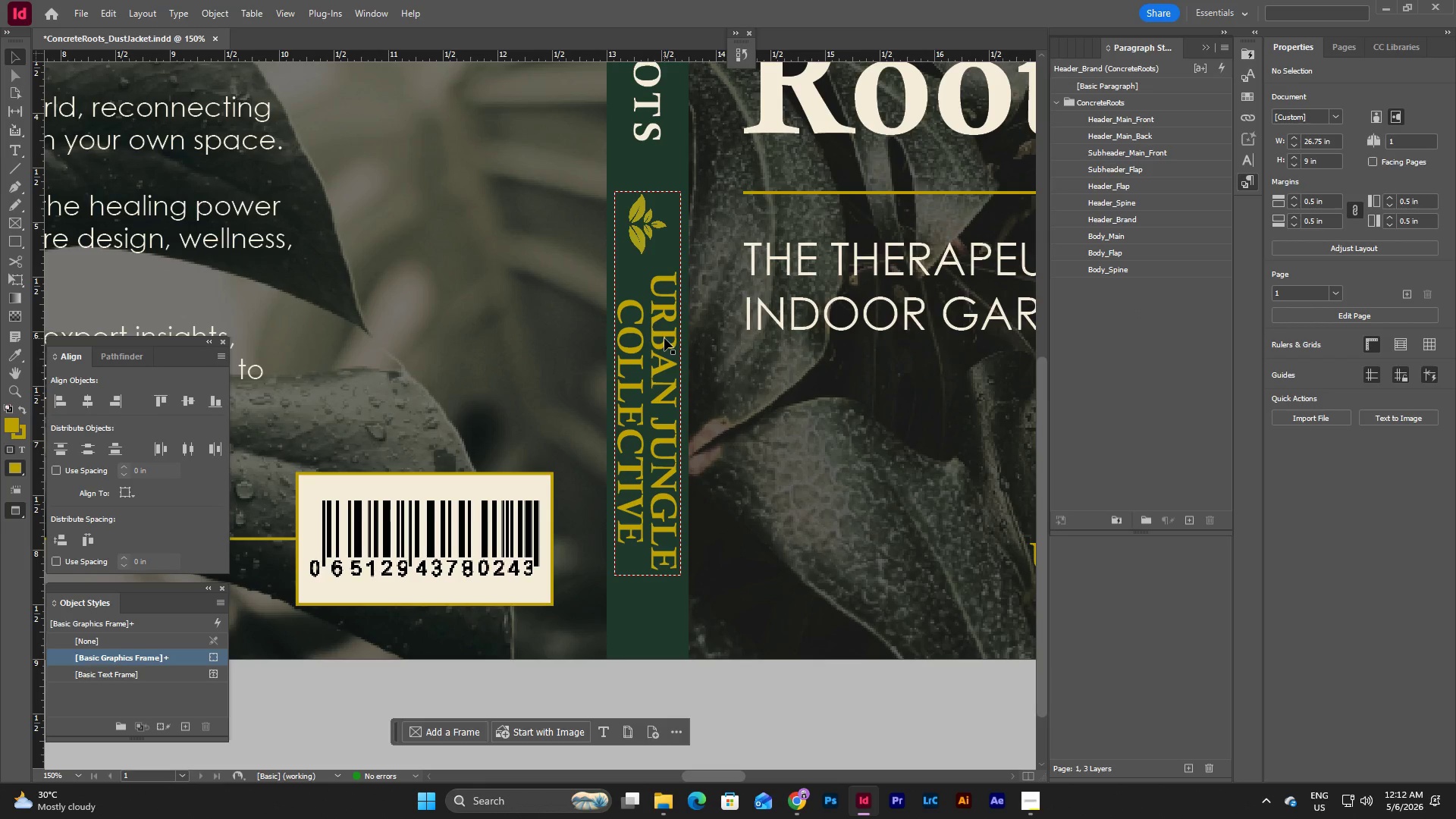 
double_click([664, 338])
 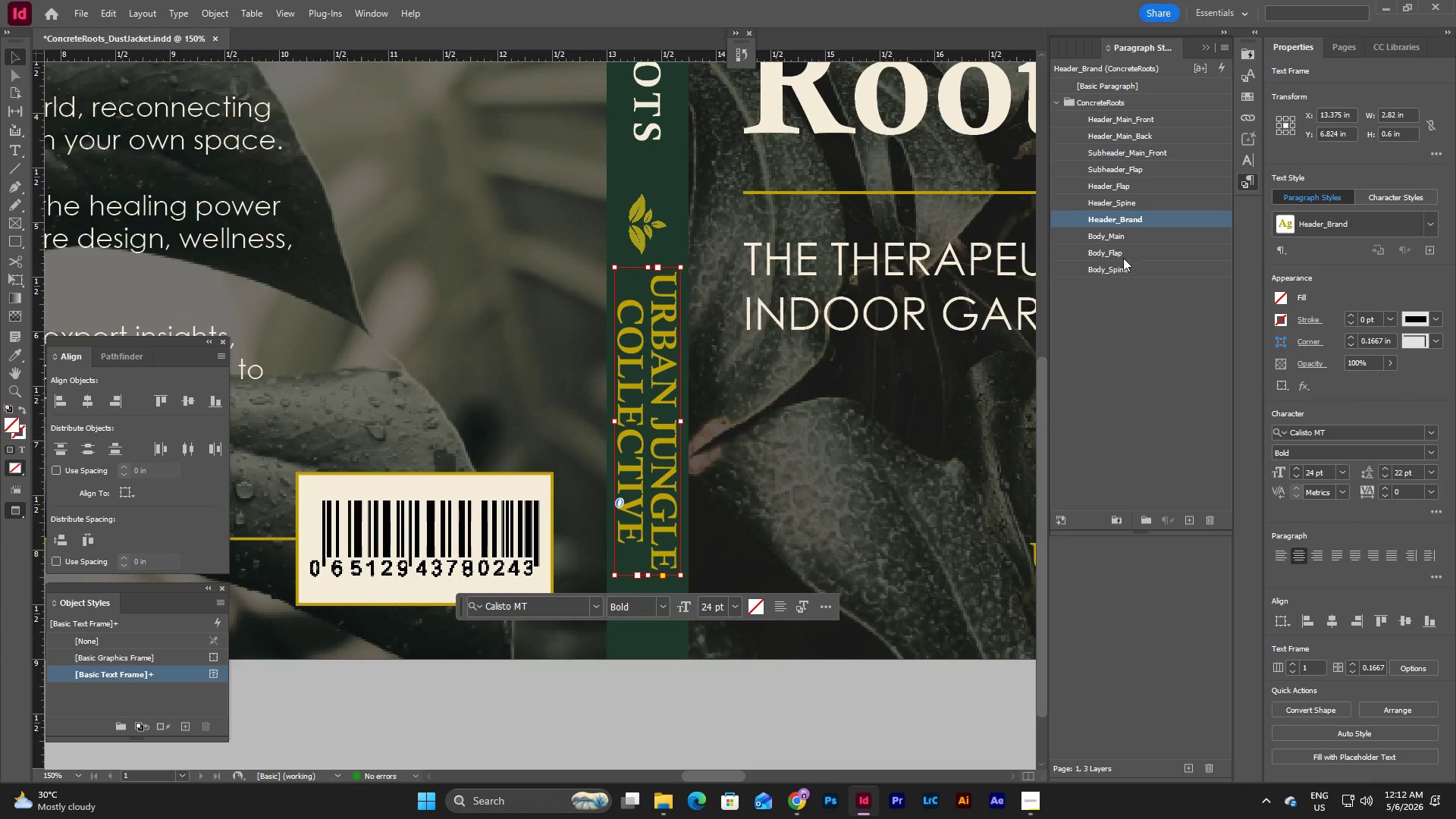 
left_click([1132, 276])
 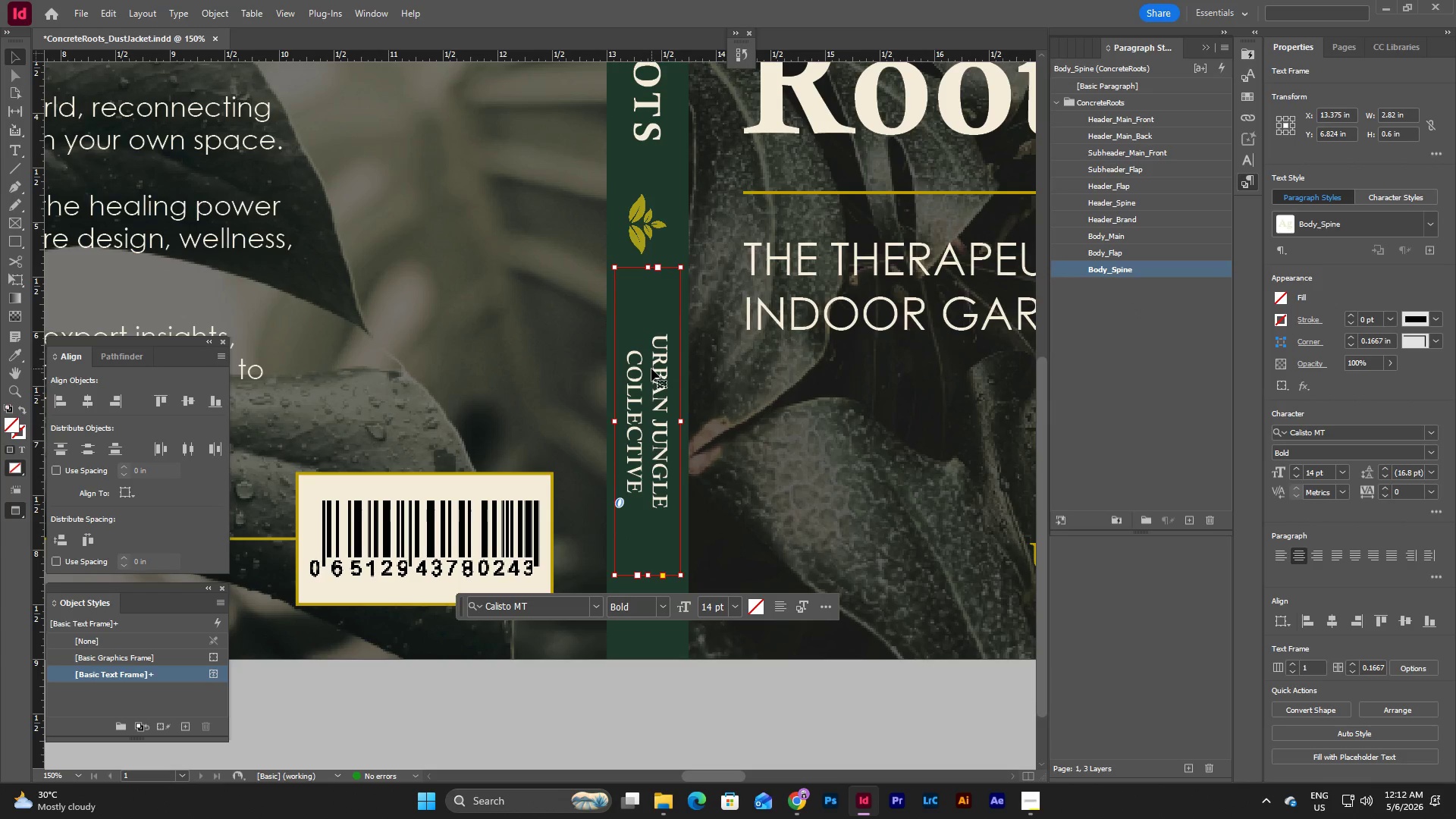 
double_click([1130, 270])
 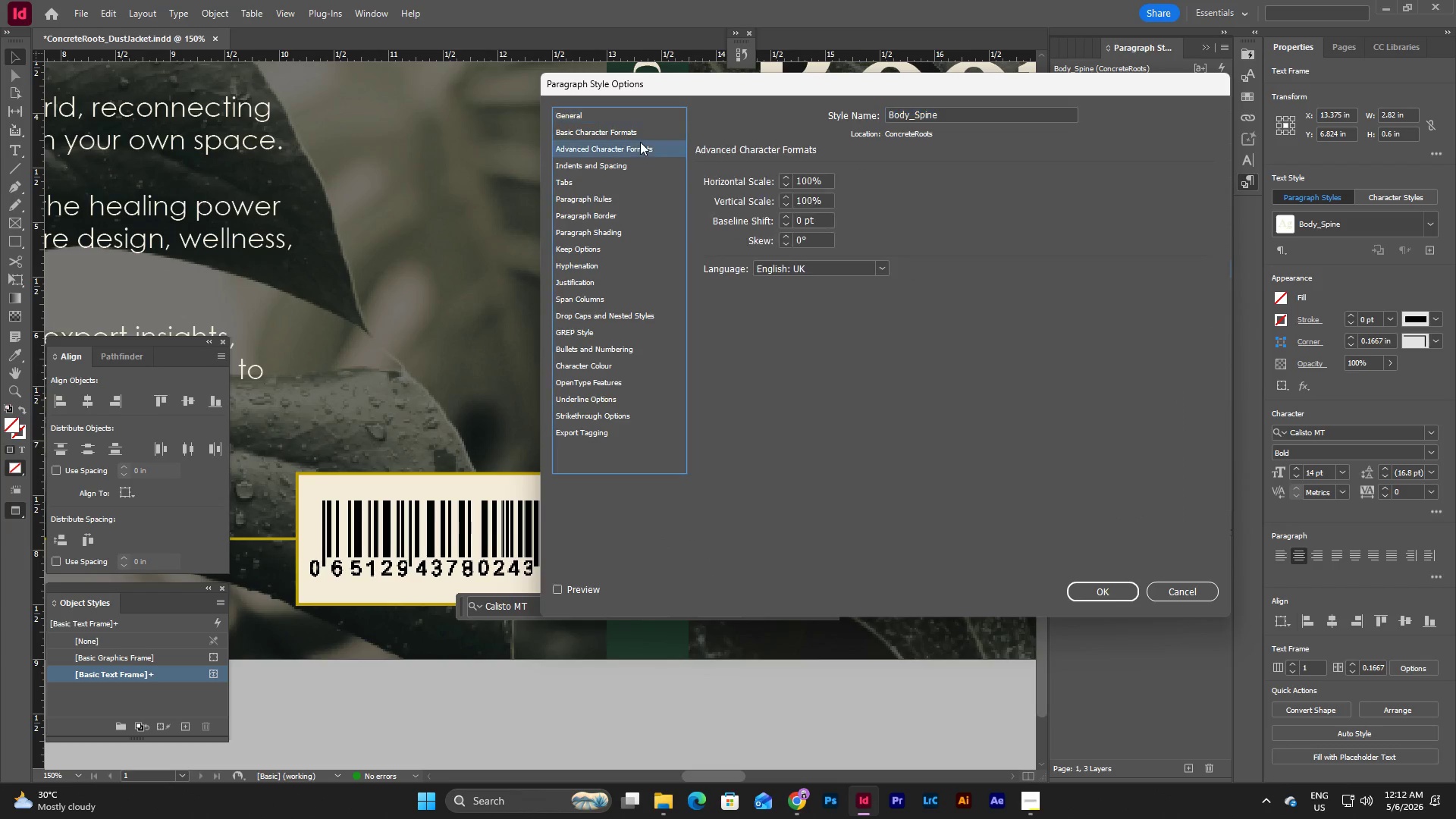 
double_click([644, 130])
 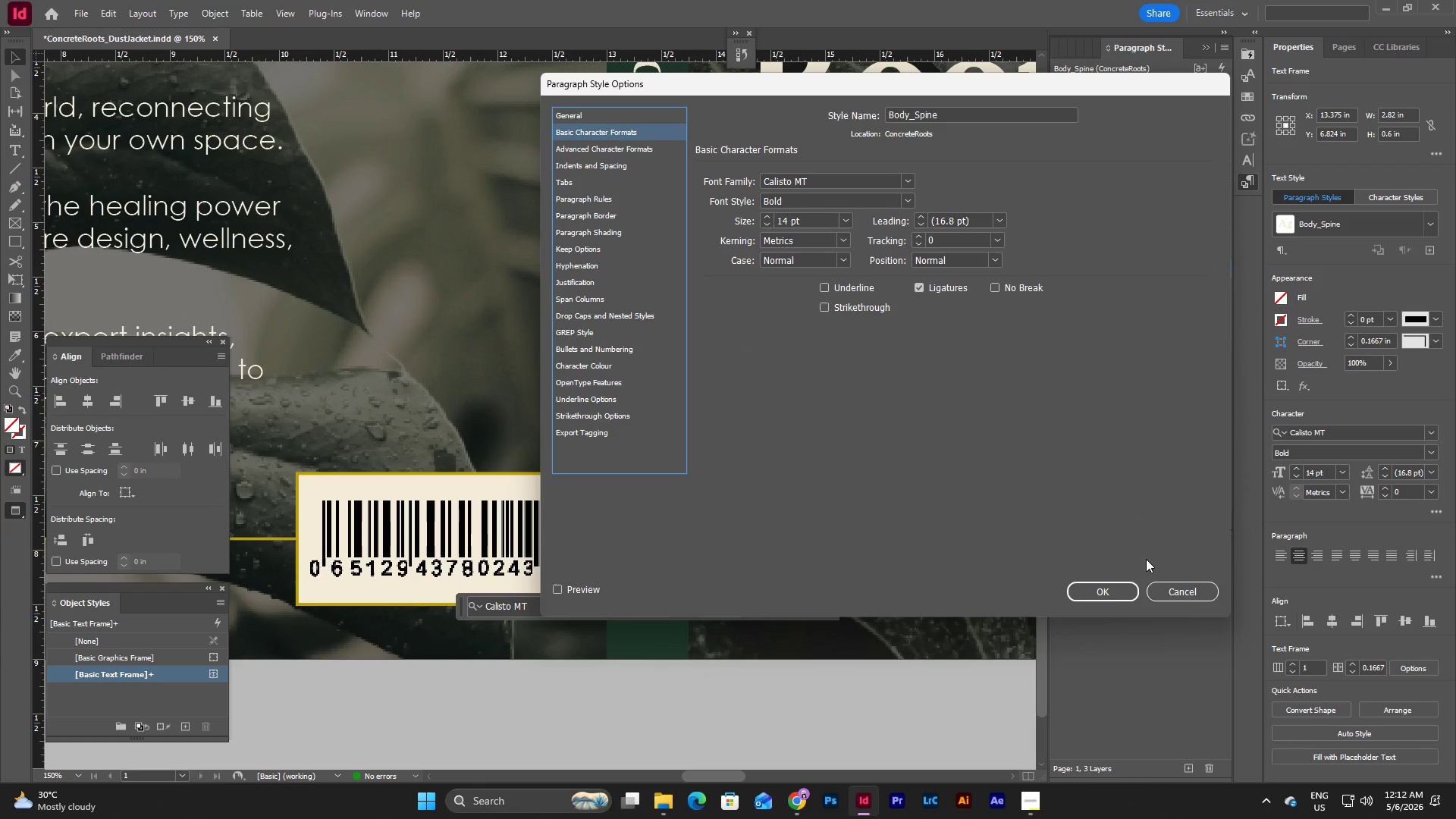 
left_click([1181, 593])
 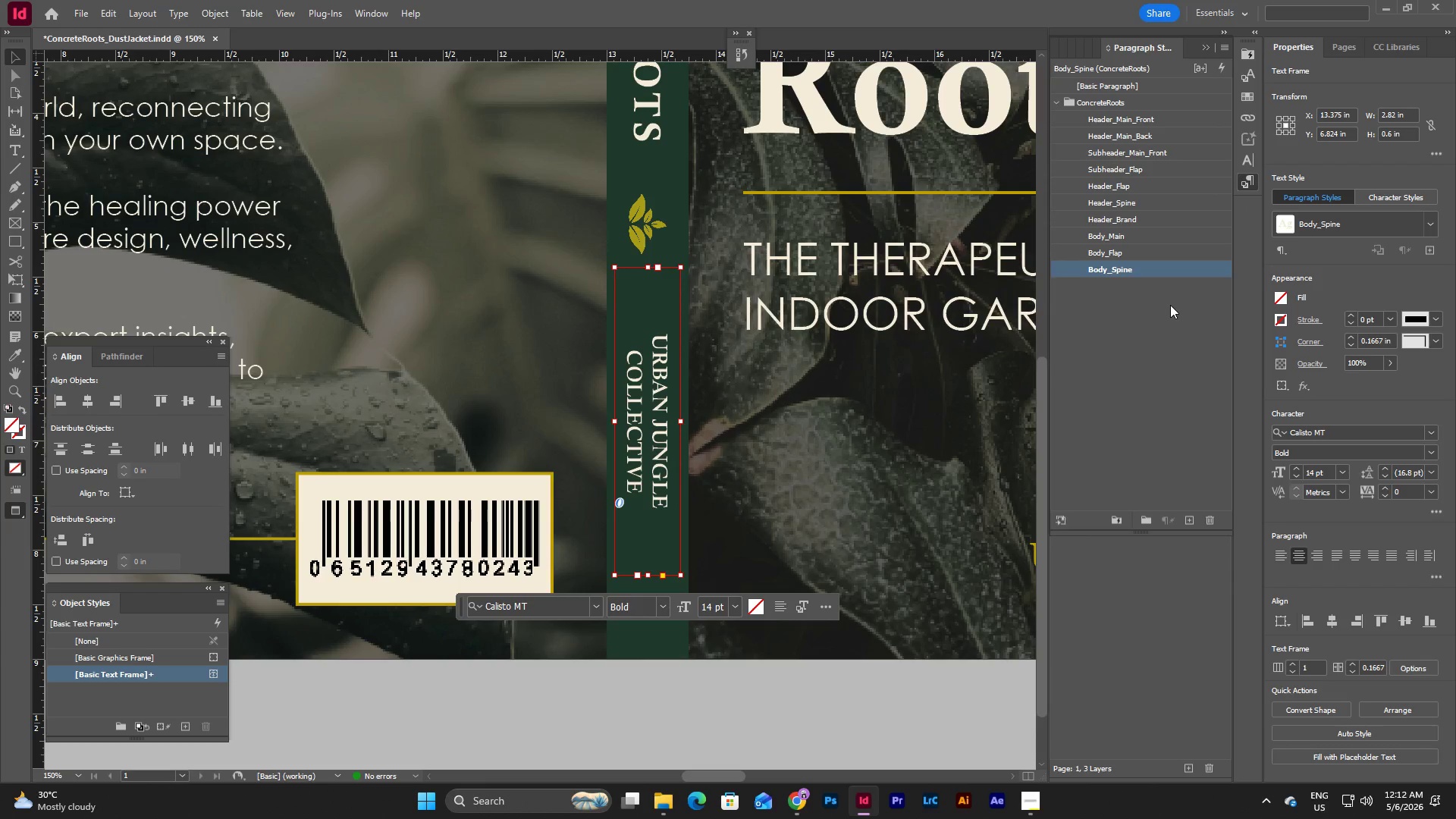 
left_click([1170, 305])
 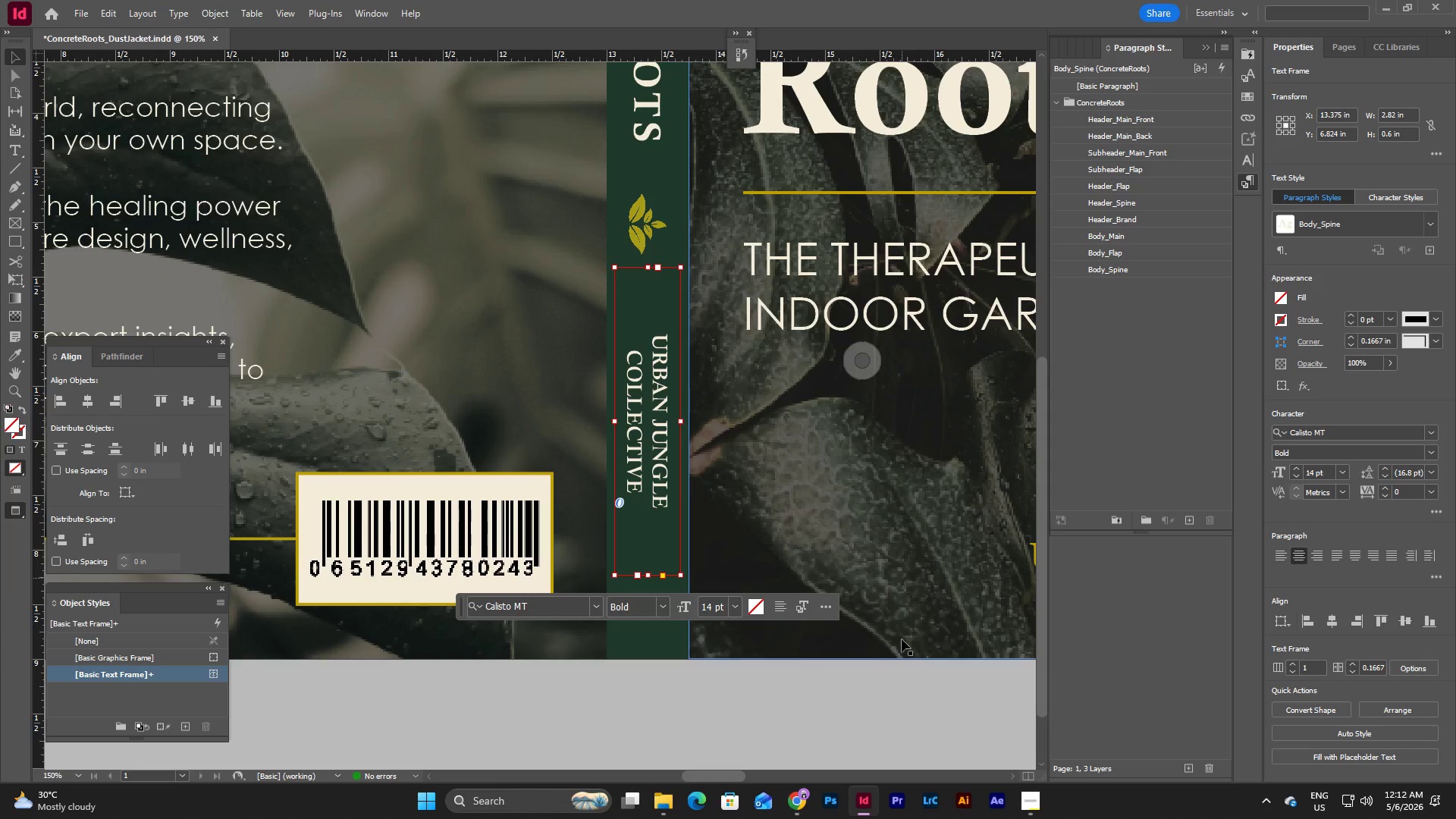 
left_click([918, 698])
 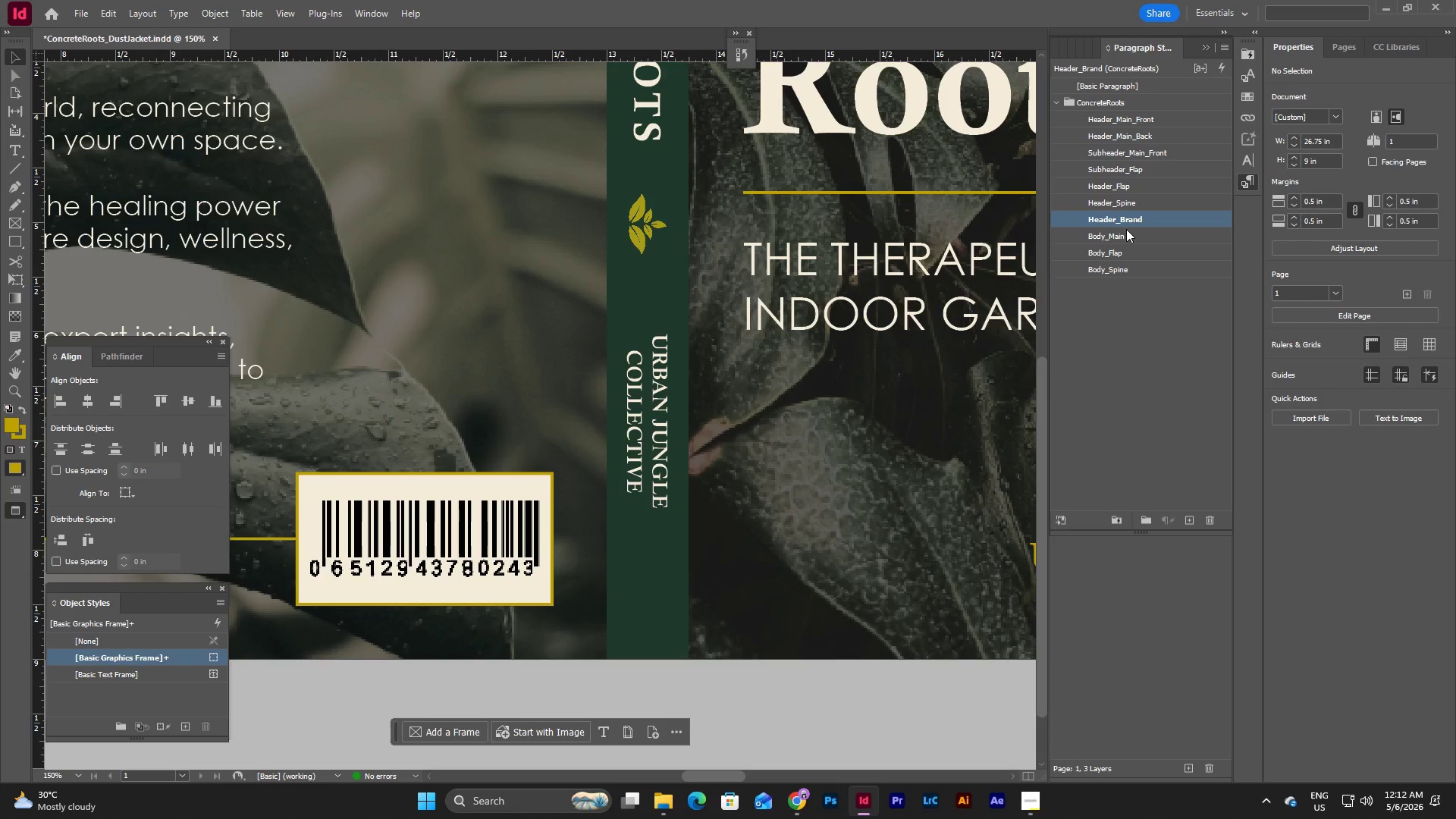 
double_click([1131, 218])
 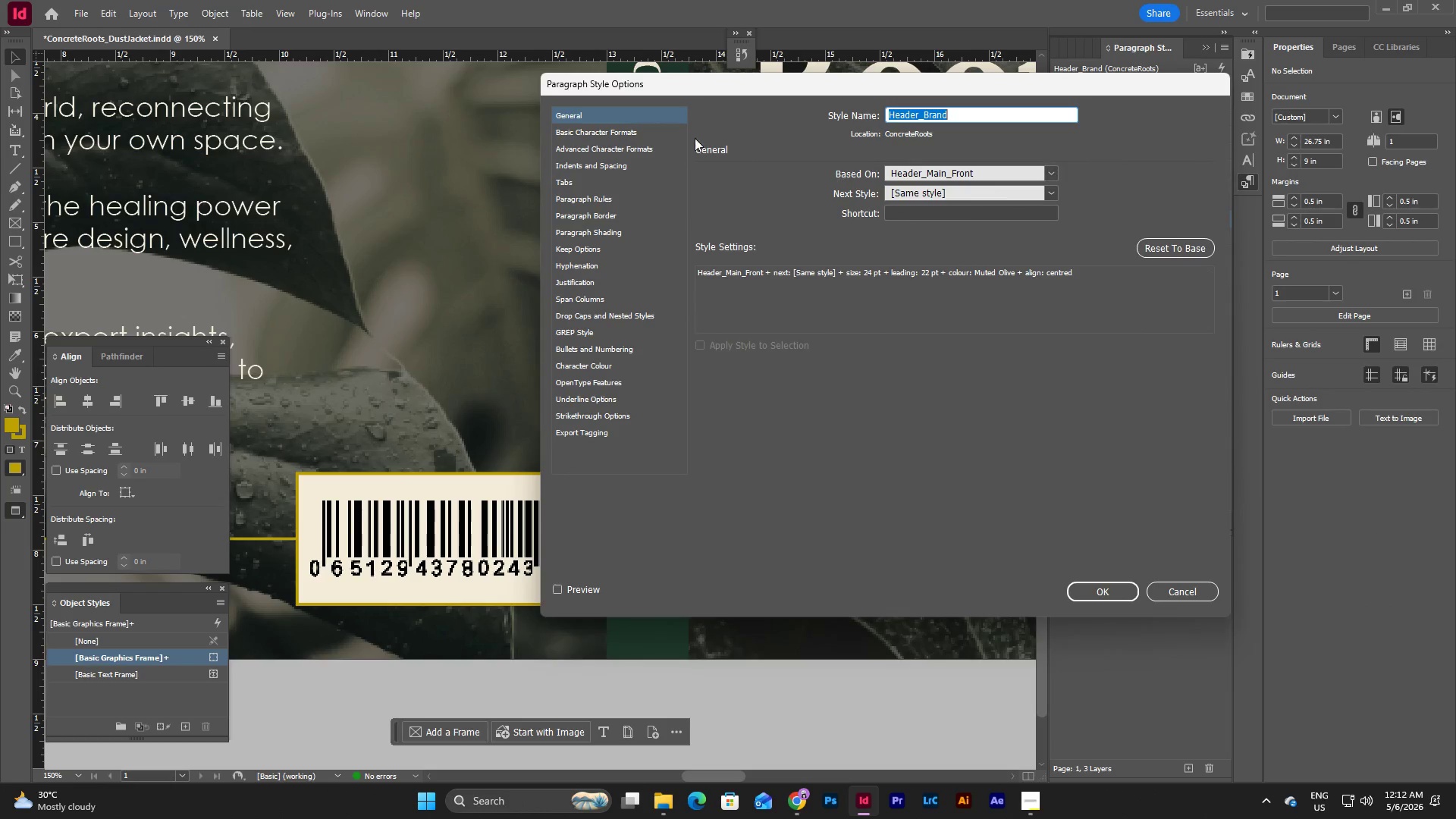 
left_click([662, 133])
 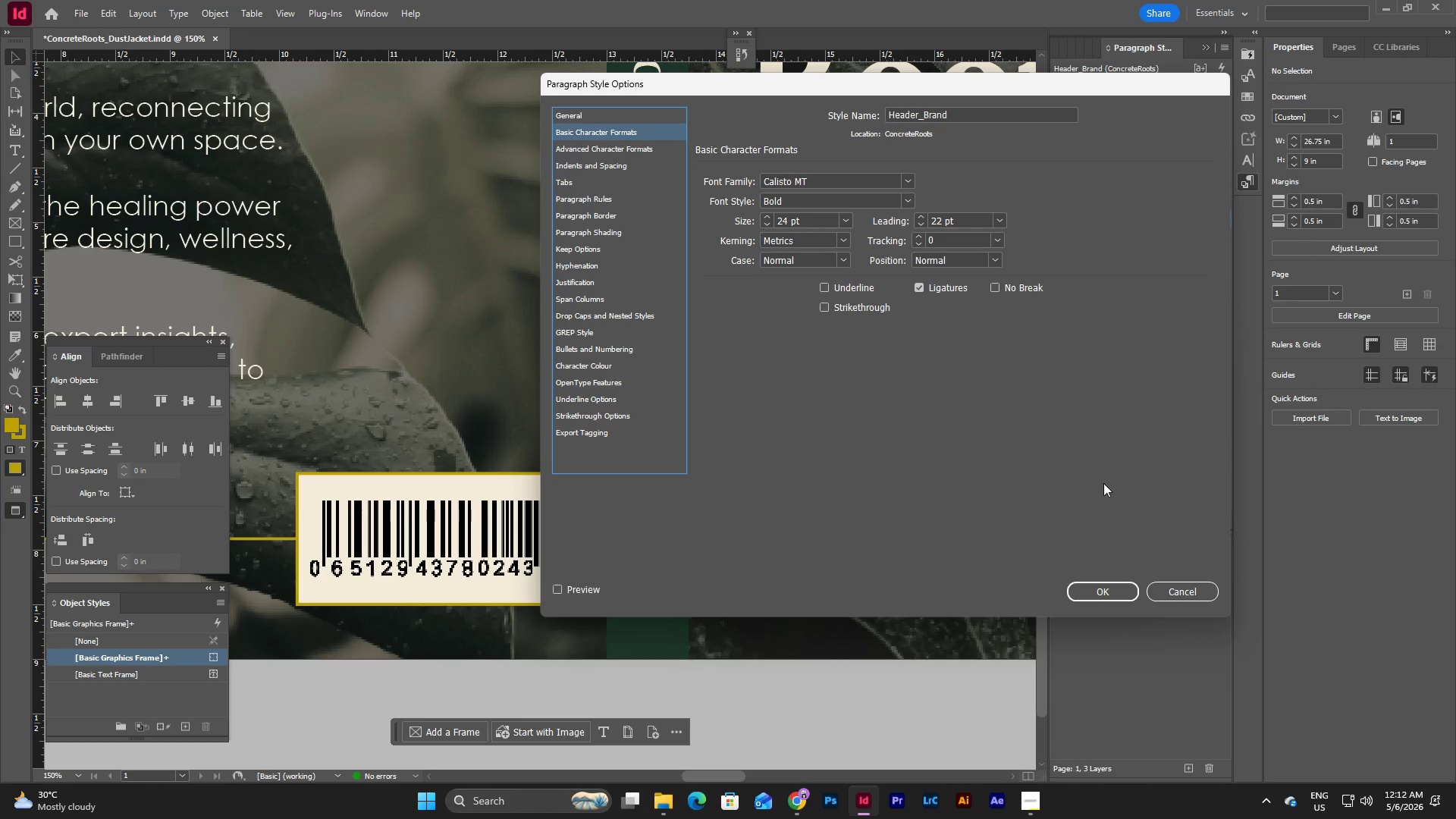 
left_click([1176, 592])
 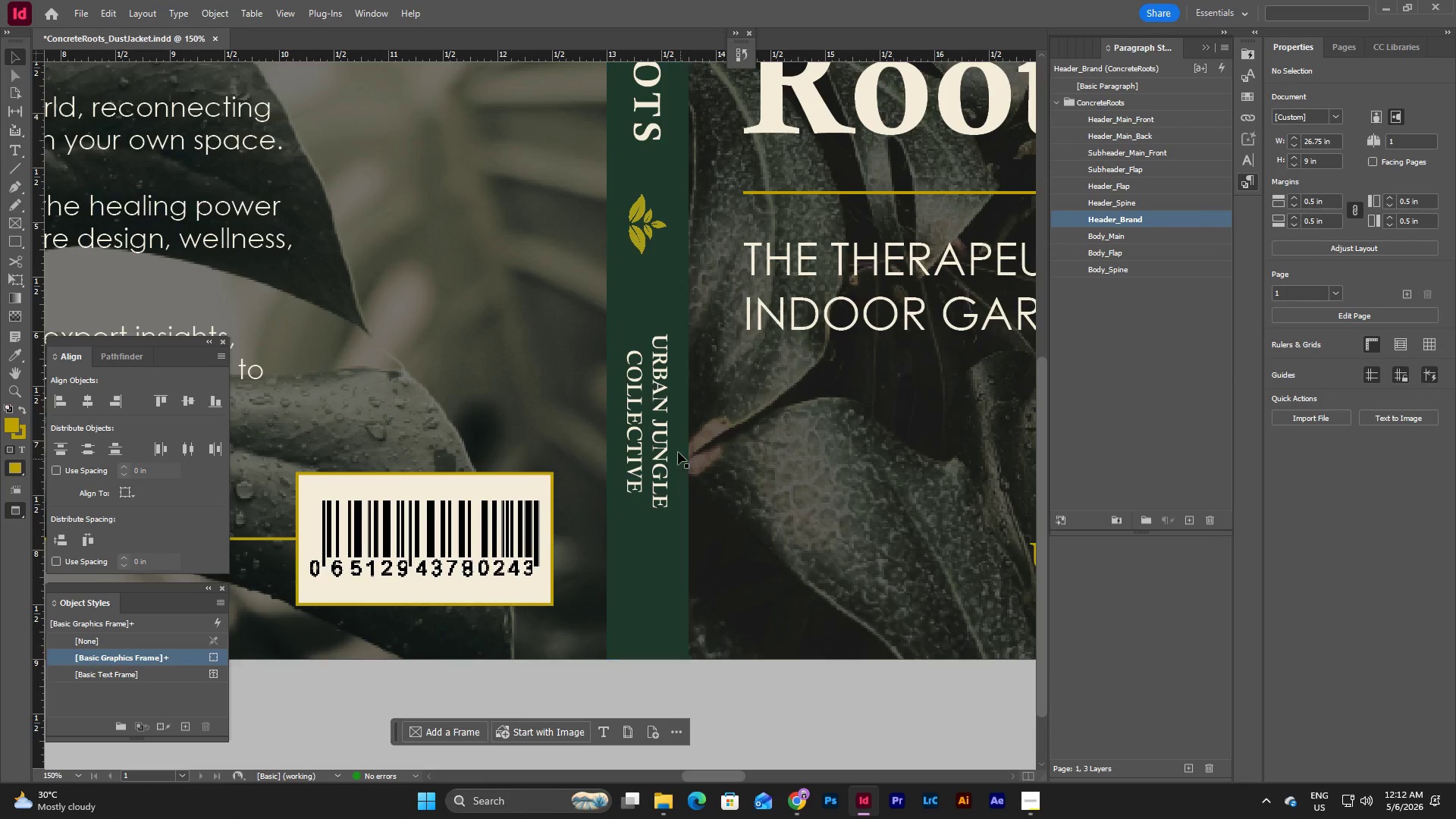 
left_click([648, 443])
 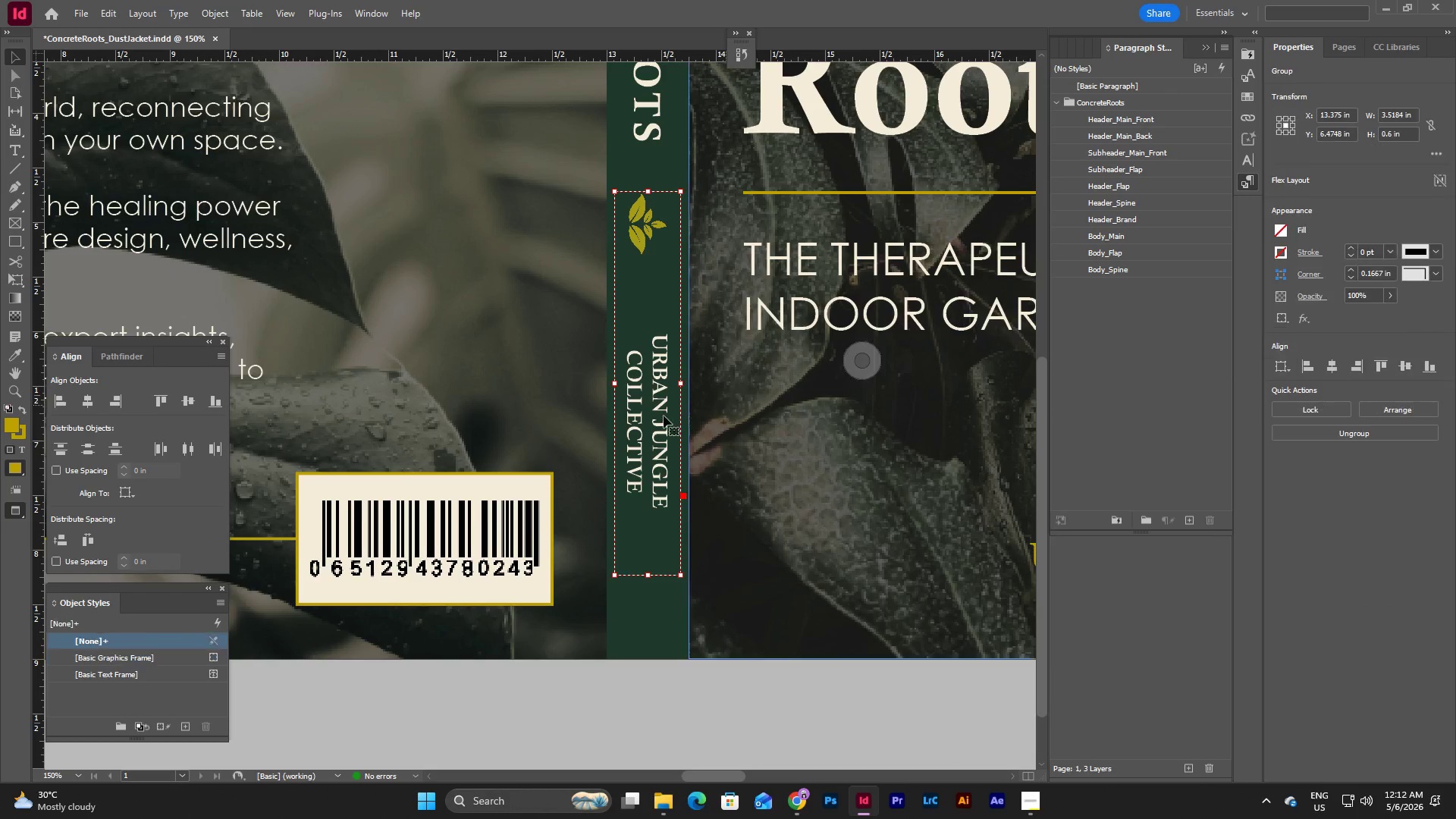 
left_click([645, 416])
 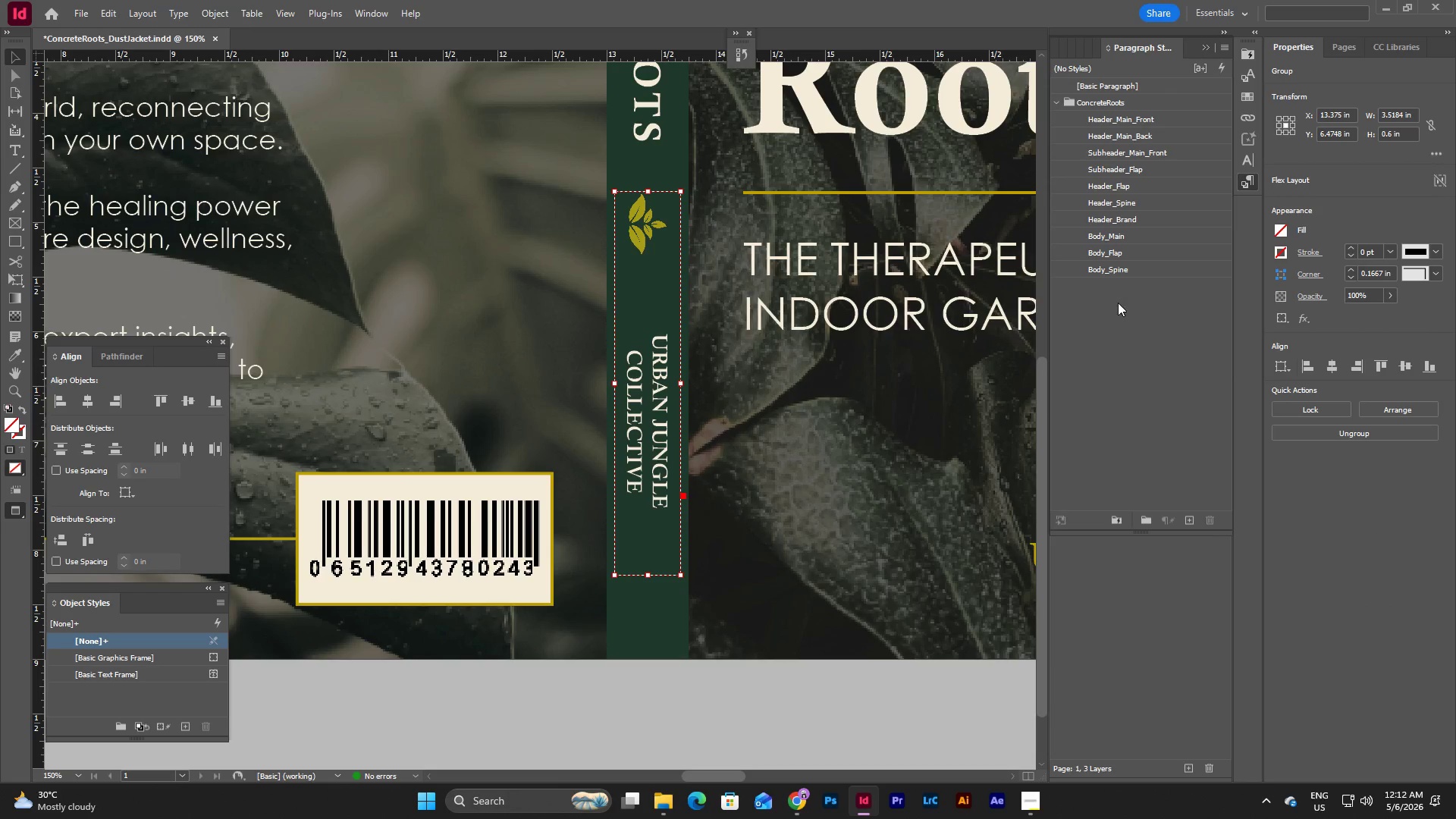 
double_click([1122, 275])
 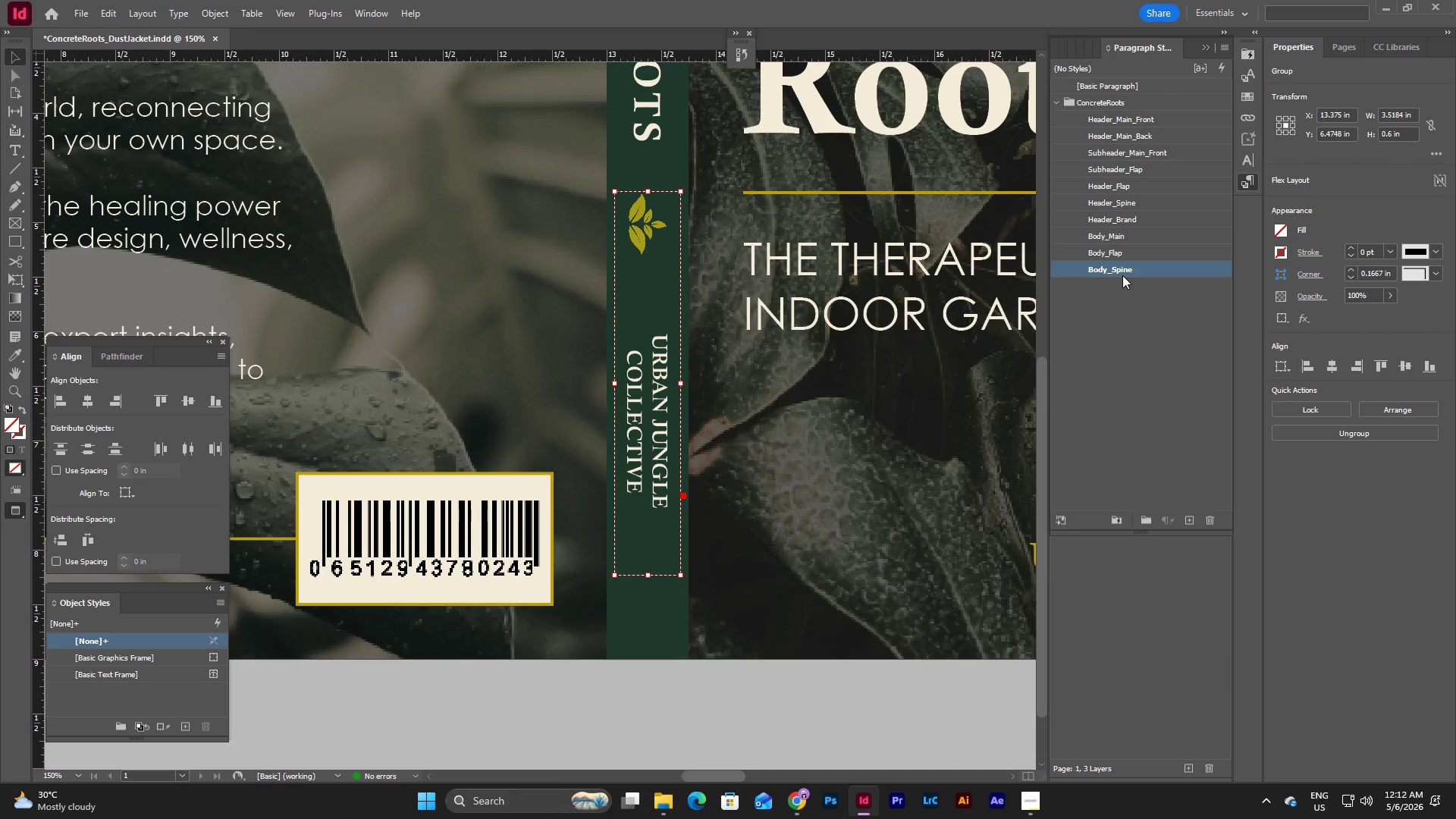 
triple_click([1122, 275])
 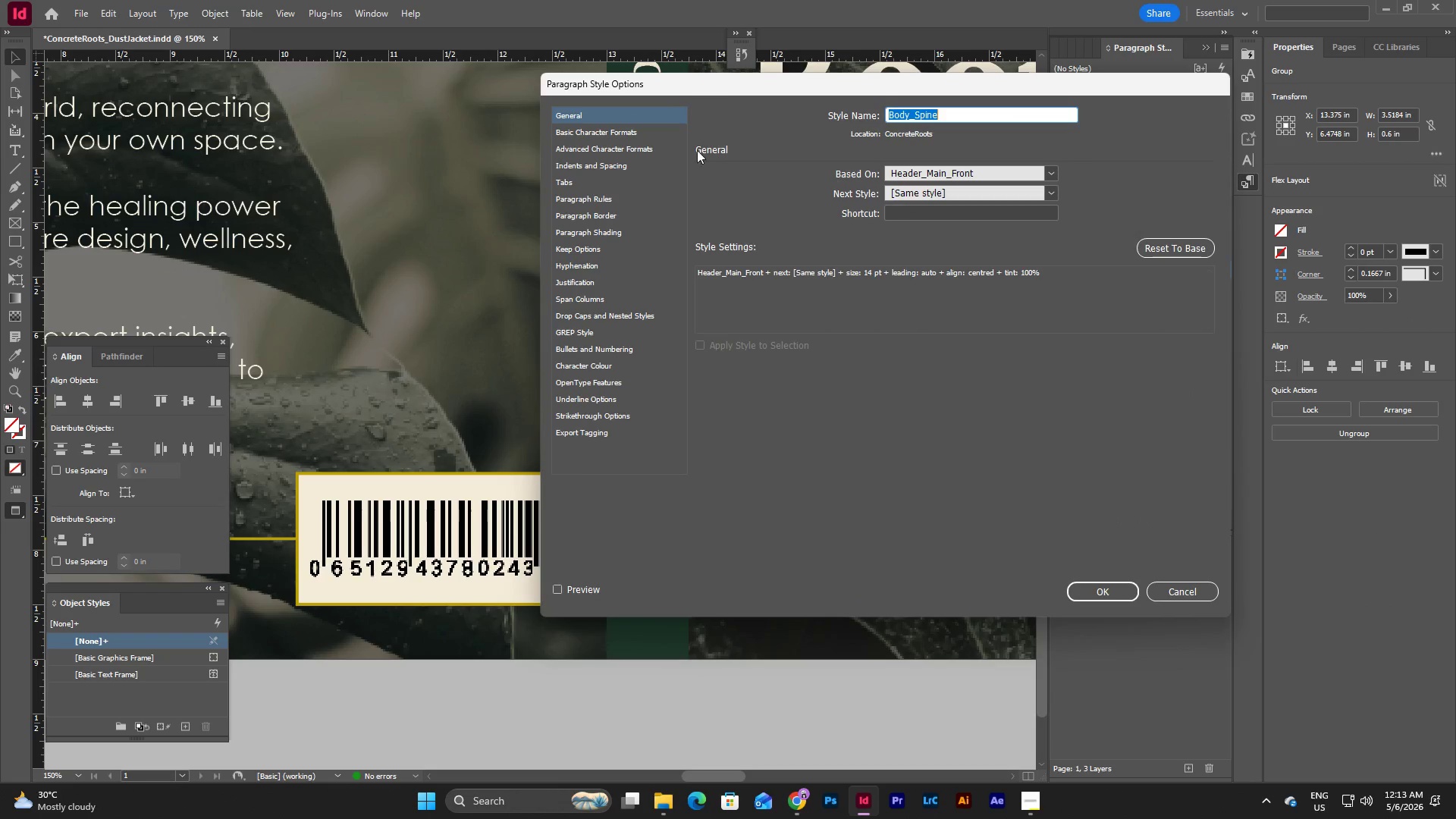 
left_click([643, 138])
 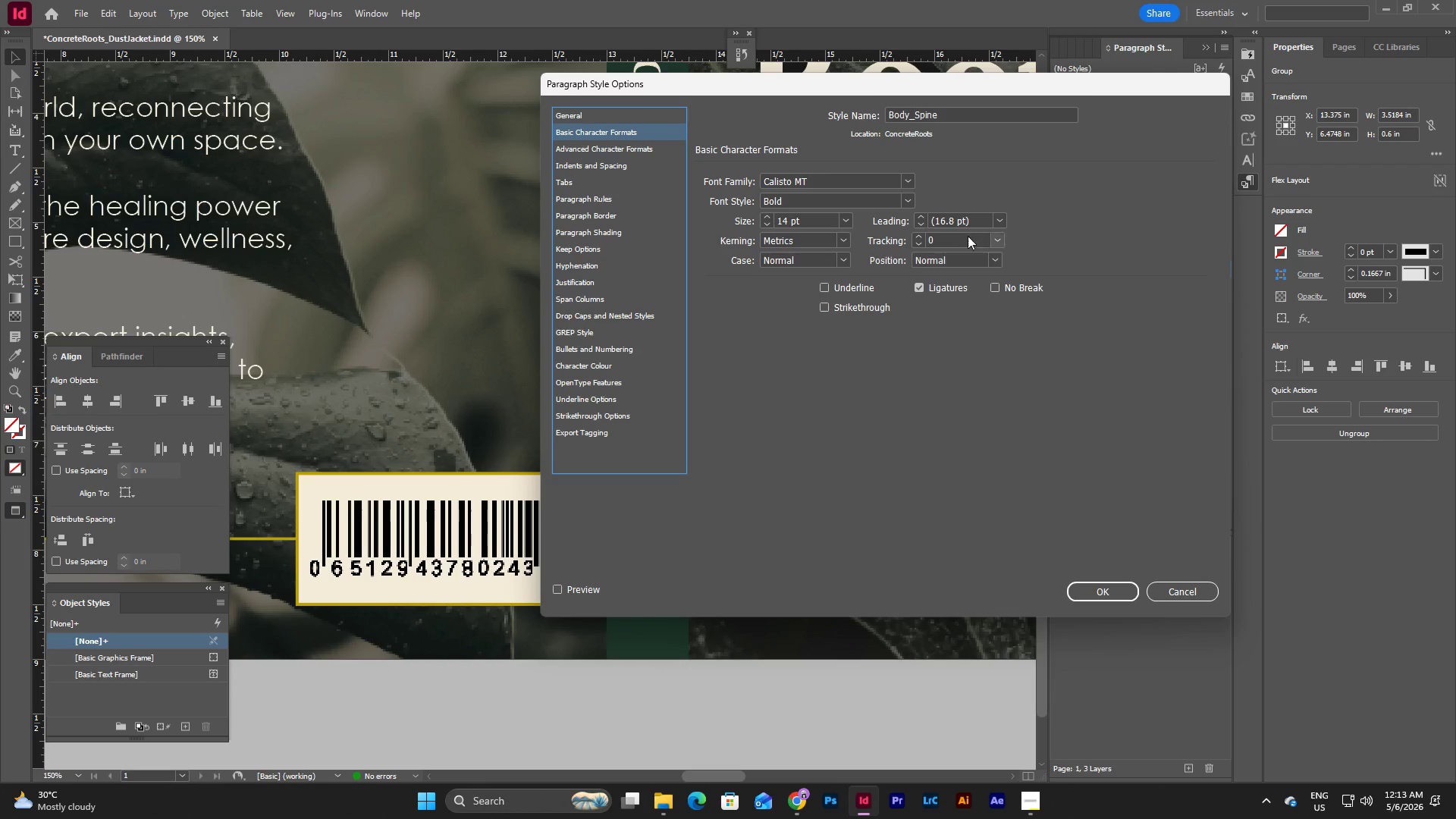 
double_click([983, 220])
 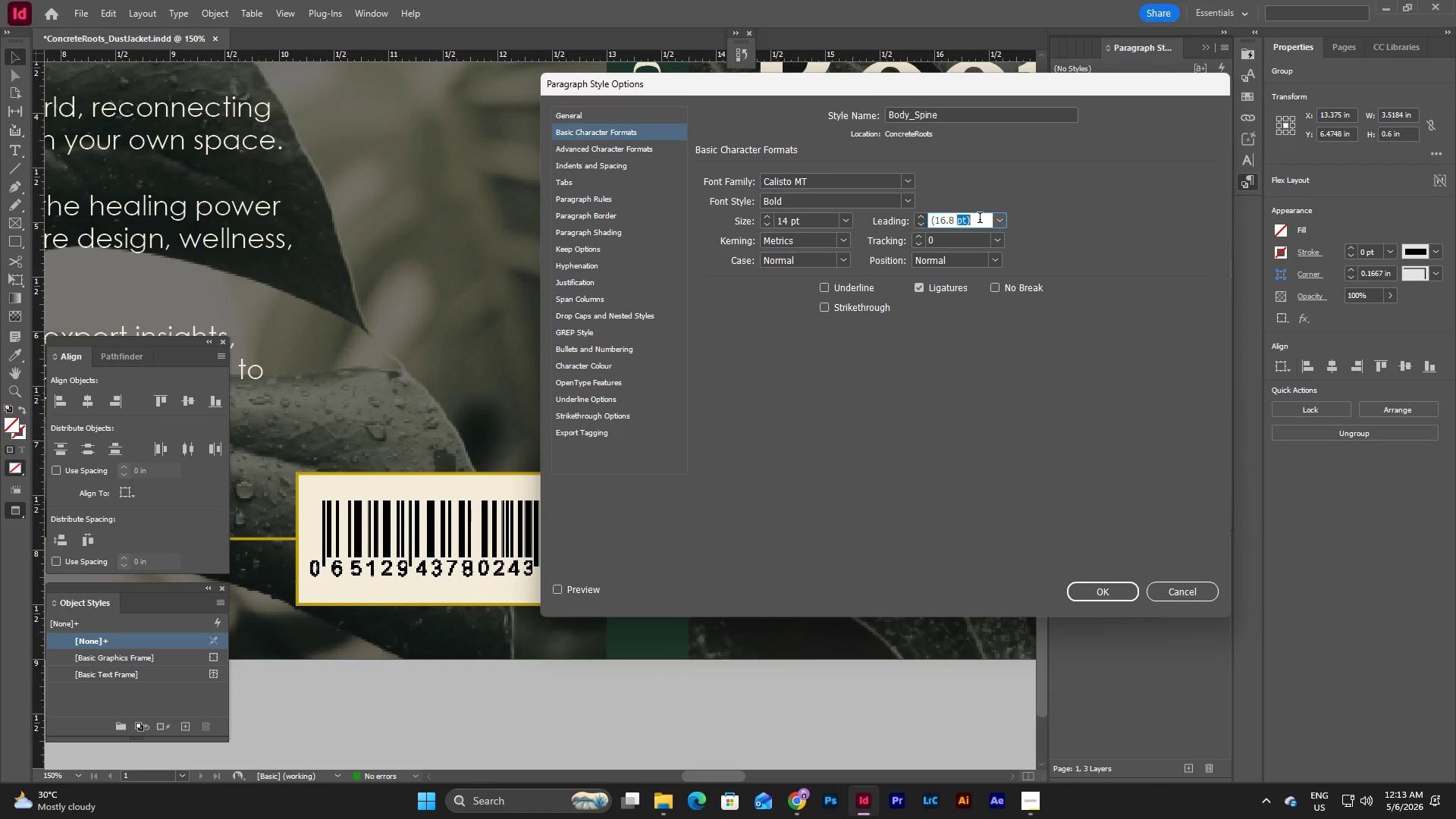 
left_click_drag(start_coordinate=[983, 220], to_coordinate=[911, 217])
 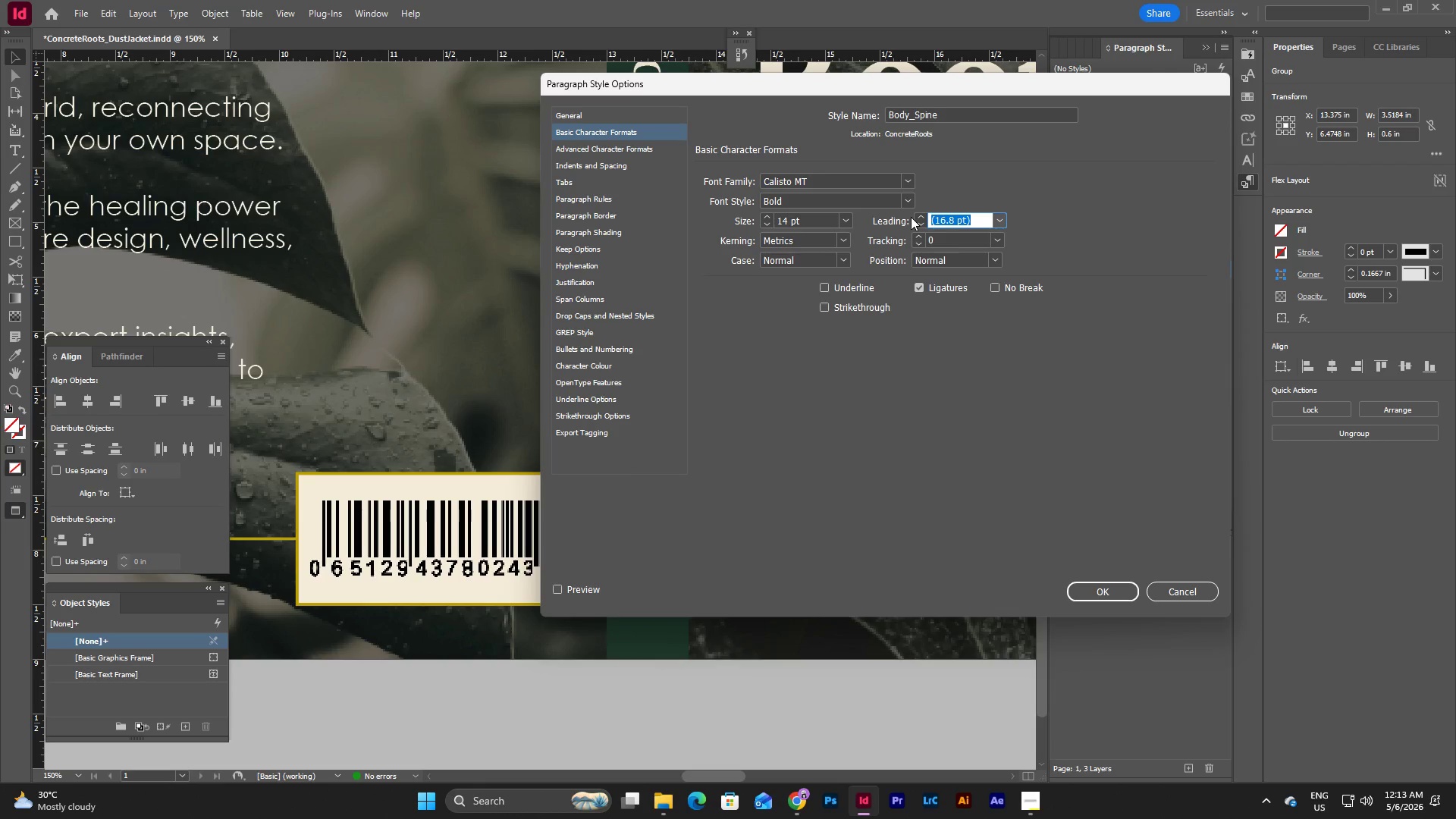 
key(Numpad1)
 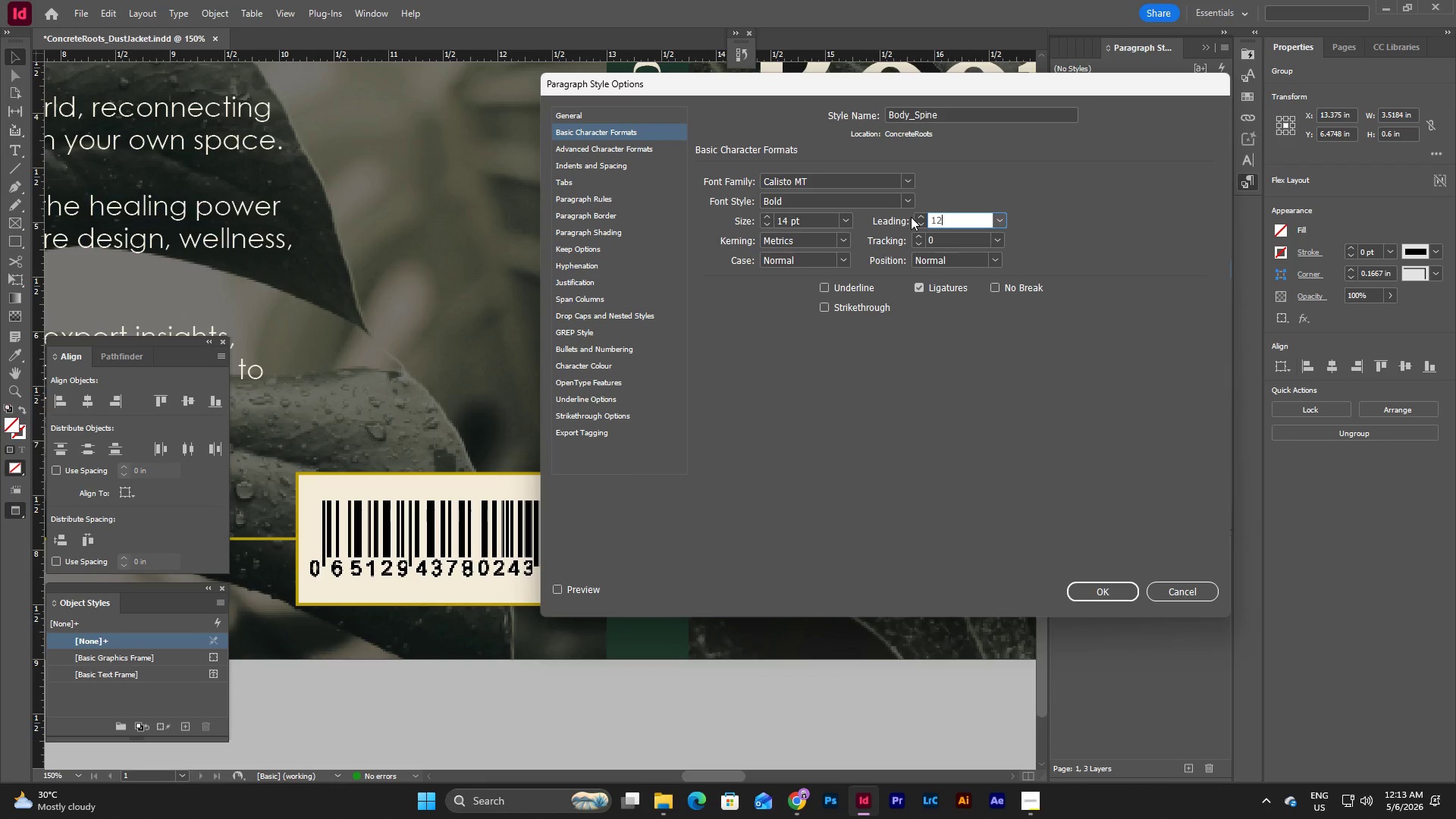 
key(Numpad2)
 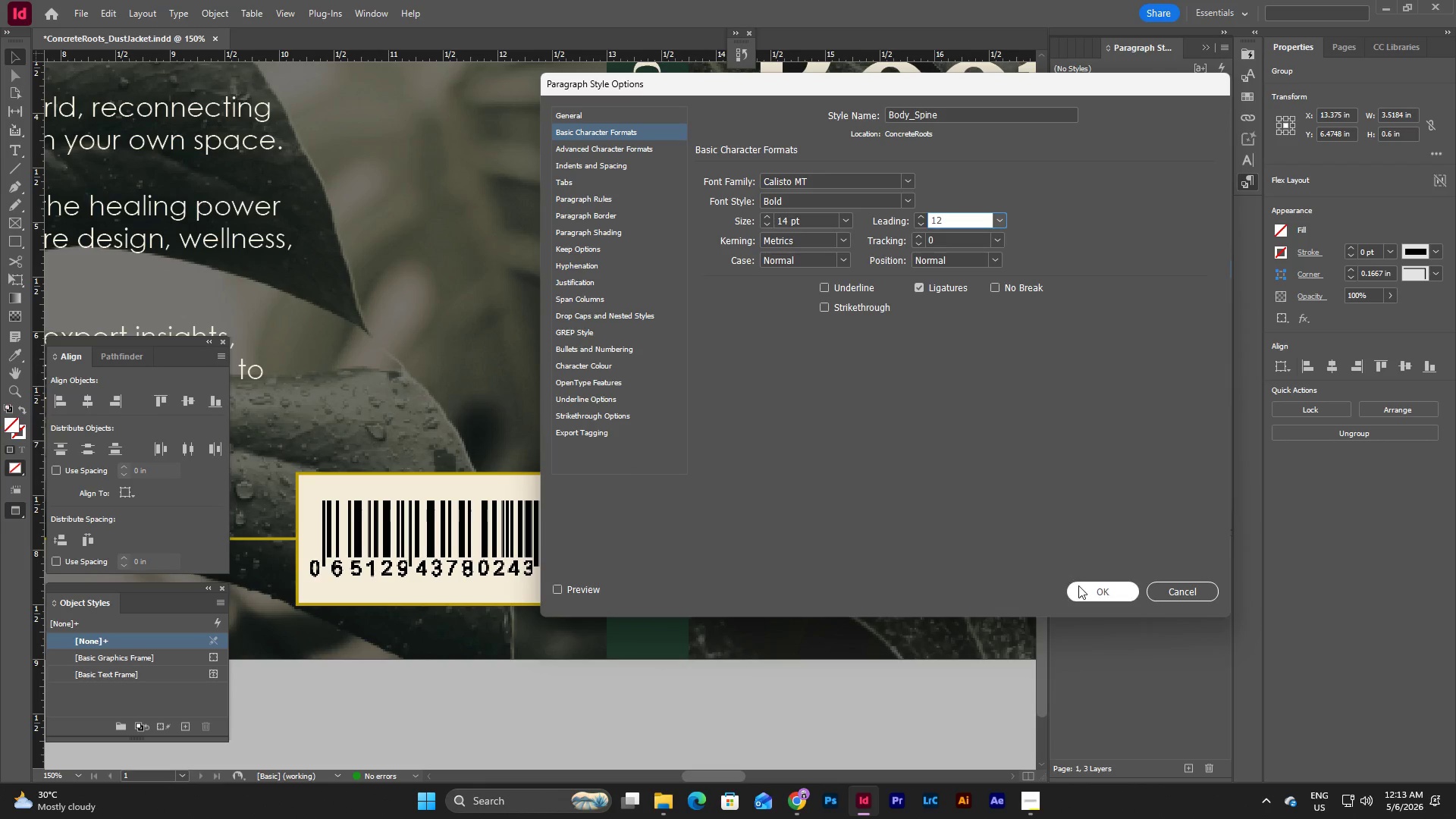 
left_click([1110, 595])
 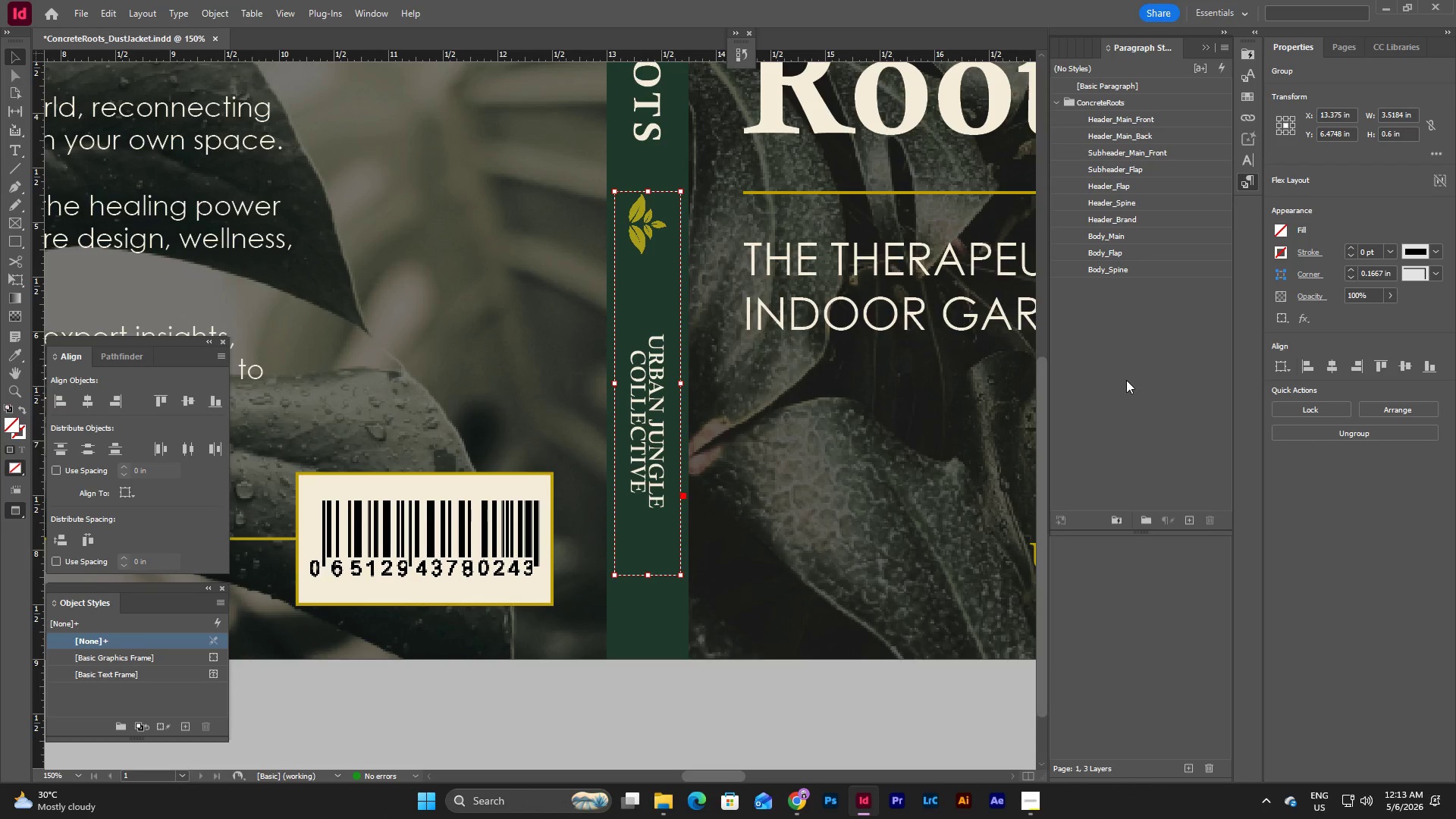 
left_click([1126, 380])
 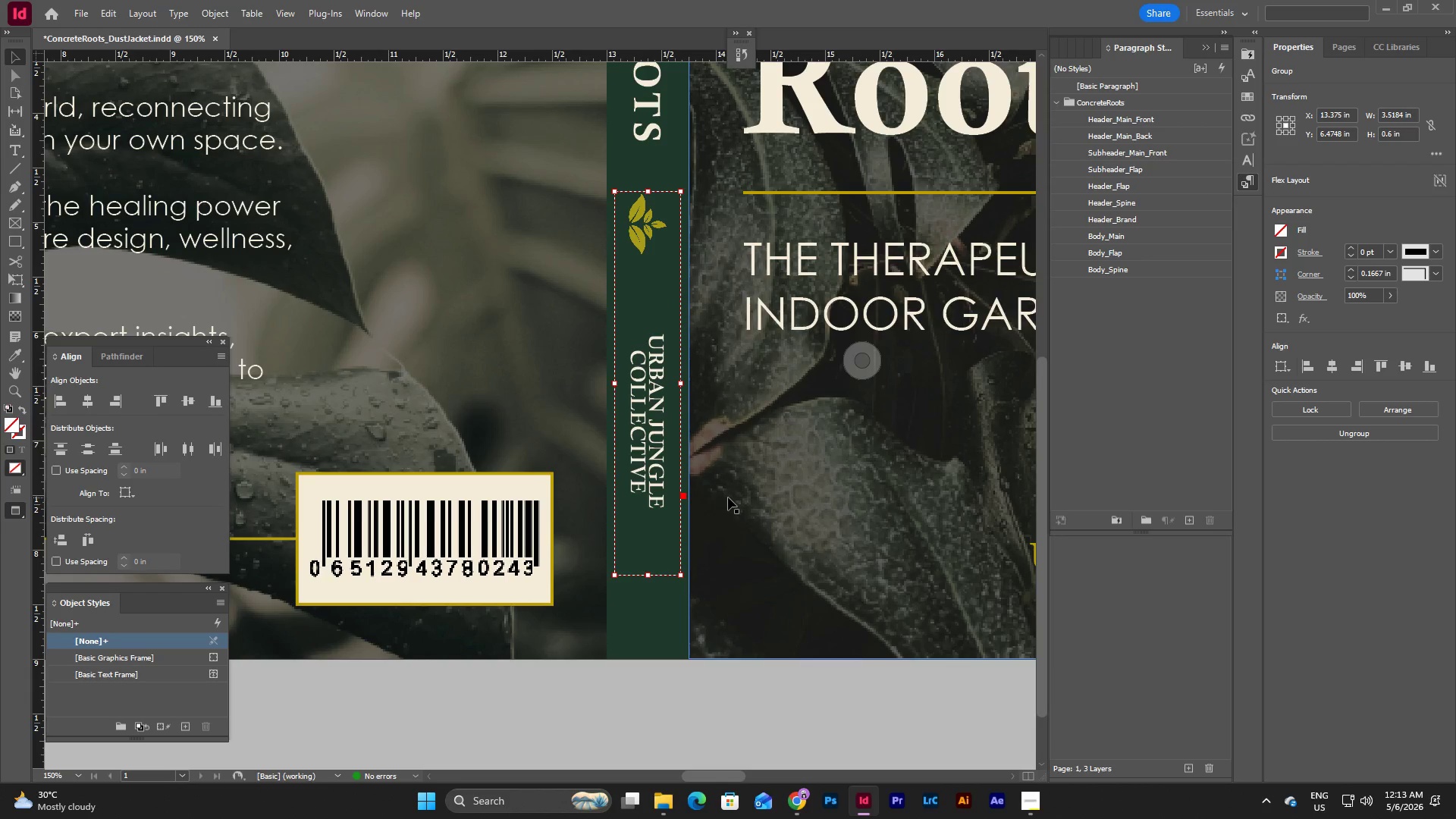 
key(Escape)
 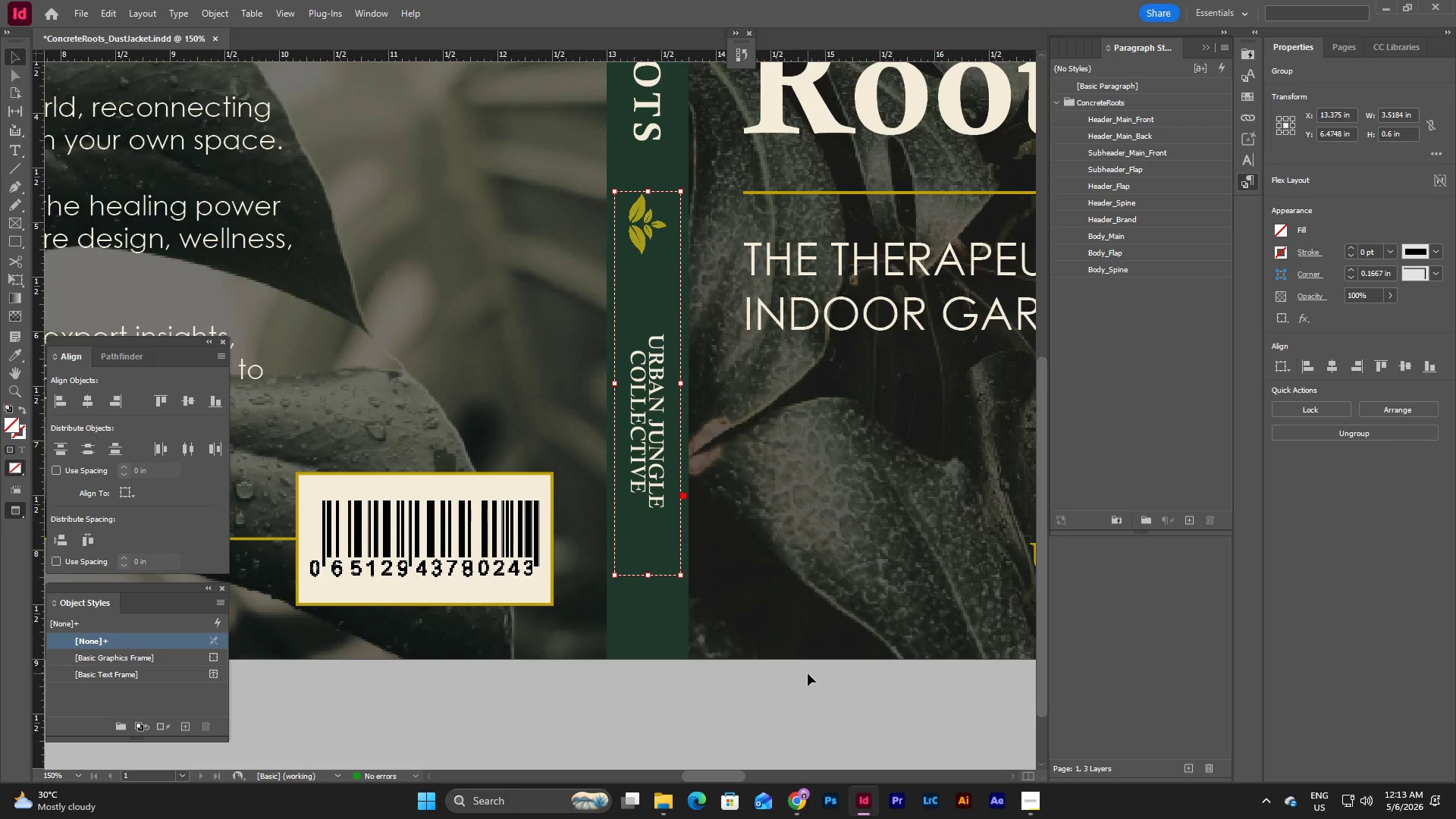 
left_click([808, 676])
 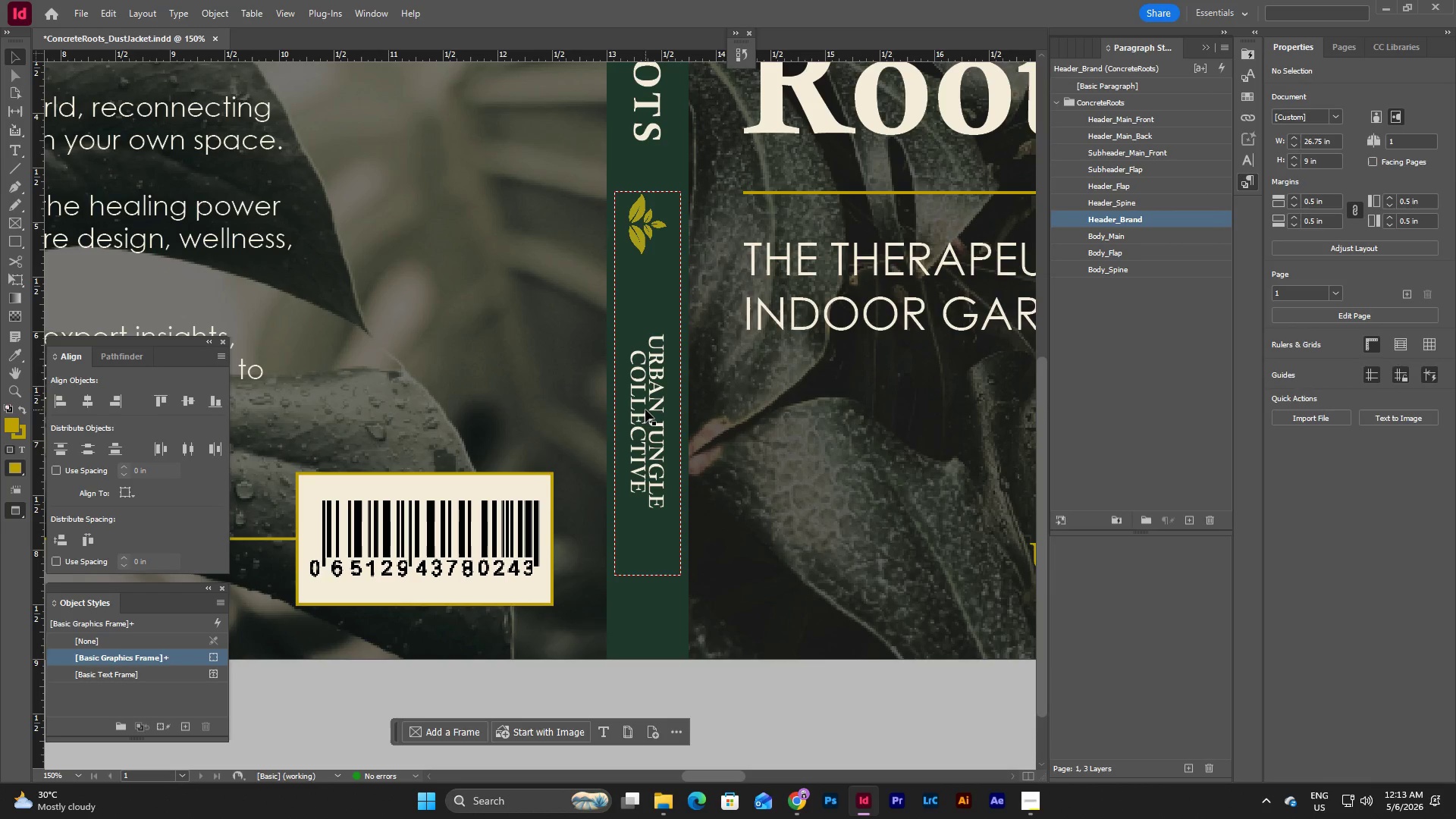 
left_click([645, 410])
 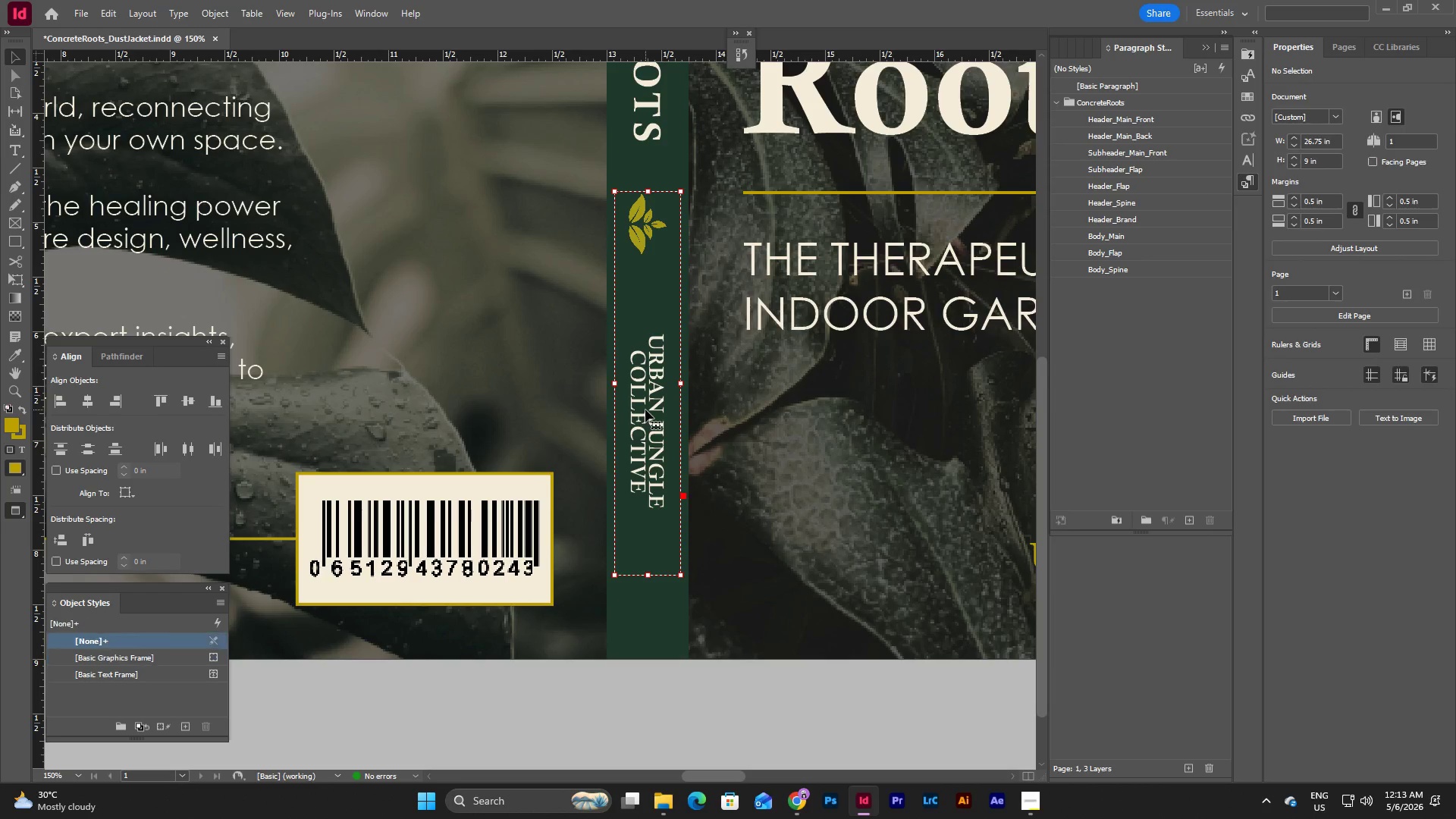 
right_click([645, 410])
 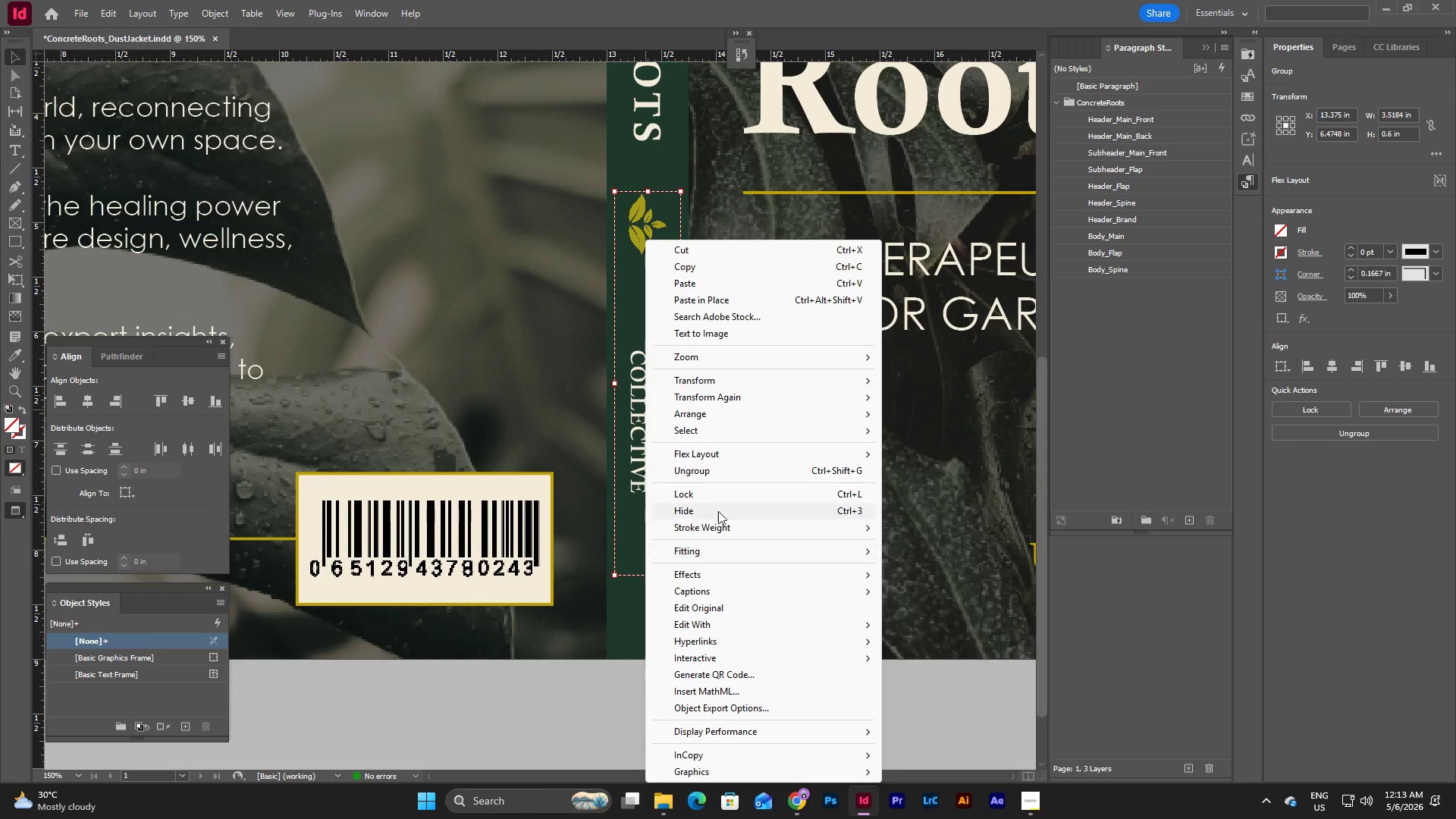 
left_click([720, 471])
 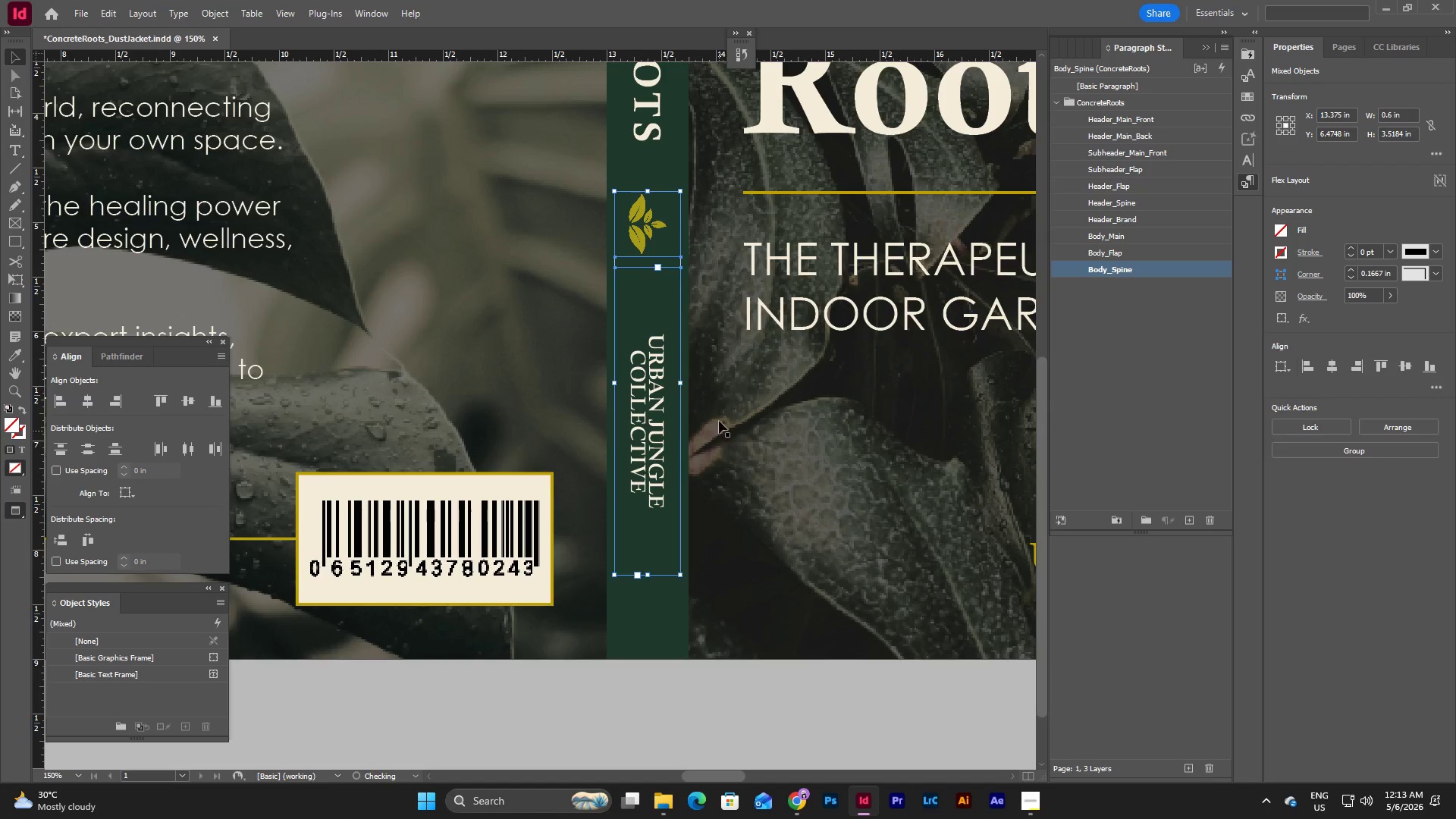 
key(Escape)
 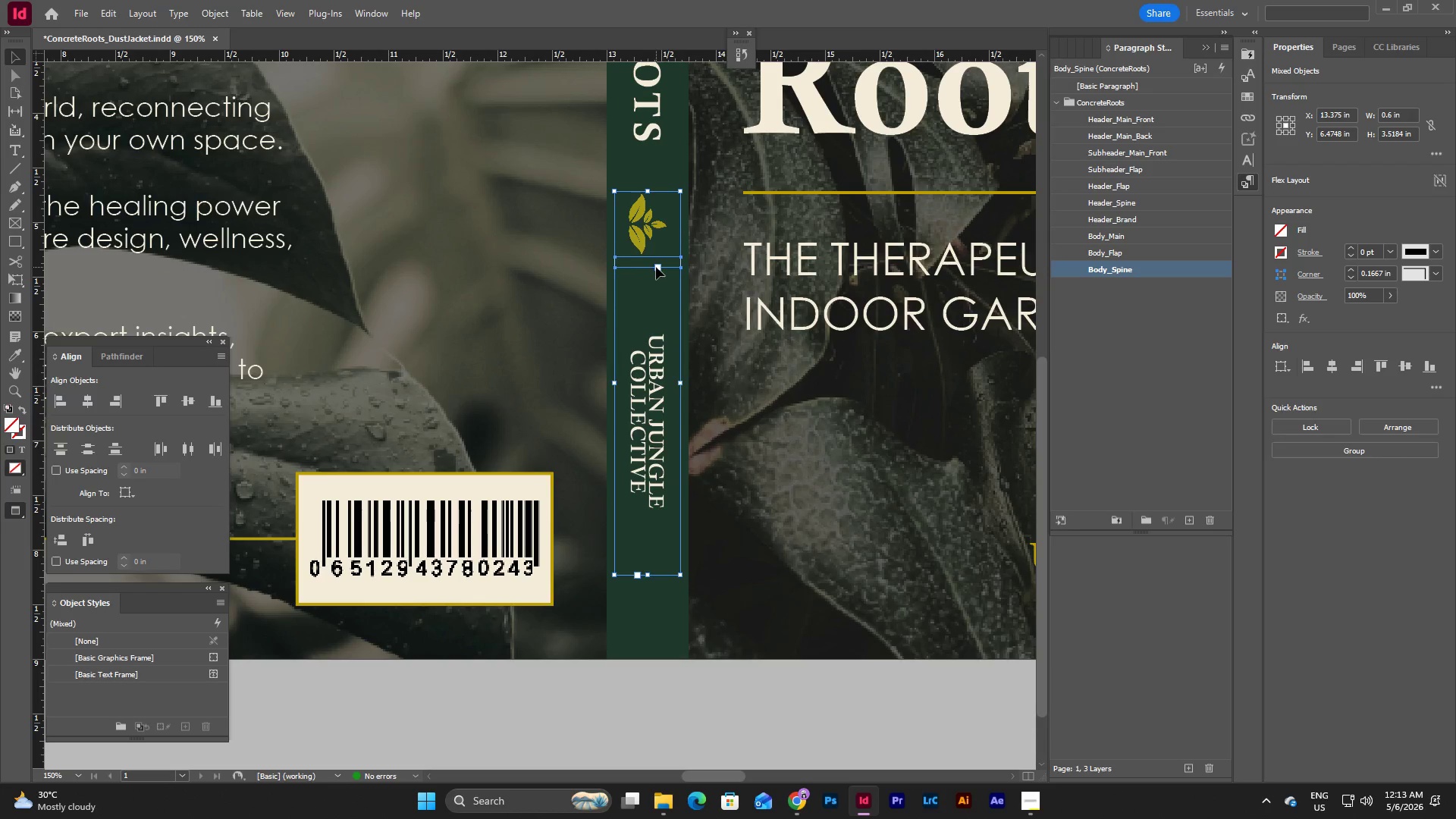 
left_click_drag(start_coordinate=[656, 267], to_coordinate=[657, 315])
 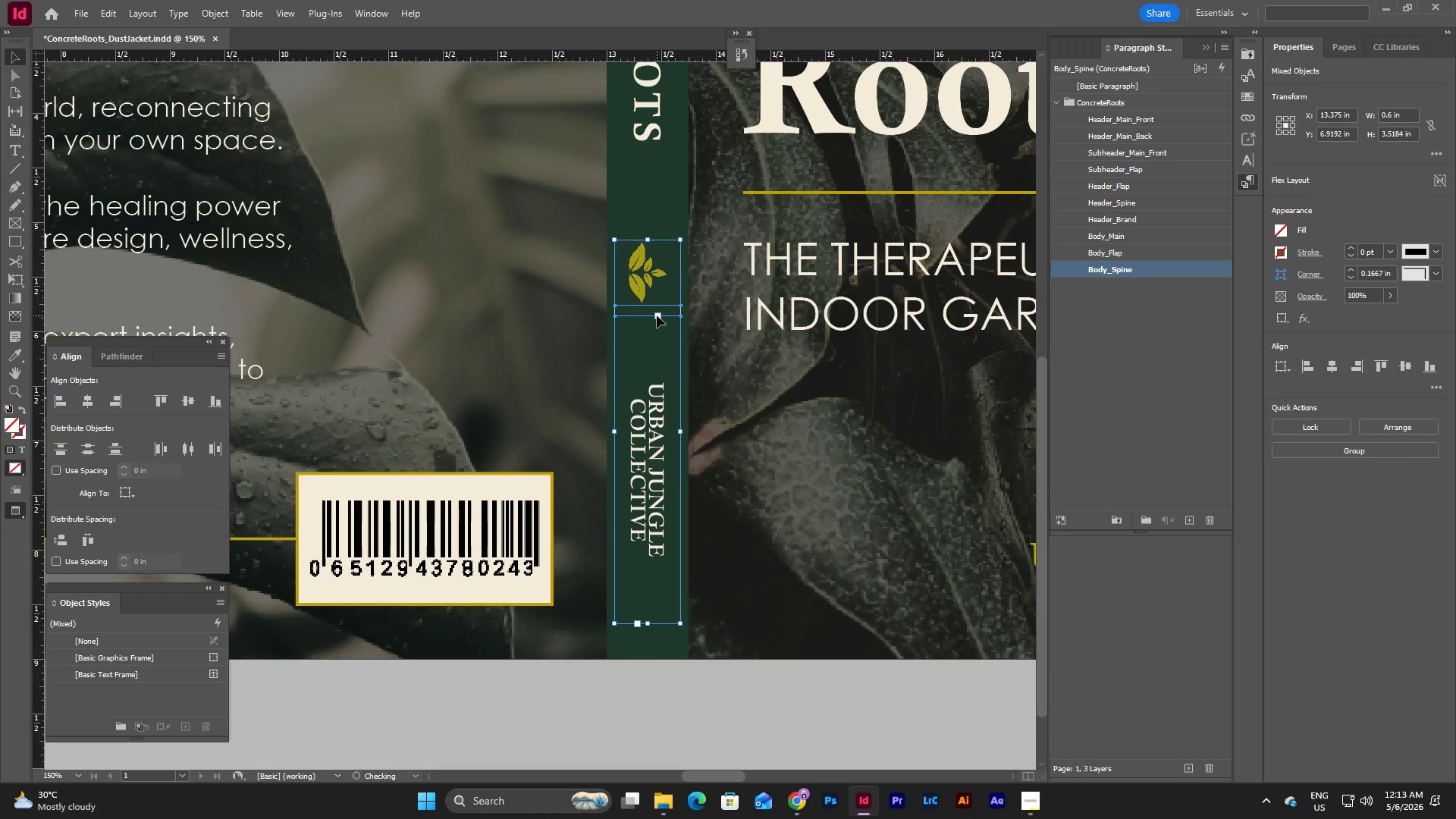 
key(Control+Z)
 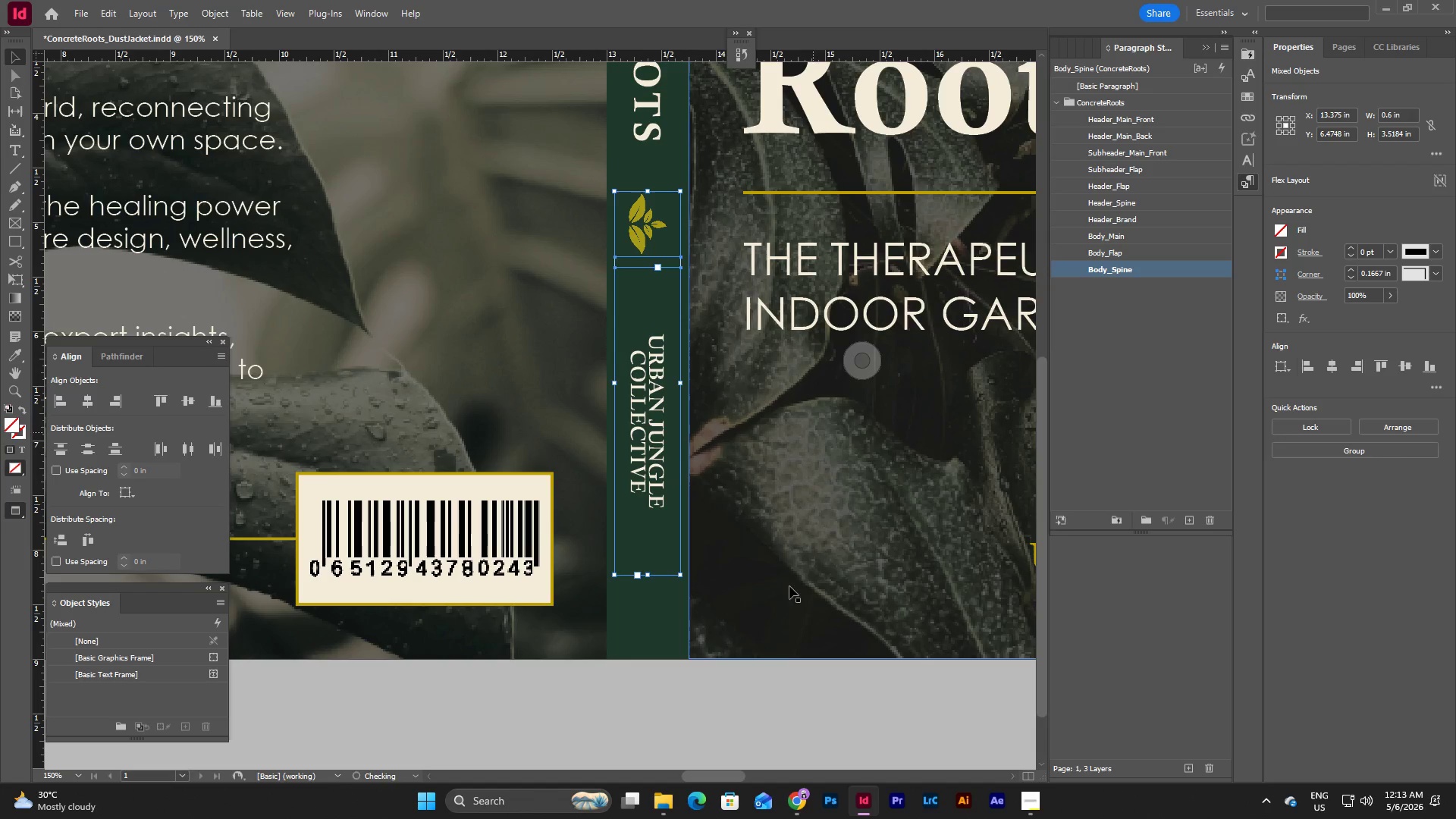 
left_click([789, 703])
 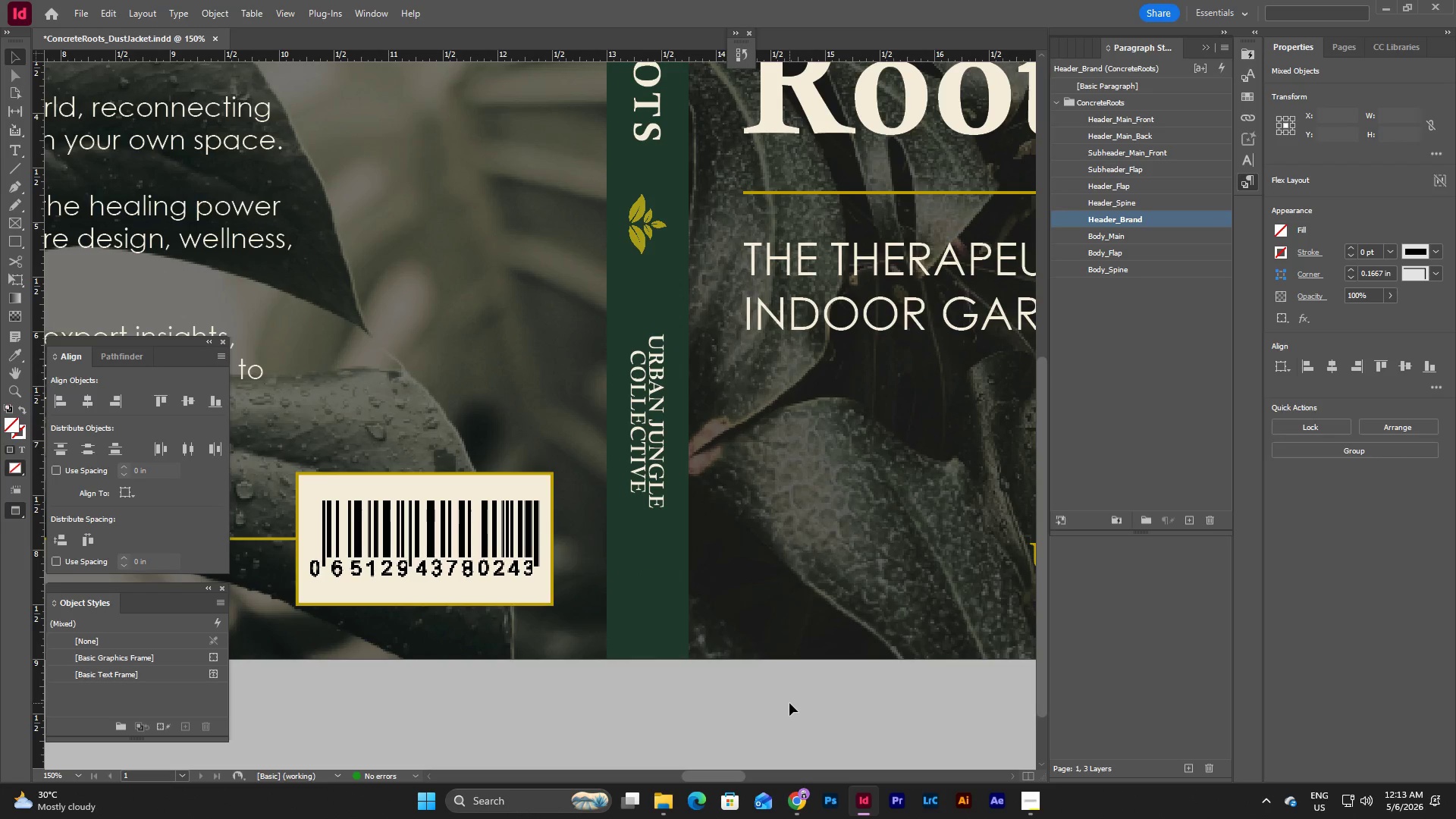 
key(Escape)
 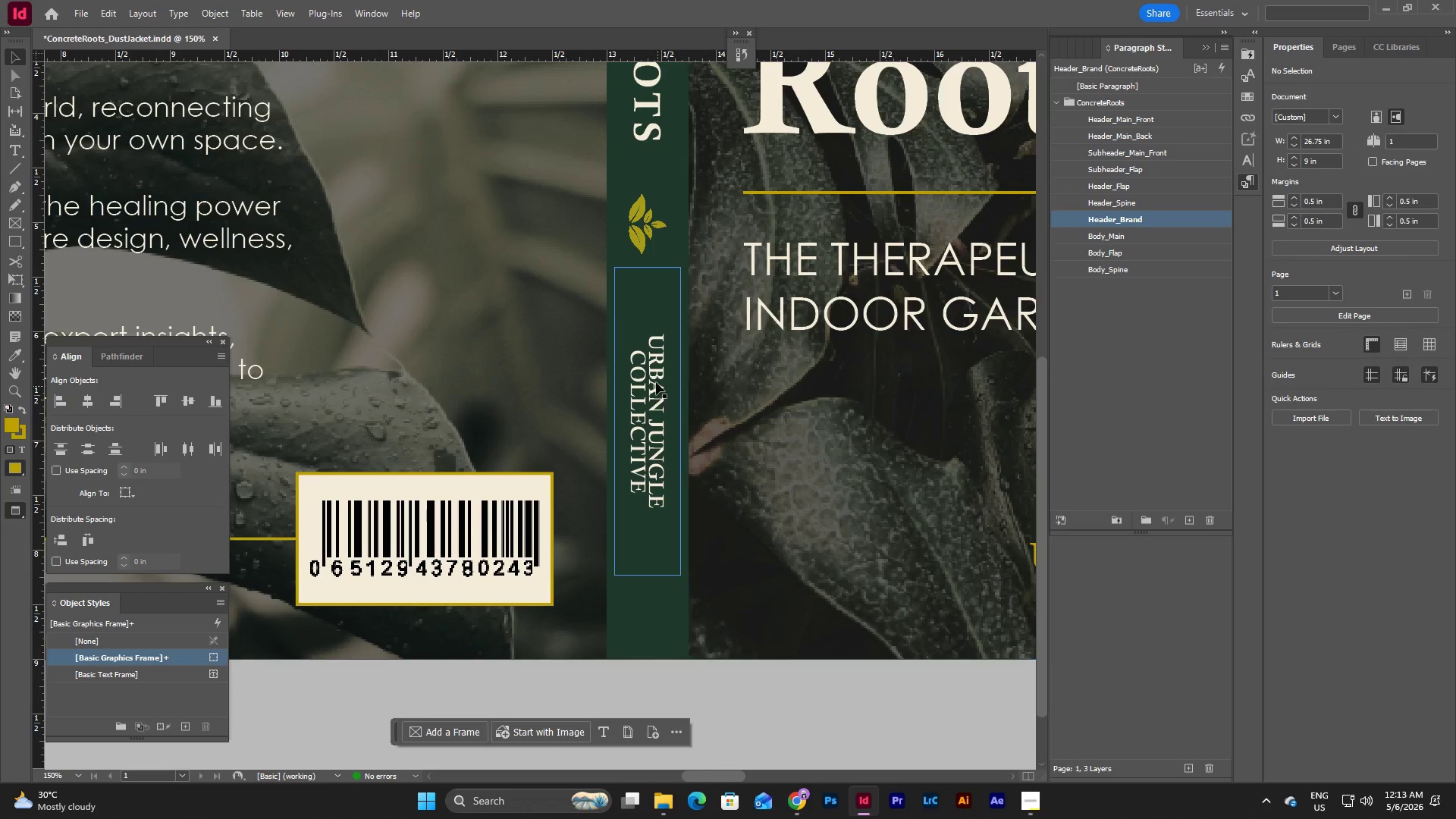 
left_click([655, 382])
 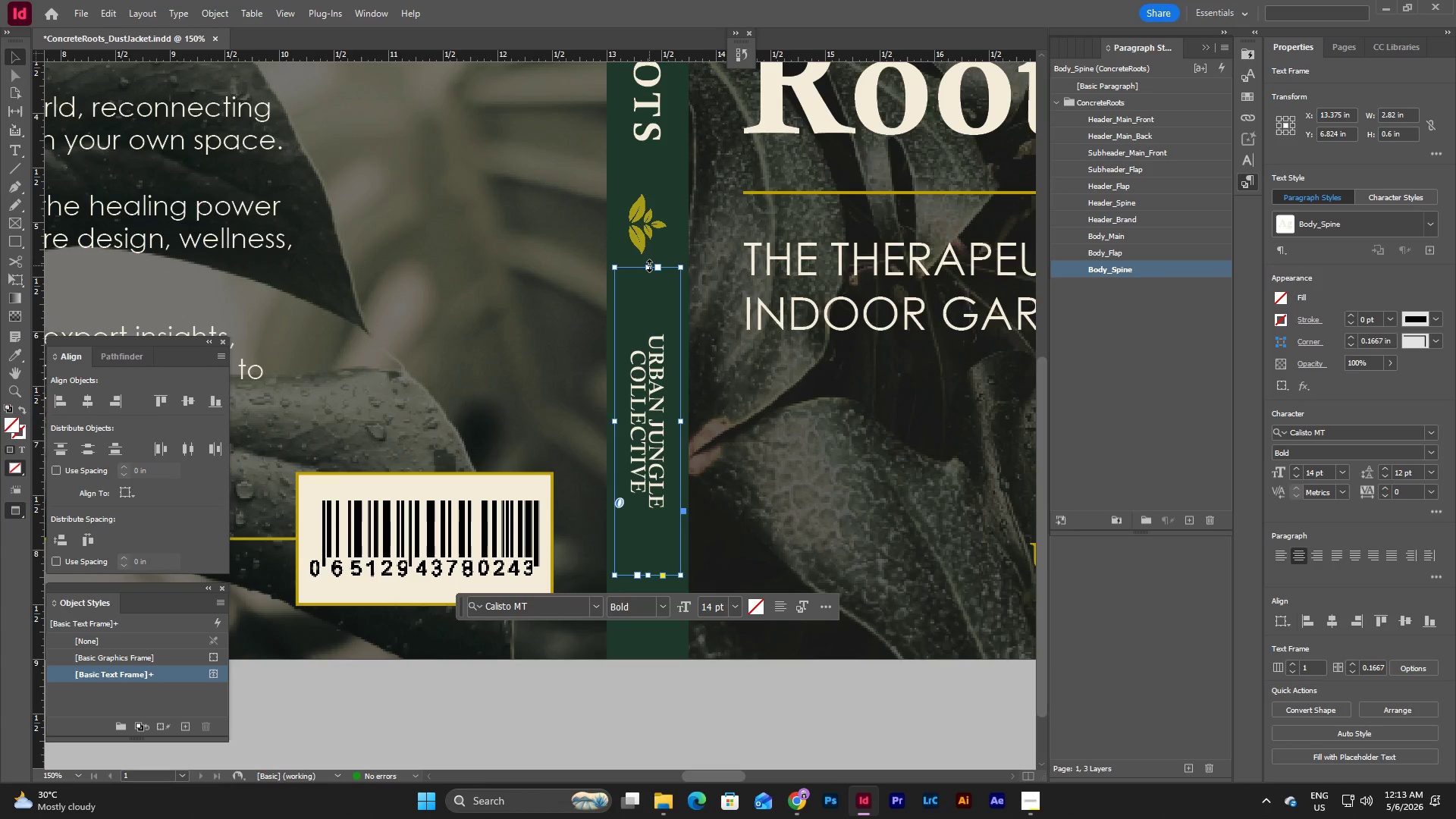 
left_click_drag(start_coordinate=[649, 265], to_coordinate=[648, 353])
 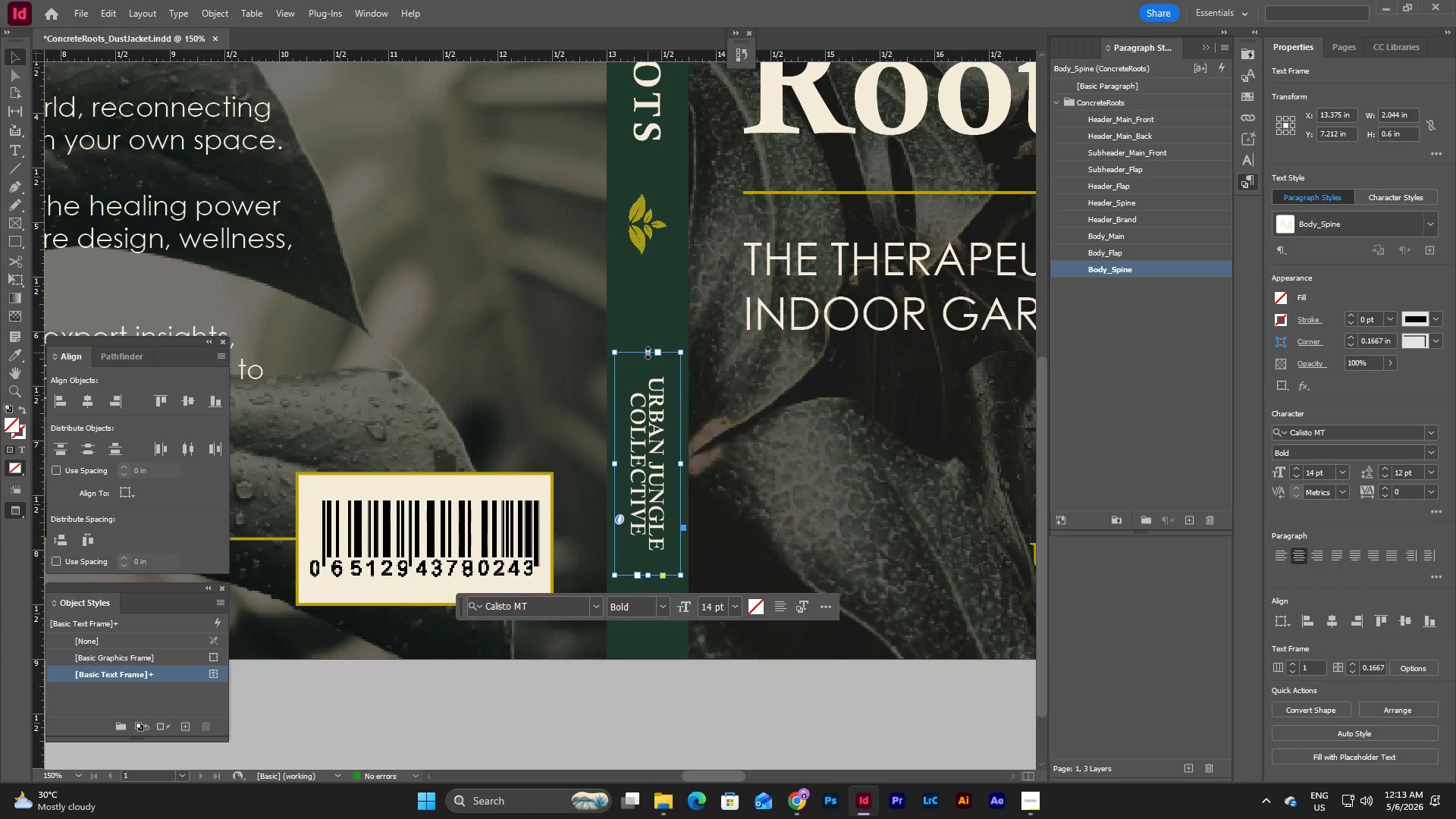 
left_click_drag(start_coordinate=[648, 353], to_coordinate=[650, 372])
 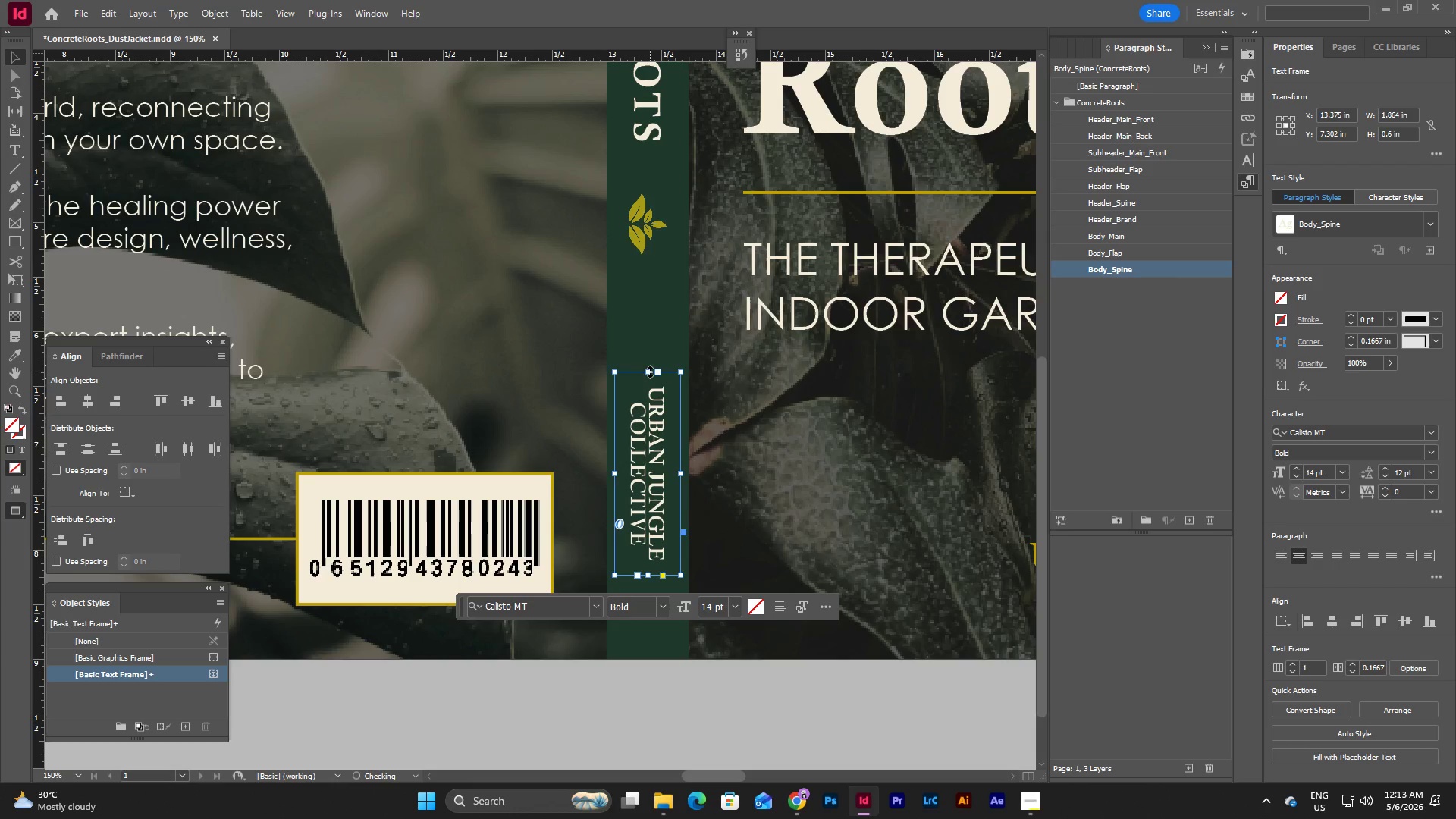 
left_click_drag(start_coordinate=[650, 372], to_coordinate=[650, 377])
 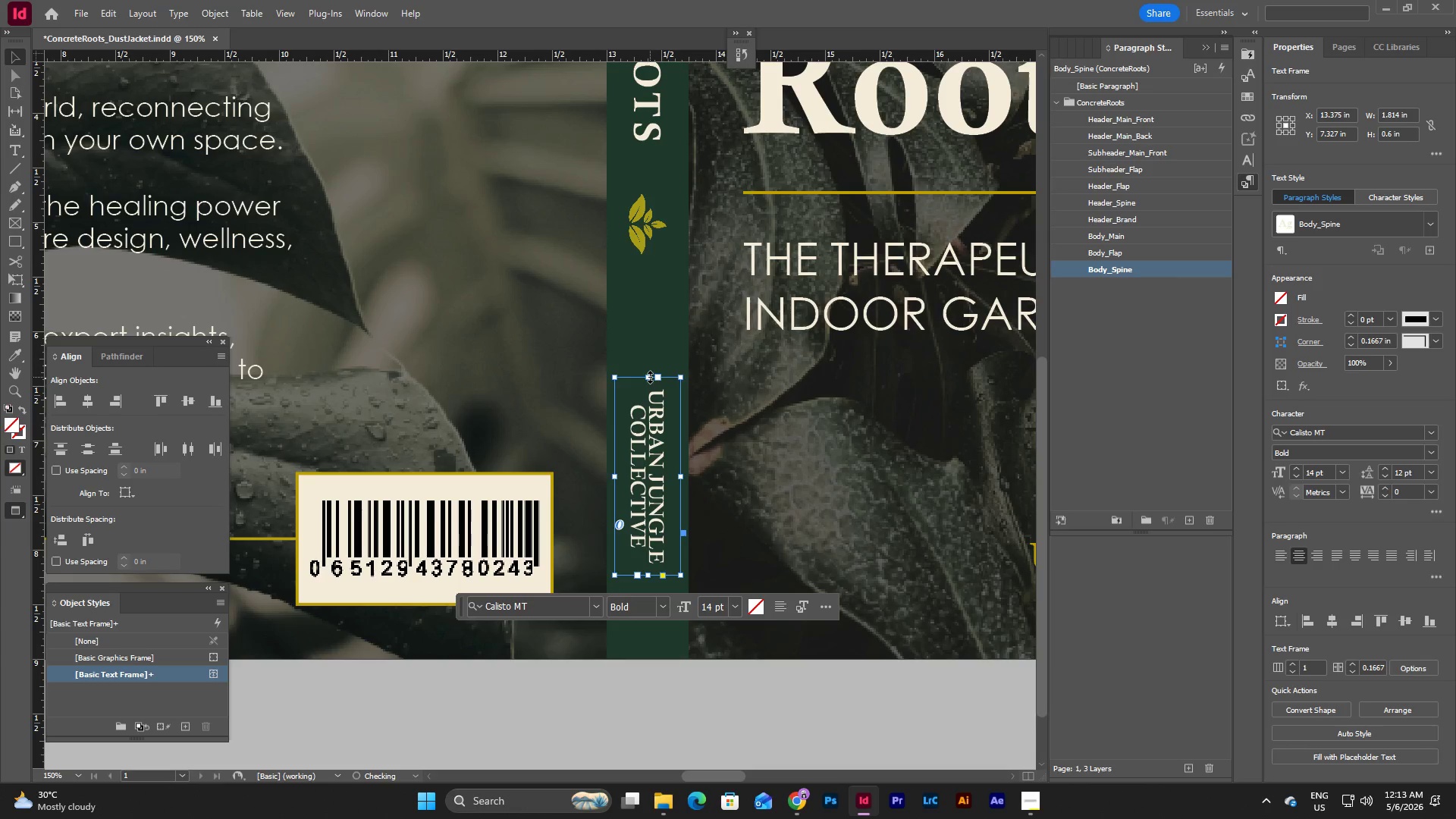 
left_click_drag(start_coordinate=[650, 377], to_coordinate=[651, 383])
 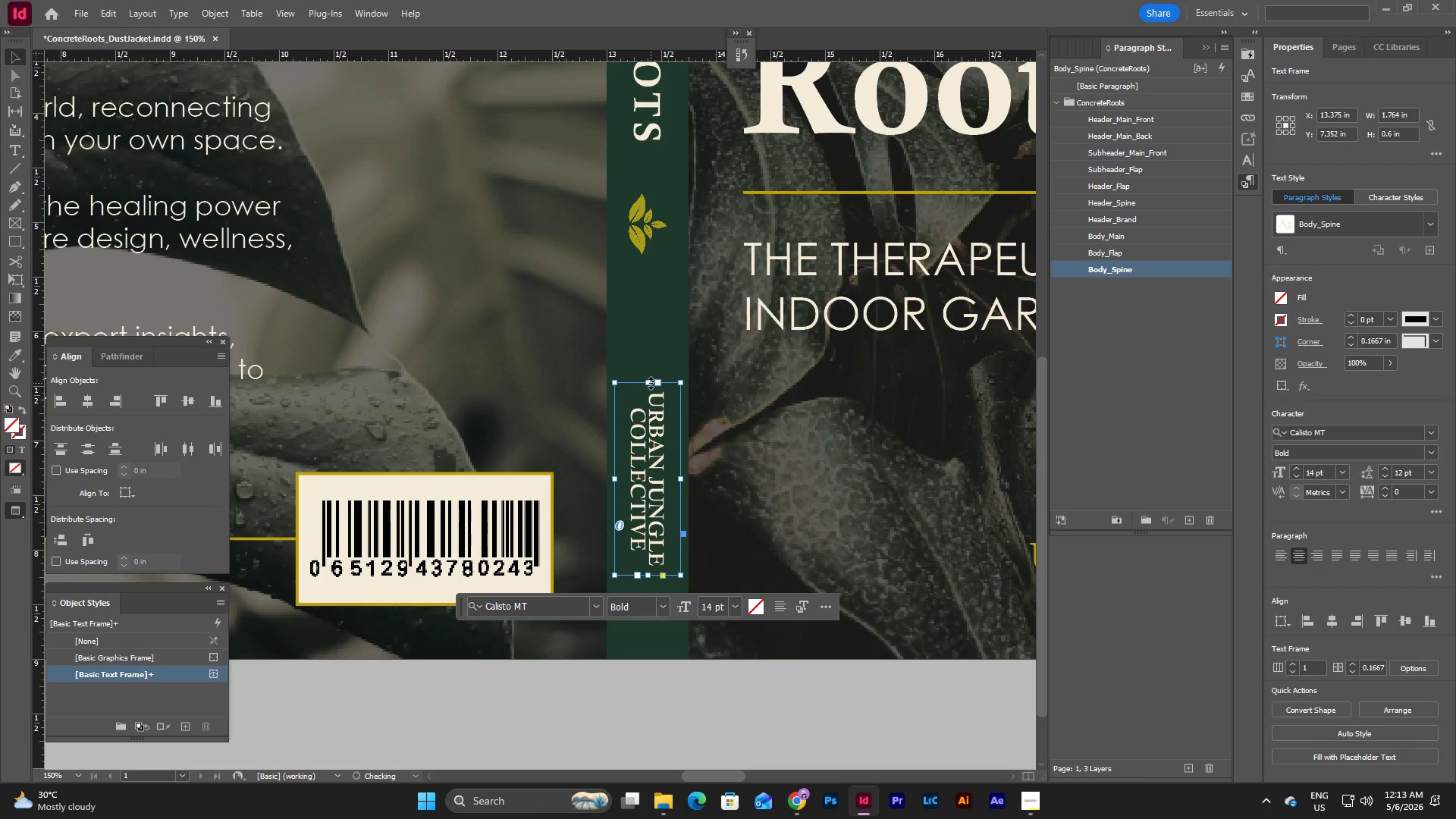 
left_click_drag(start_coordinate=[651, 383], to_coordinate=[650, 388])
 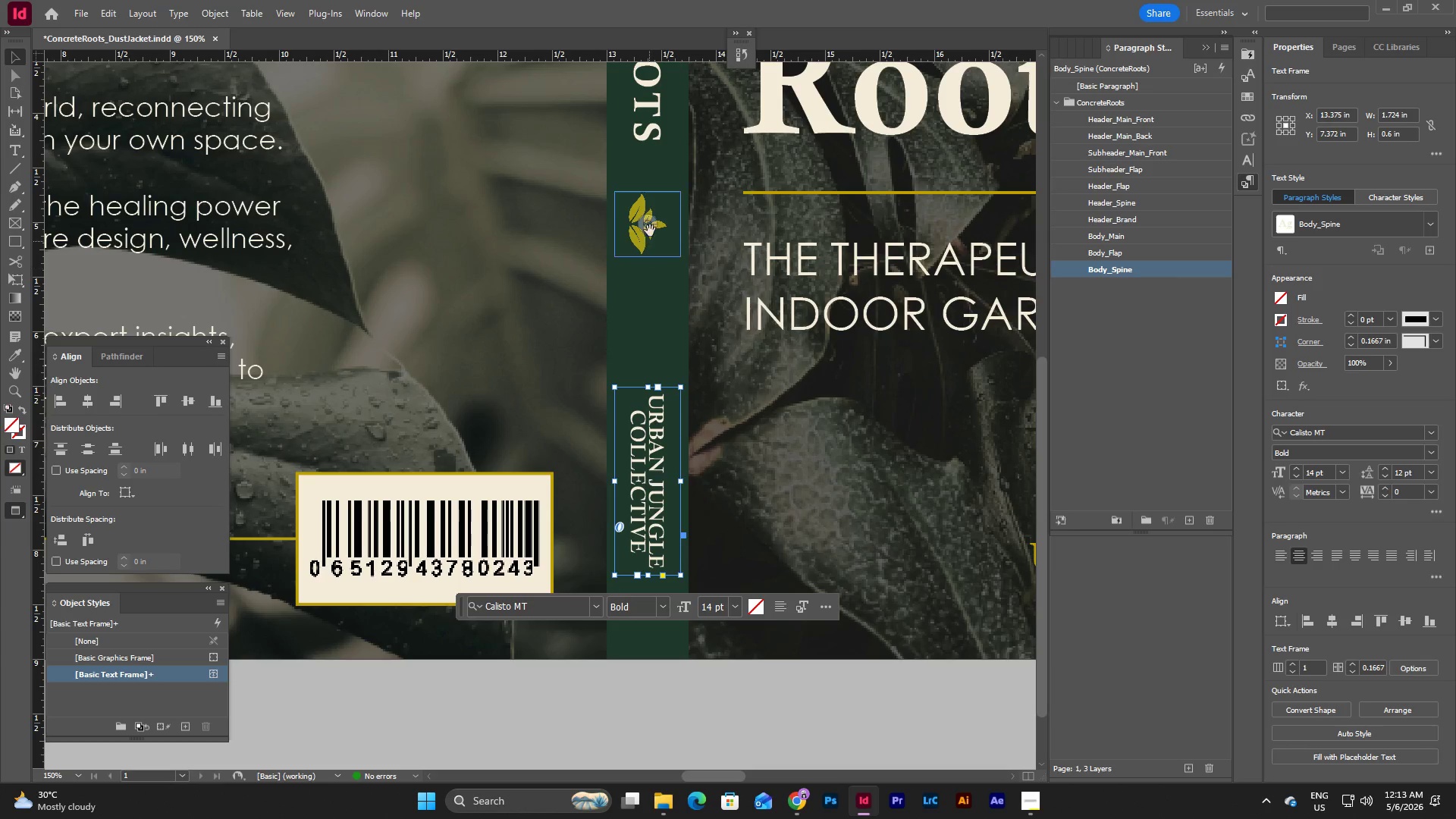 
left_click([652, 212])
 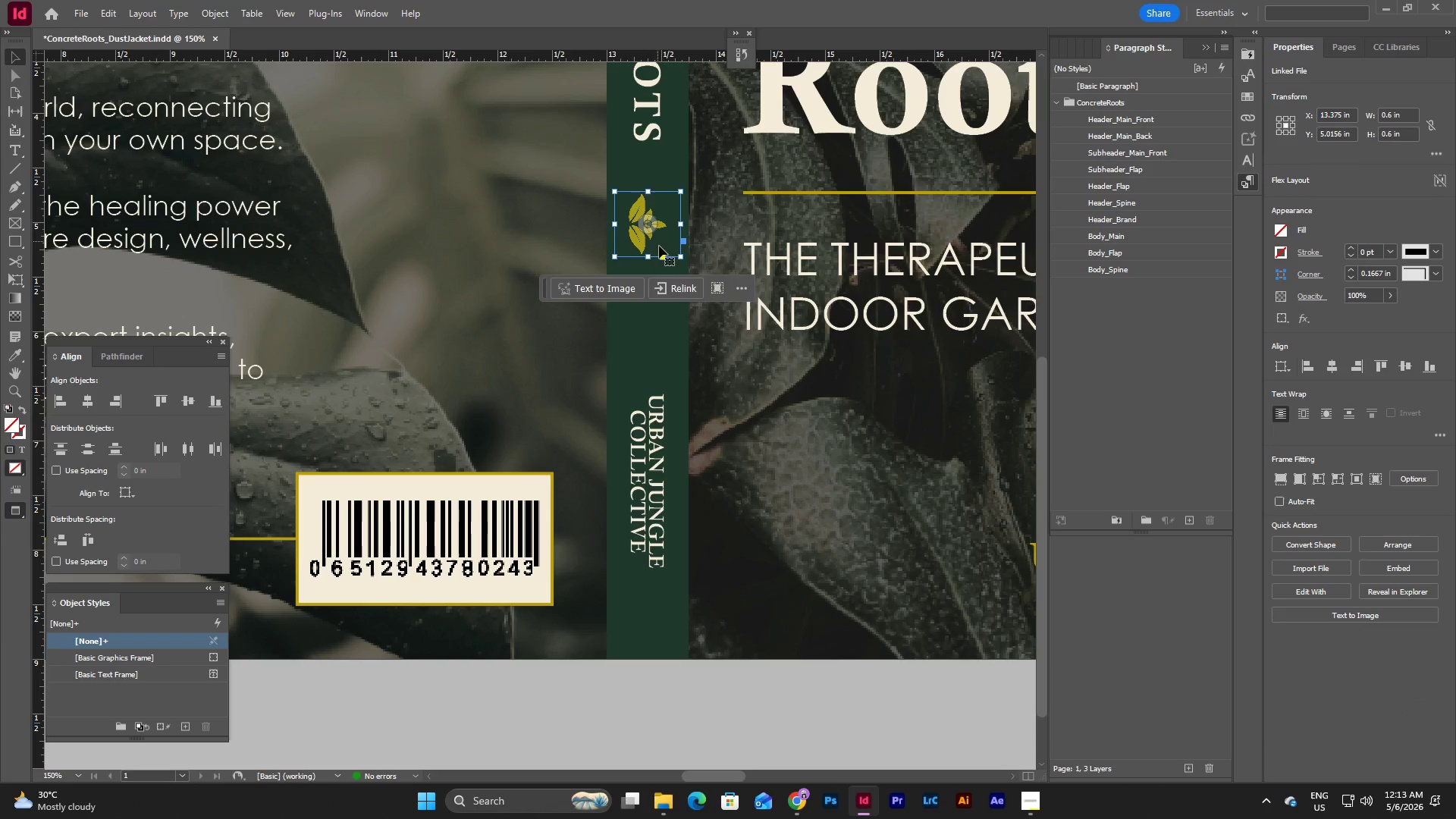 
left_click_drag(start_coordinate=[659, 239], to_coordinate=[656, 369])
 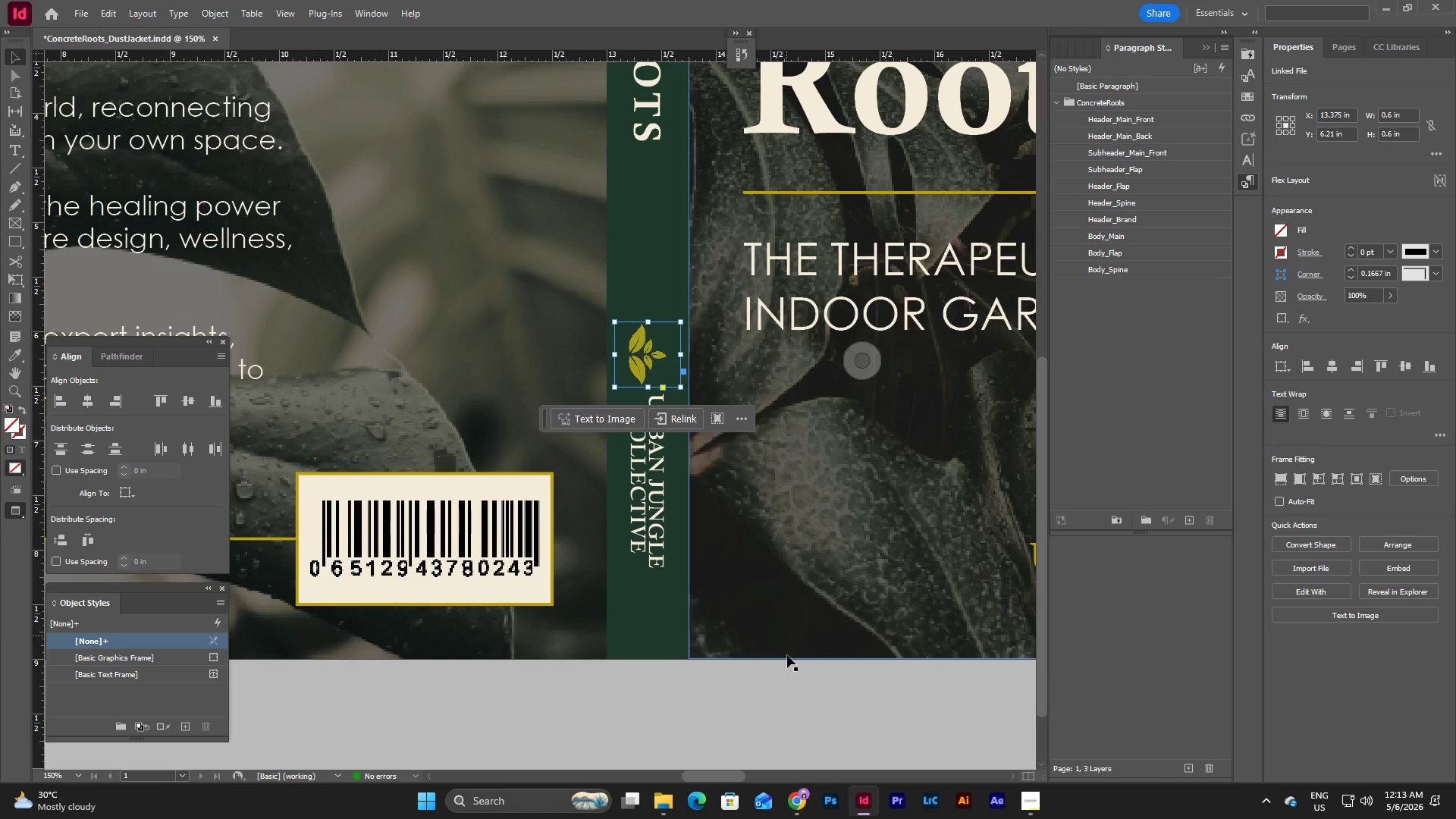 
left_click([792, 701])
 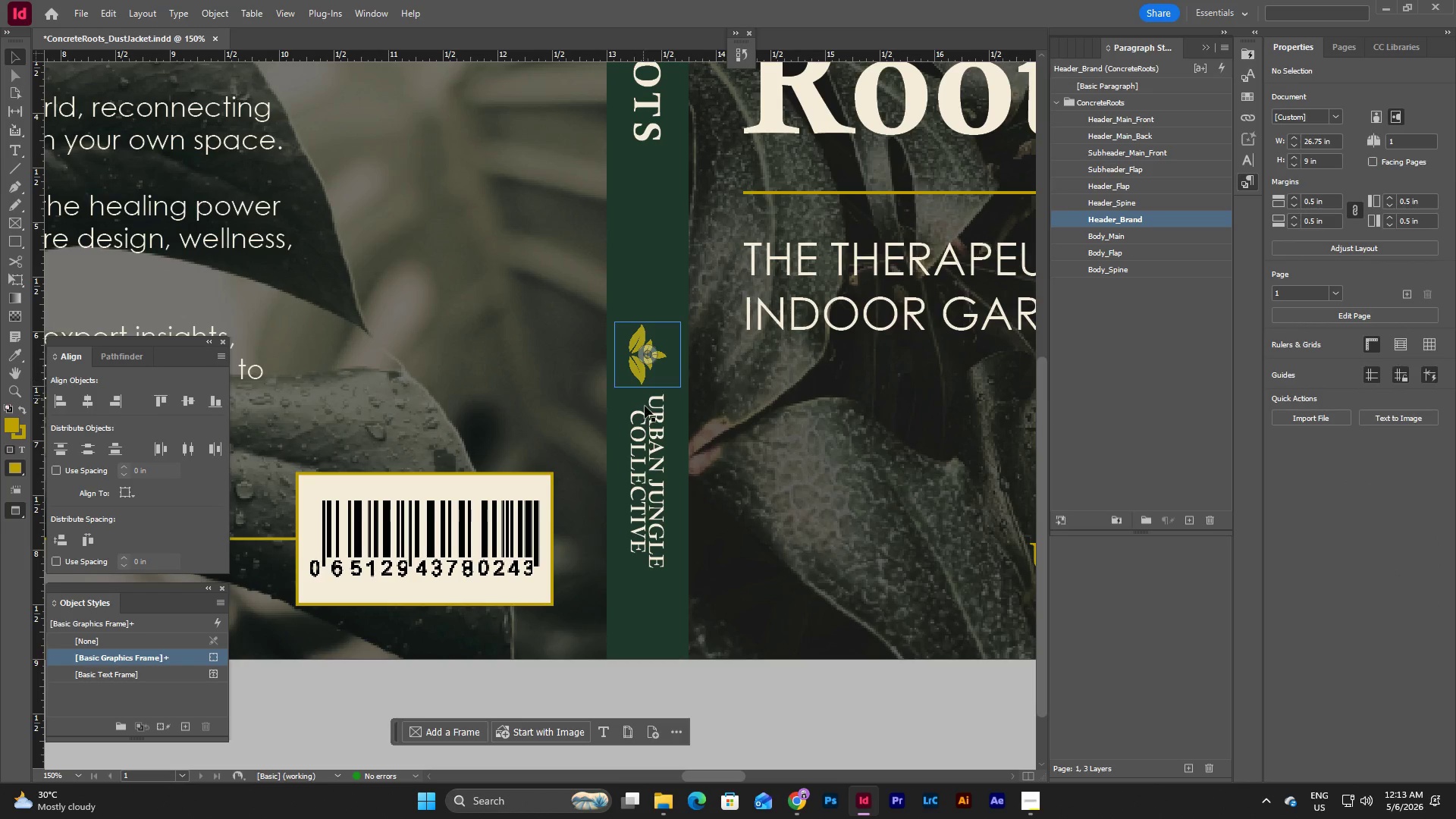 
left_click([645, 409])
 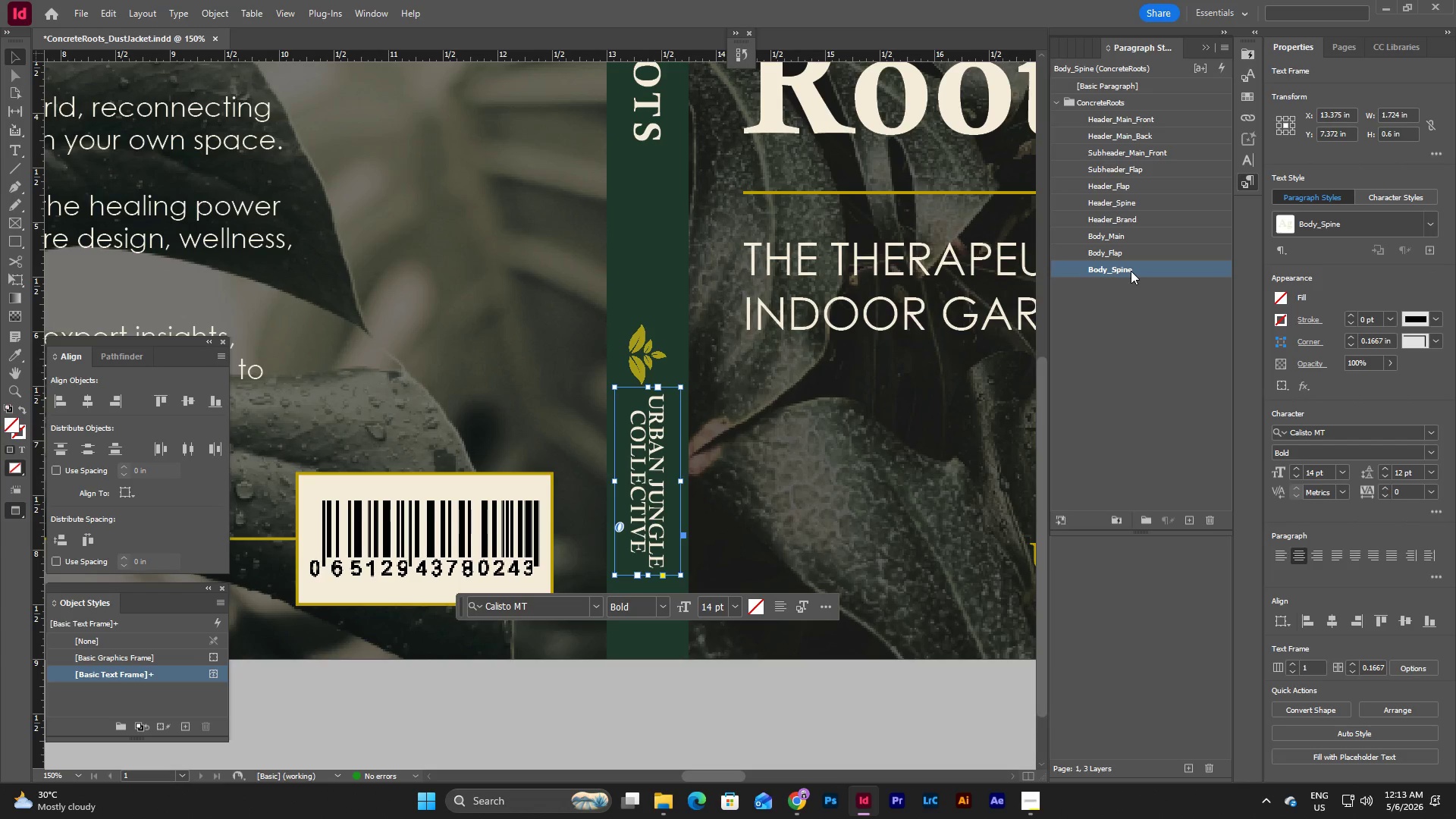 
double_click([1131, 271])
 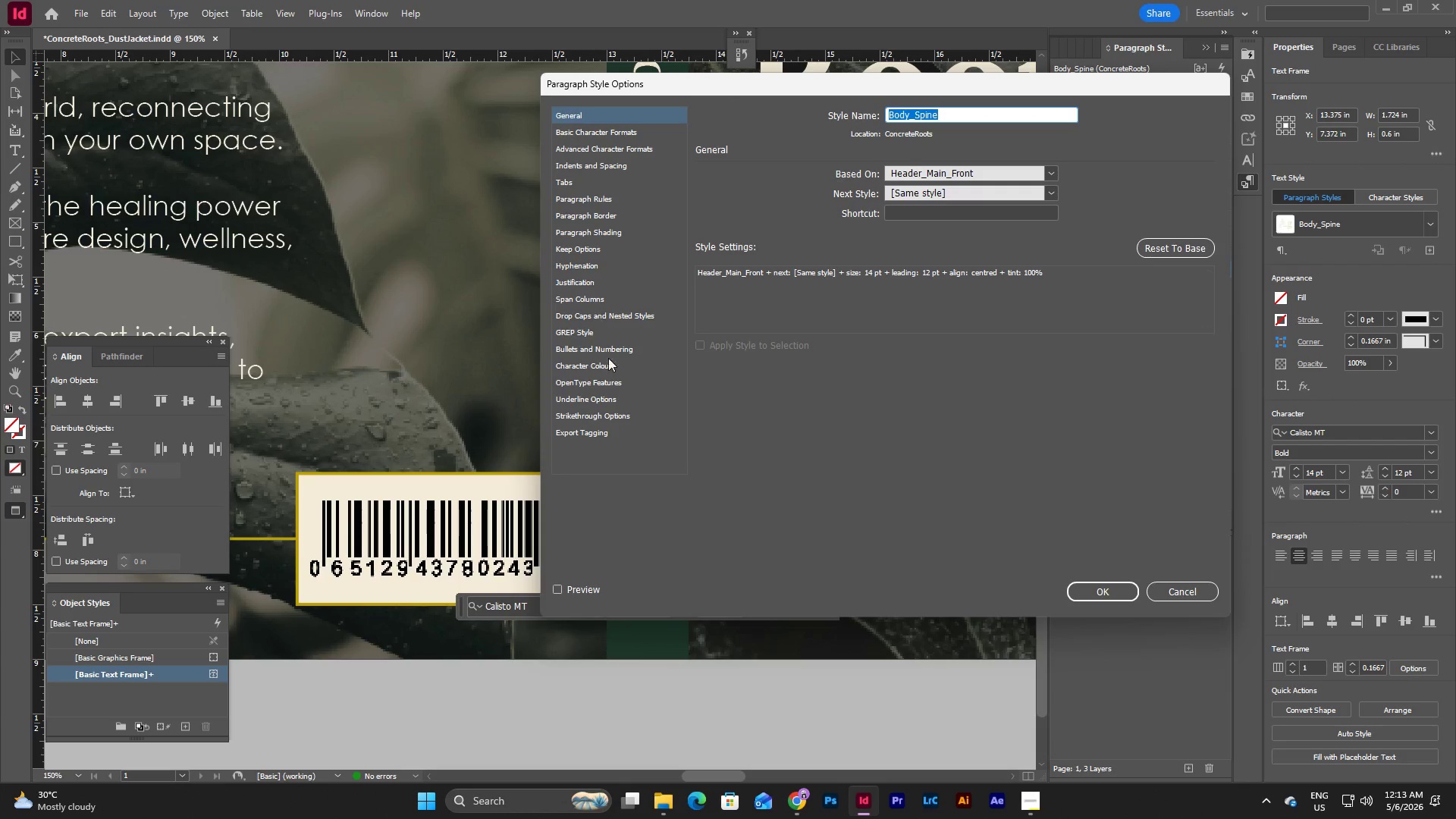 
left_click([614, 367])
 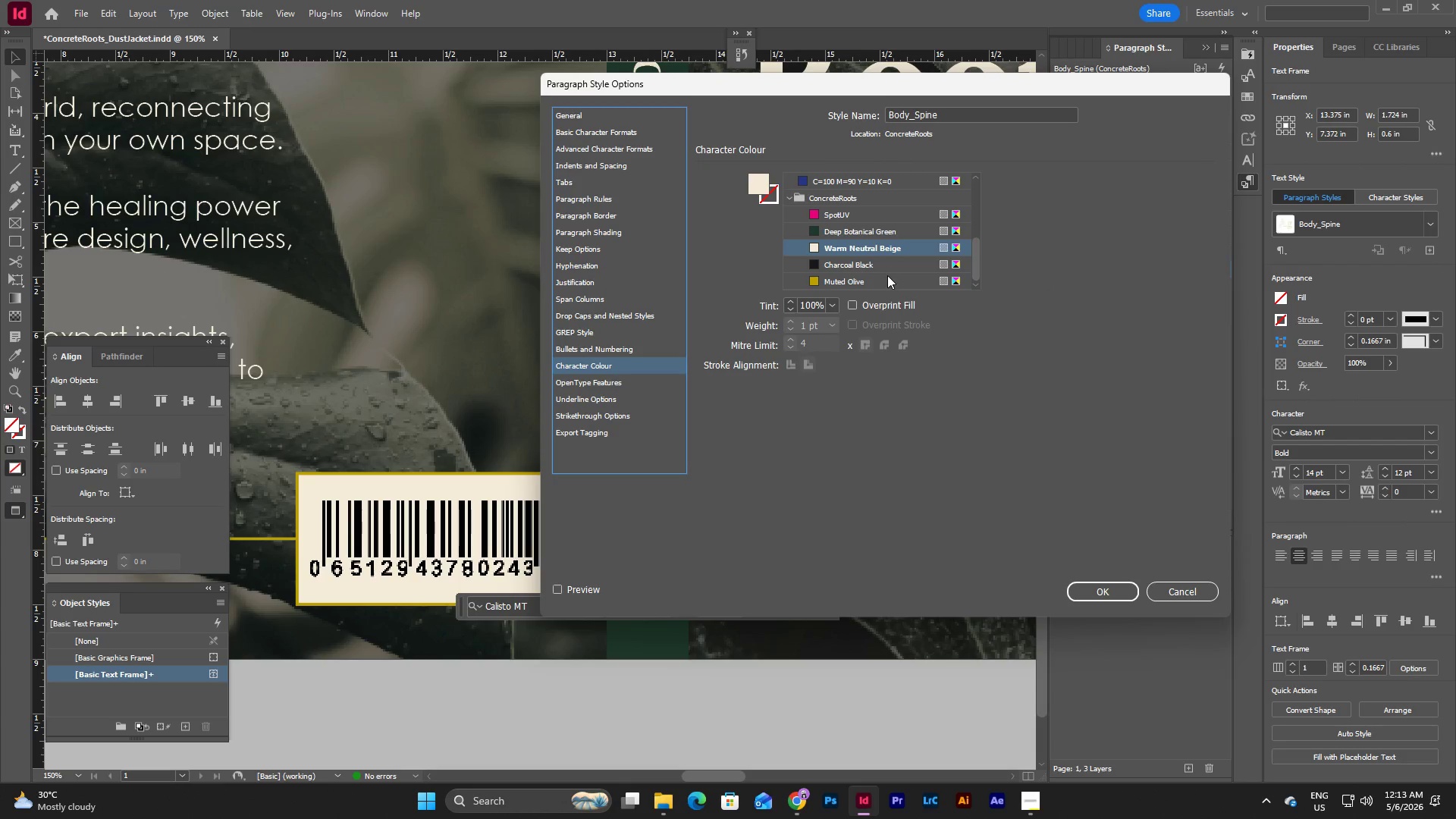 
left_click([887, 278])
 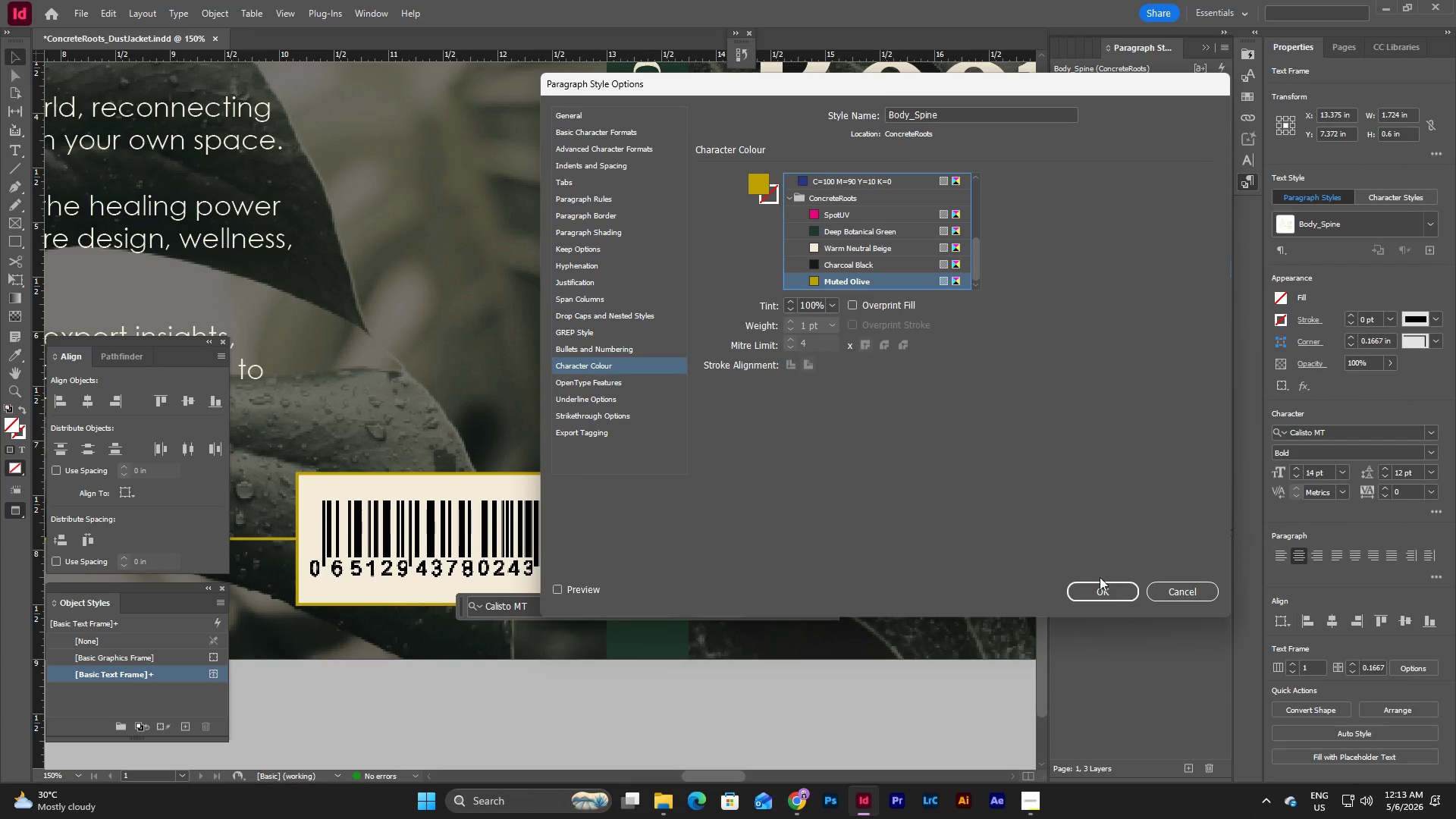 
left_click([1103, 588])
 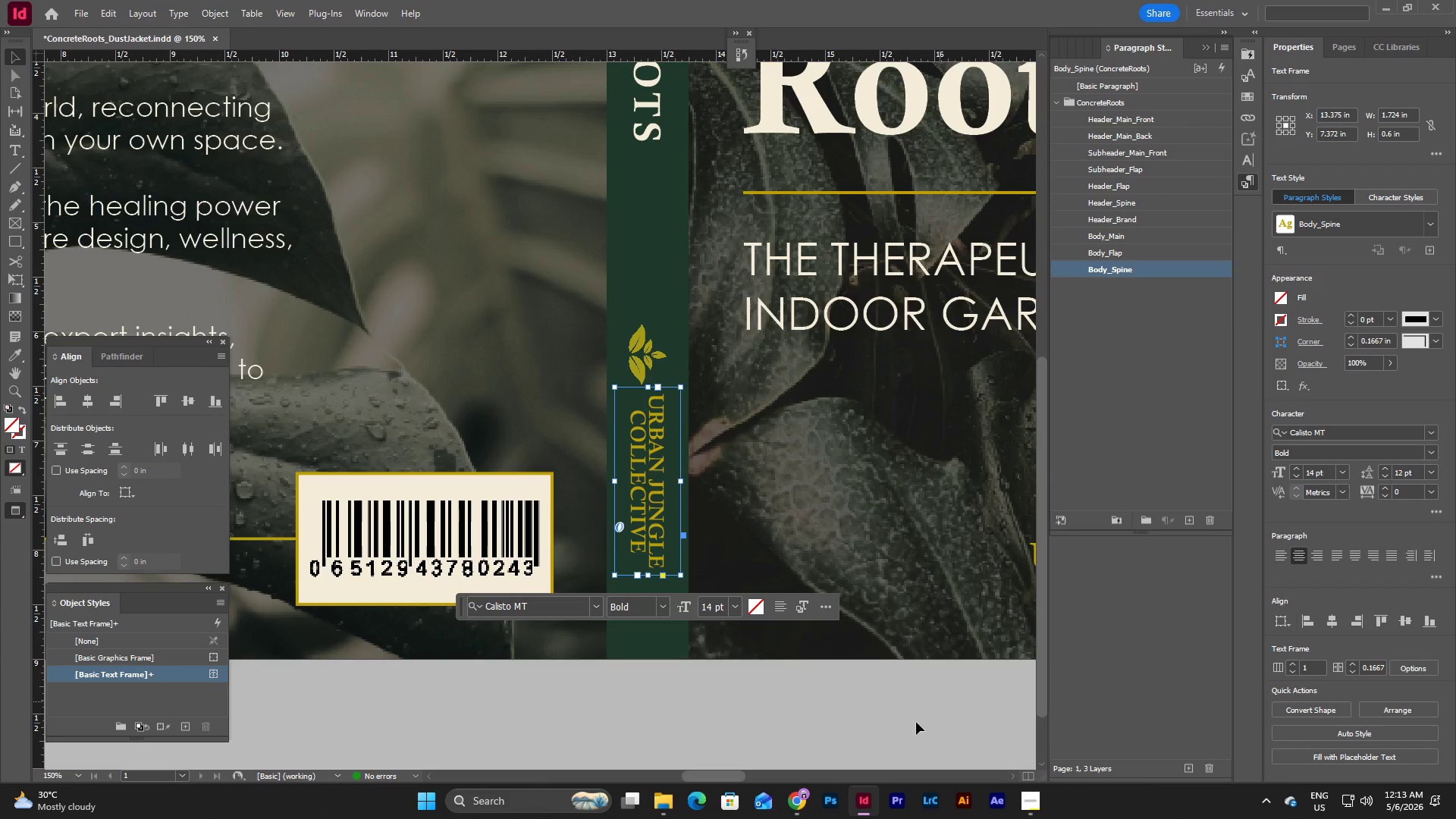 
left_click([874, 749])
 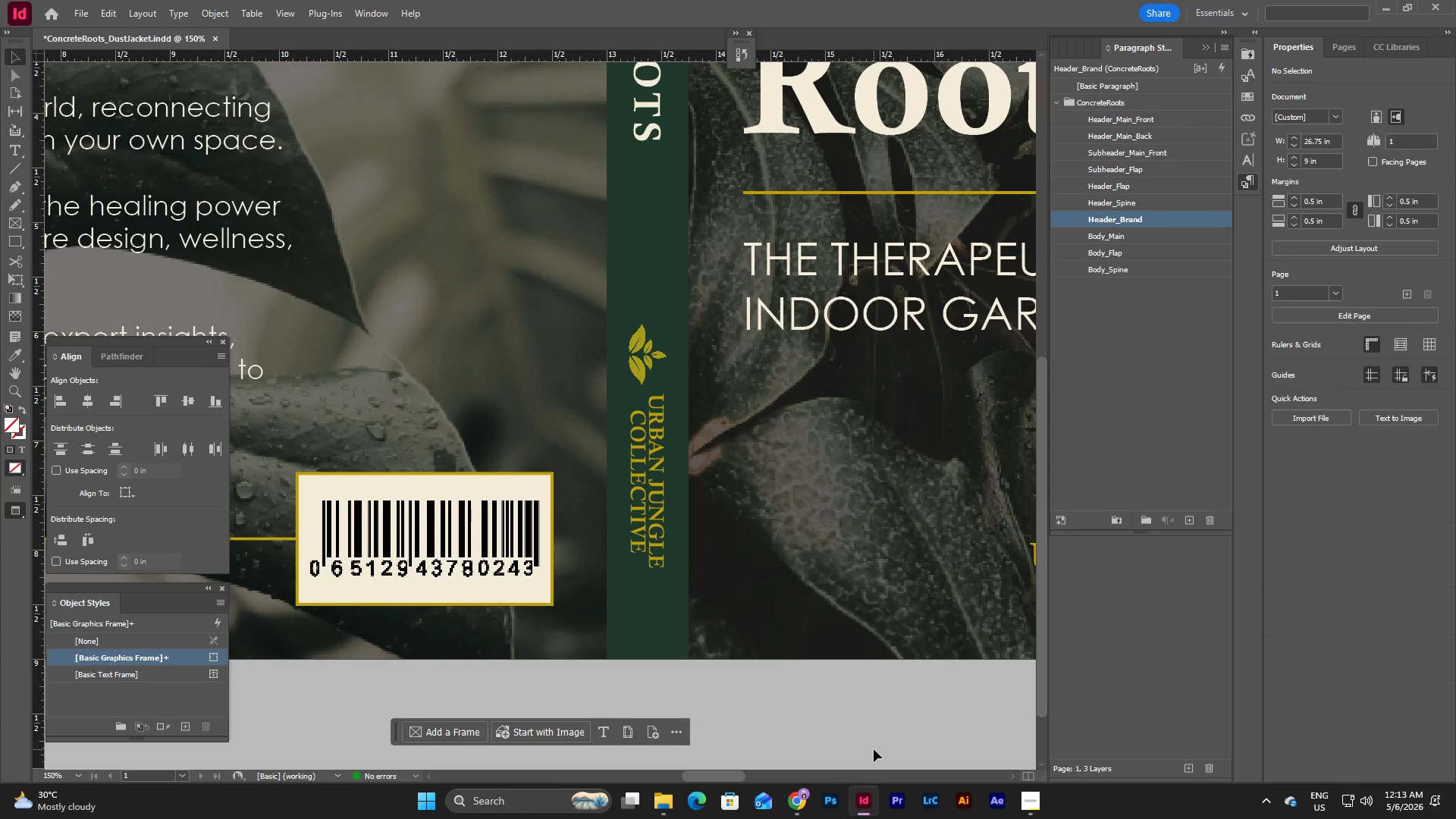 
key(Escape)
 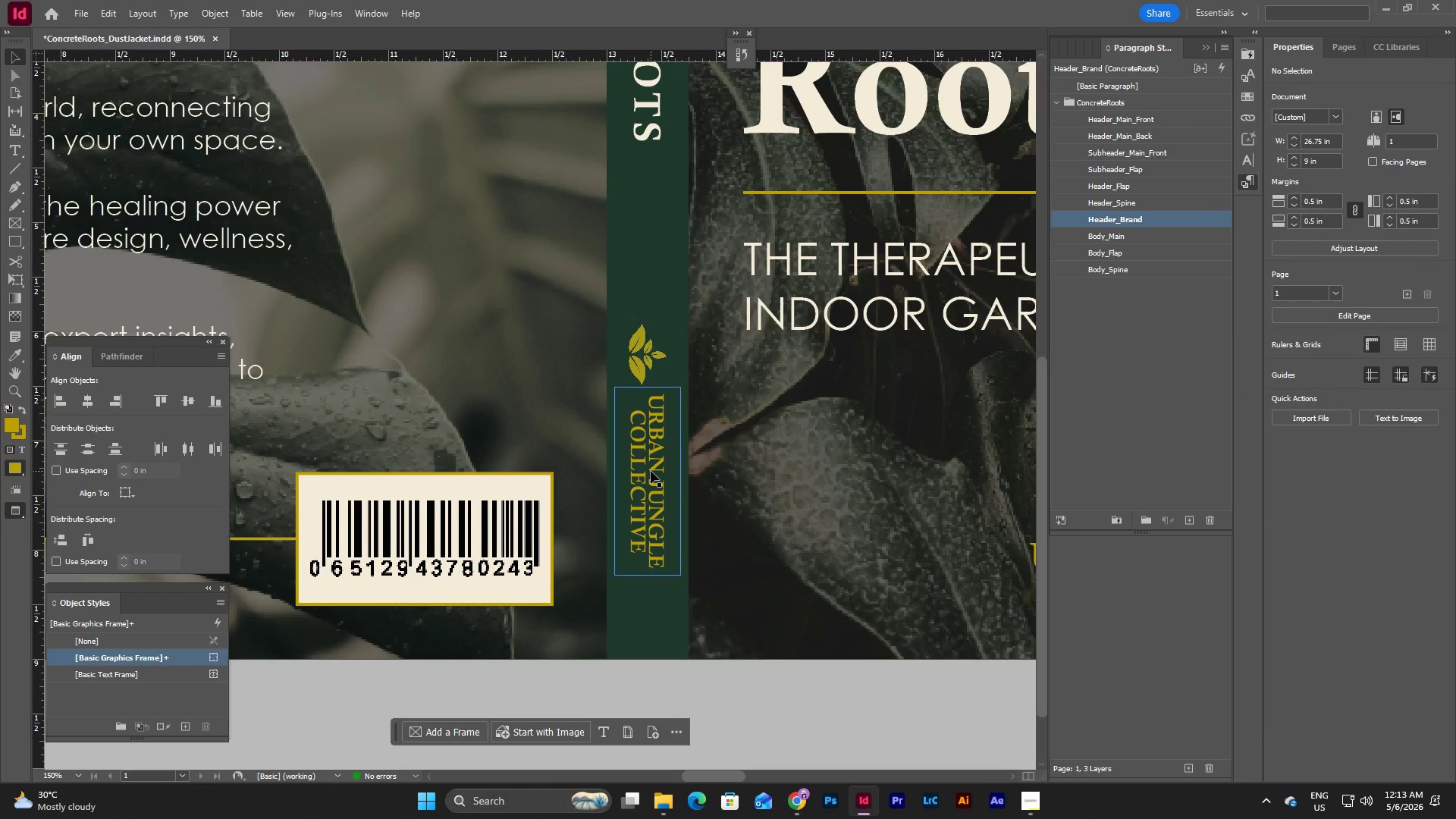 
left_click([645, 354])
 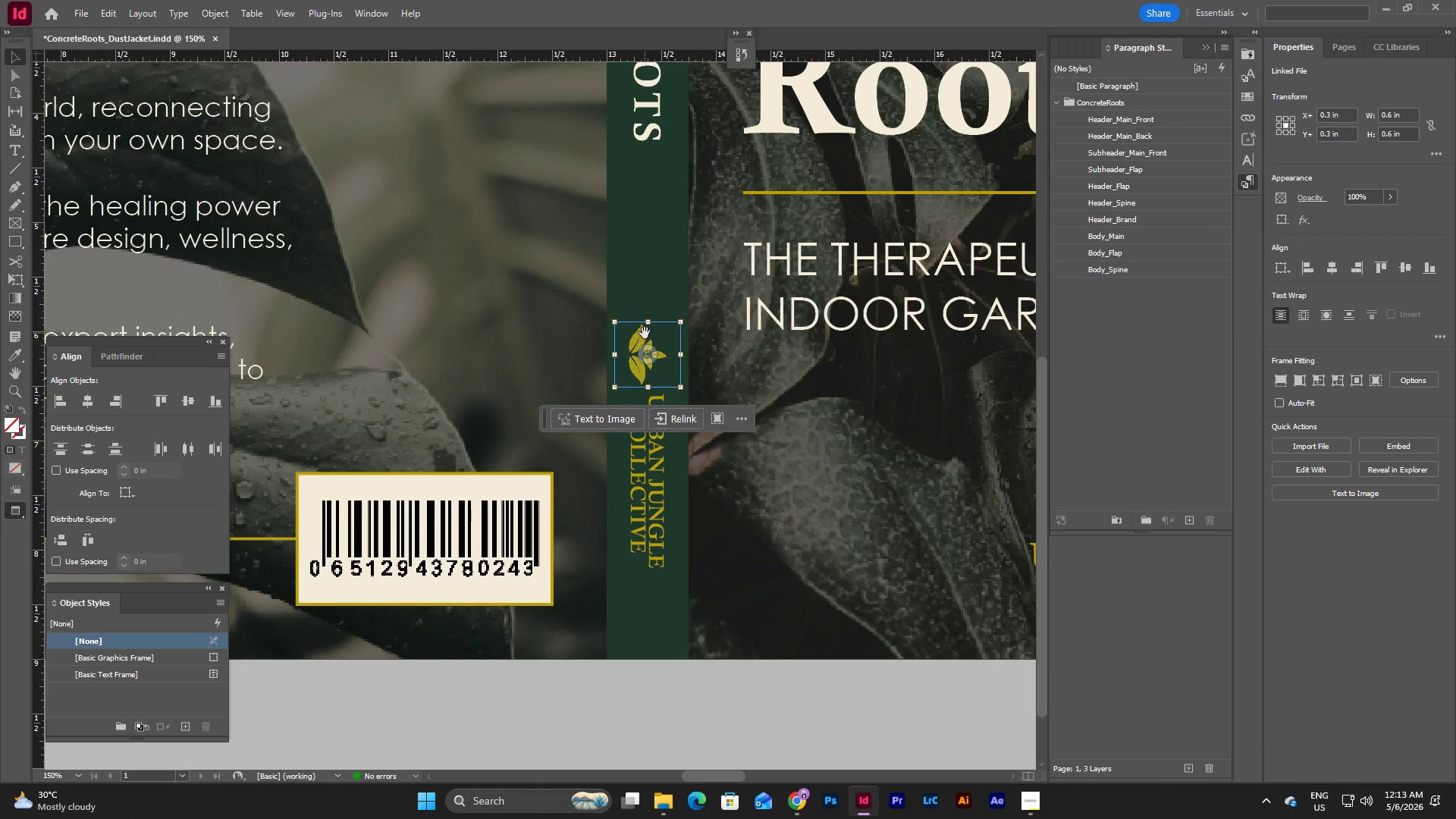 
key(Shift+ArrowUp)
 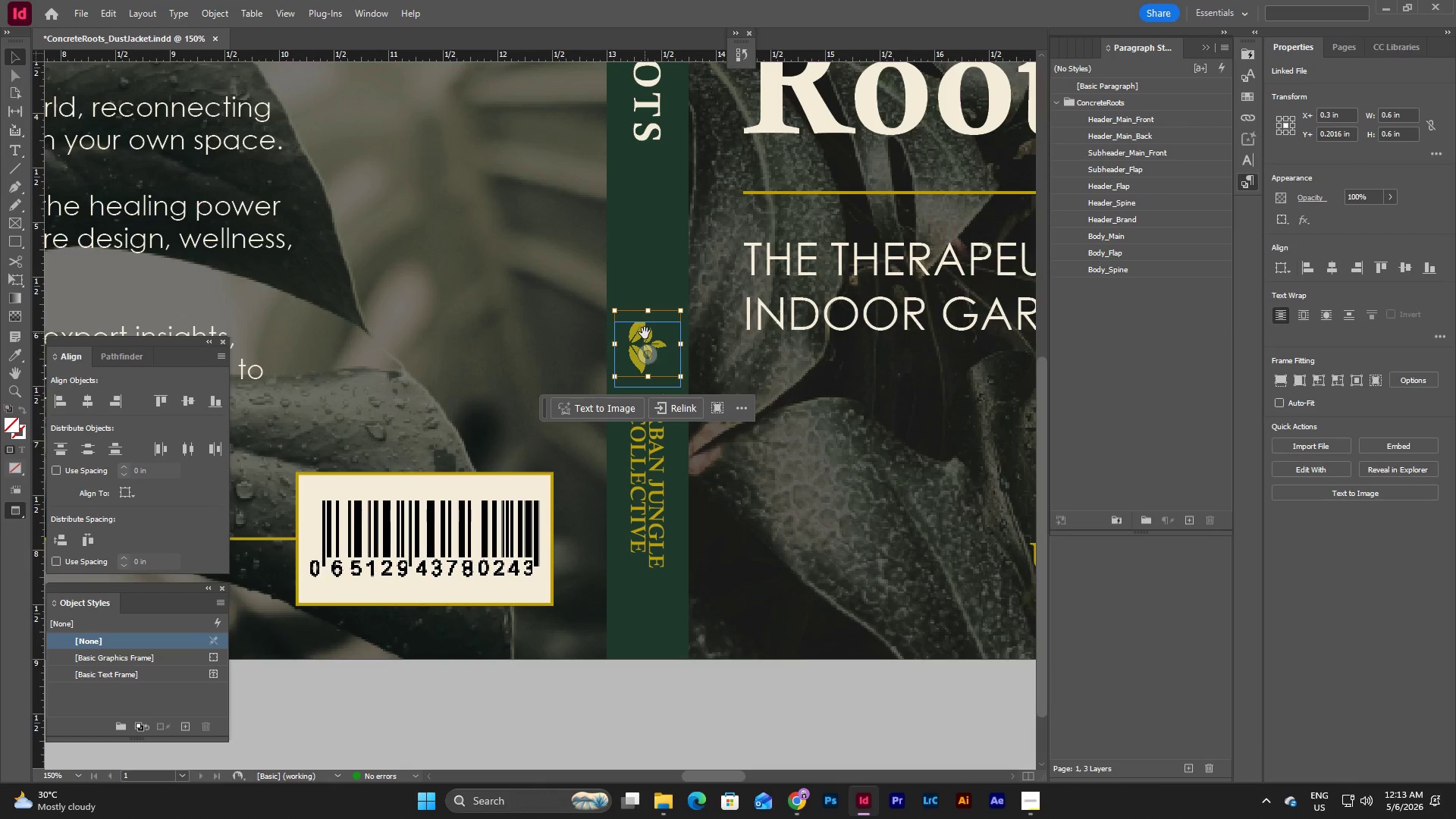 
key(Control+Z)
 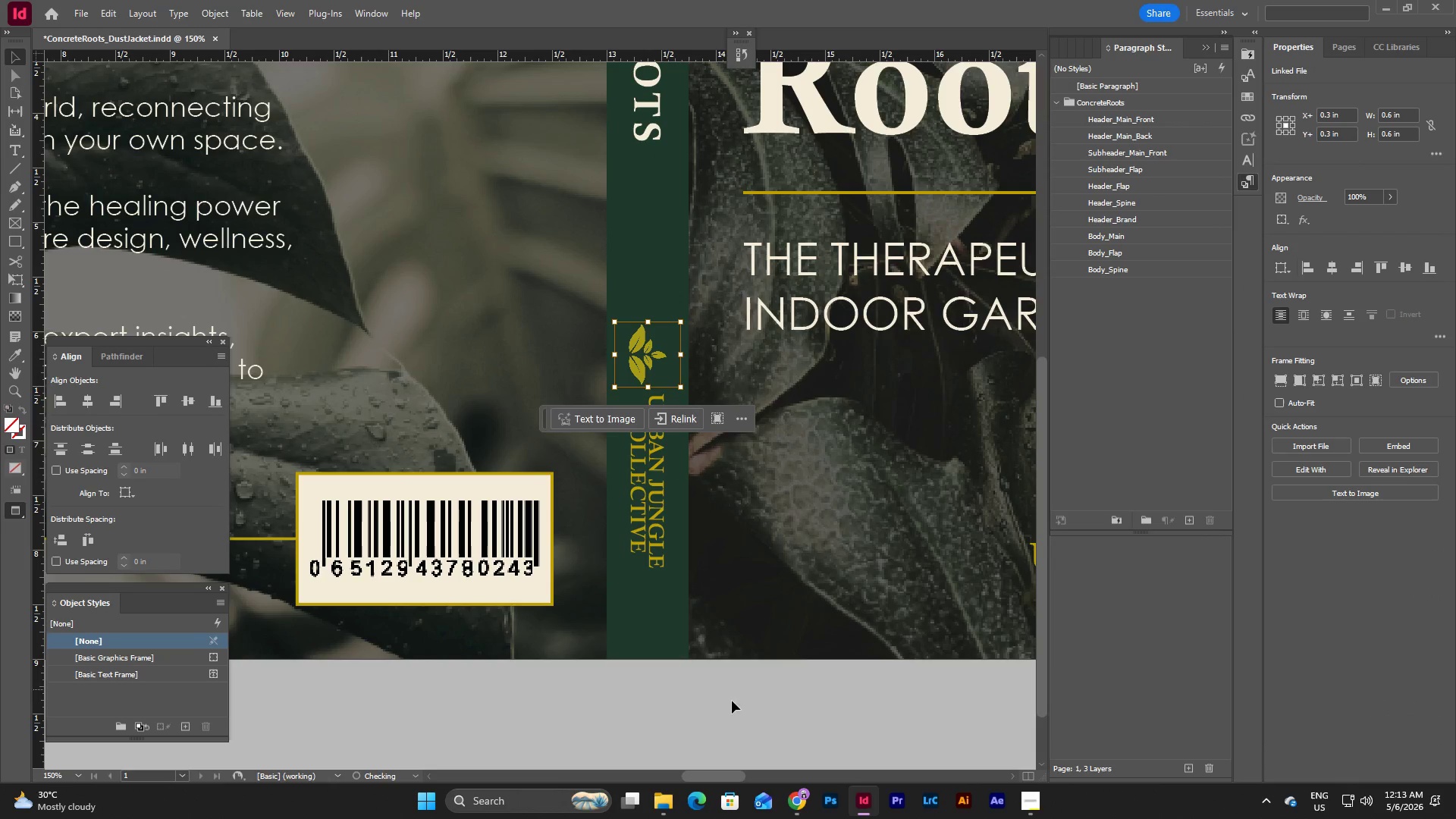 
left_click([735, 709])
 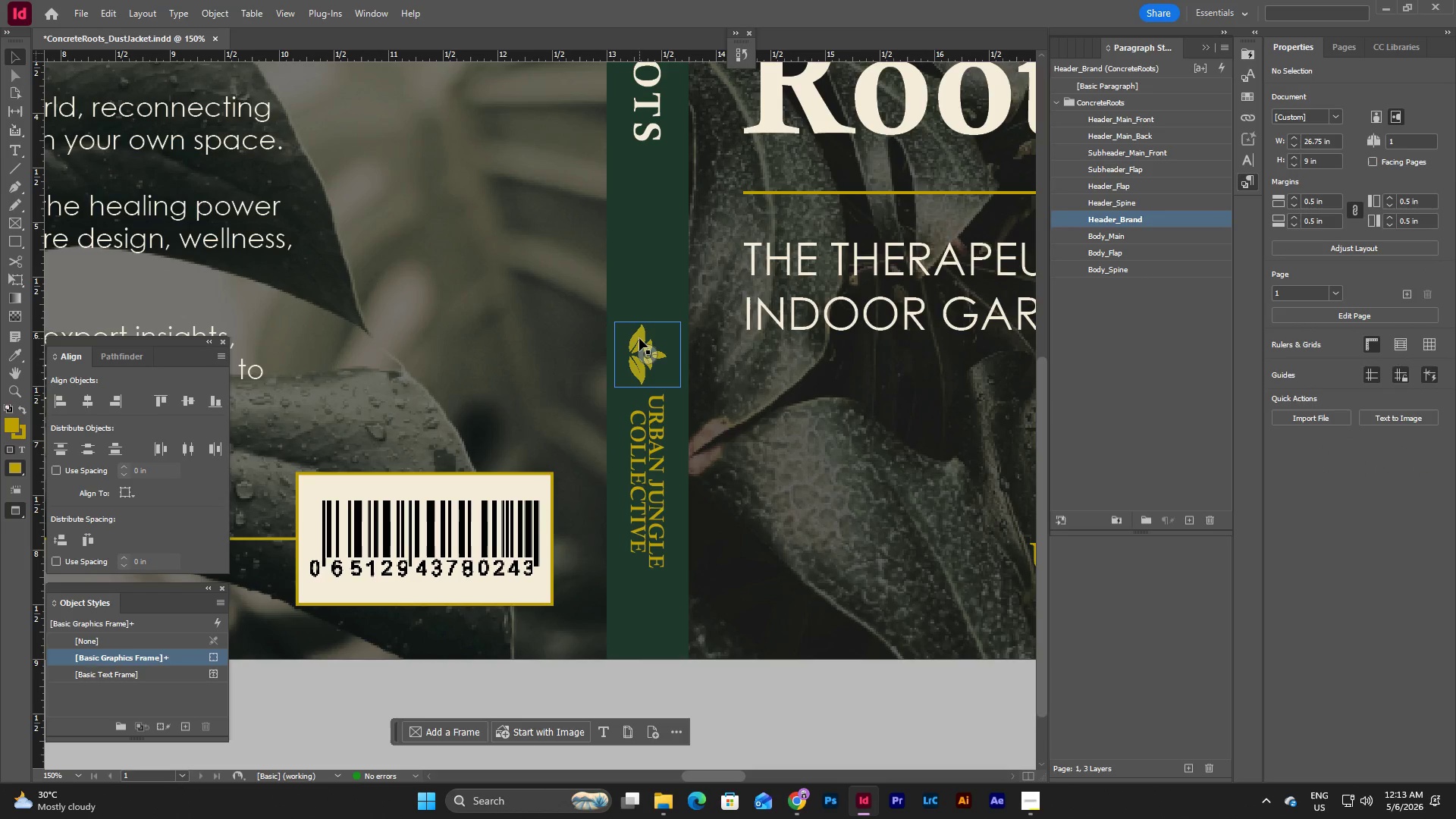 
left_click([639, 338])
 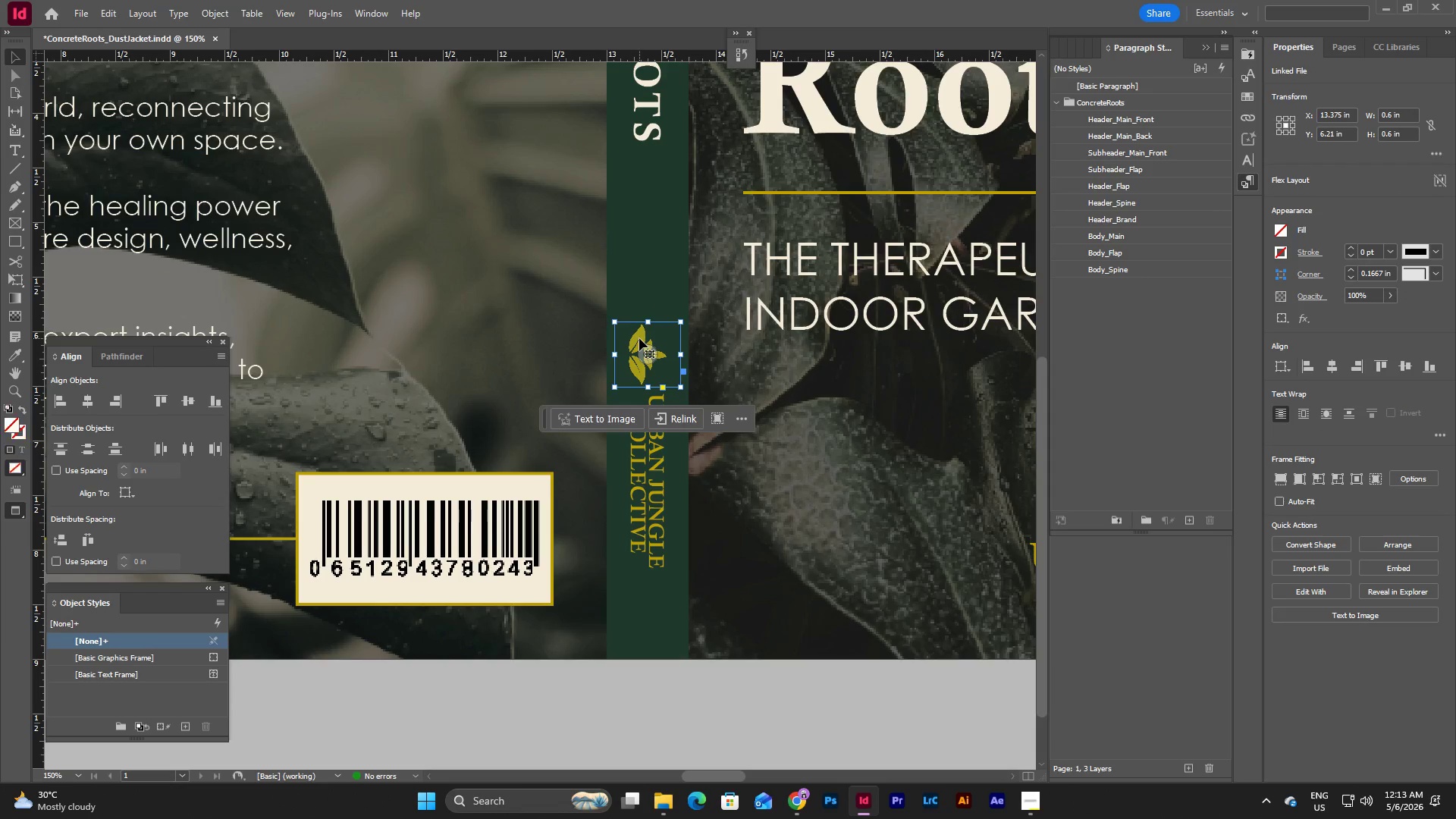 
key(Shift+ArrowUp)
 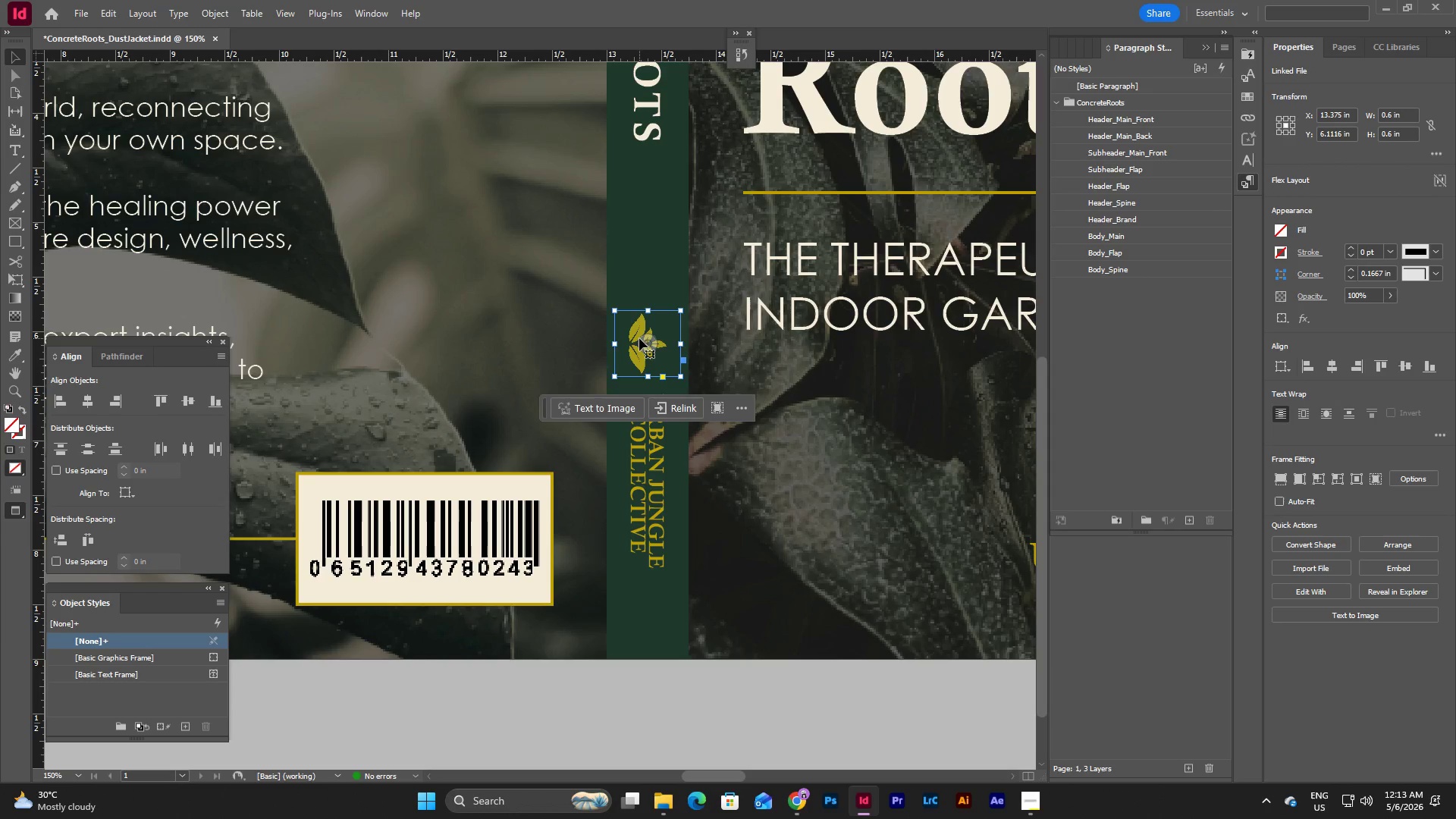 
key(Escape)
 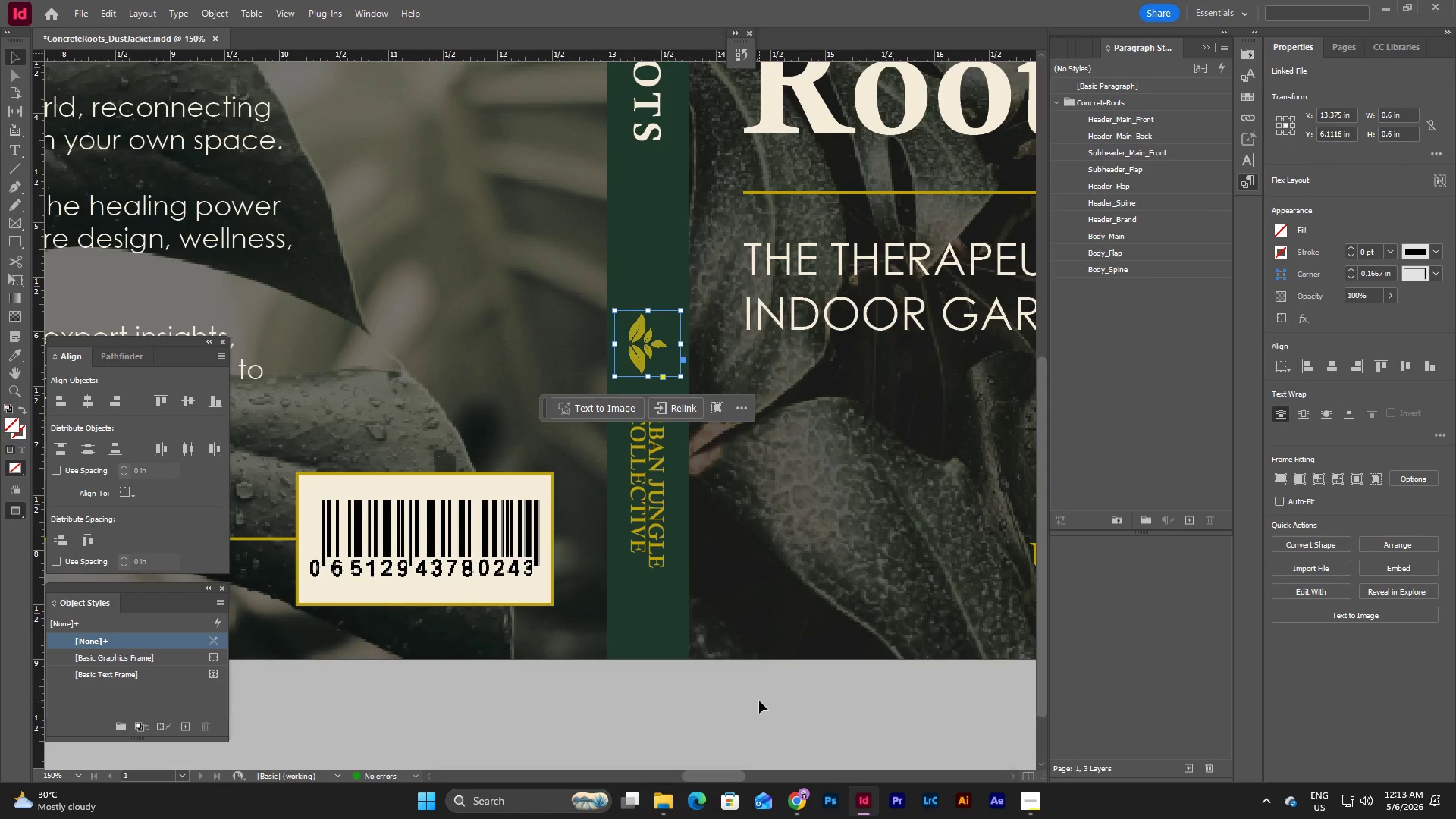 
left_click([759, 701])
 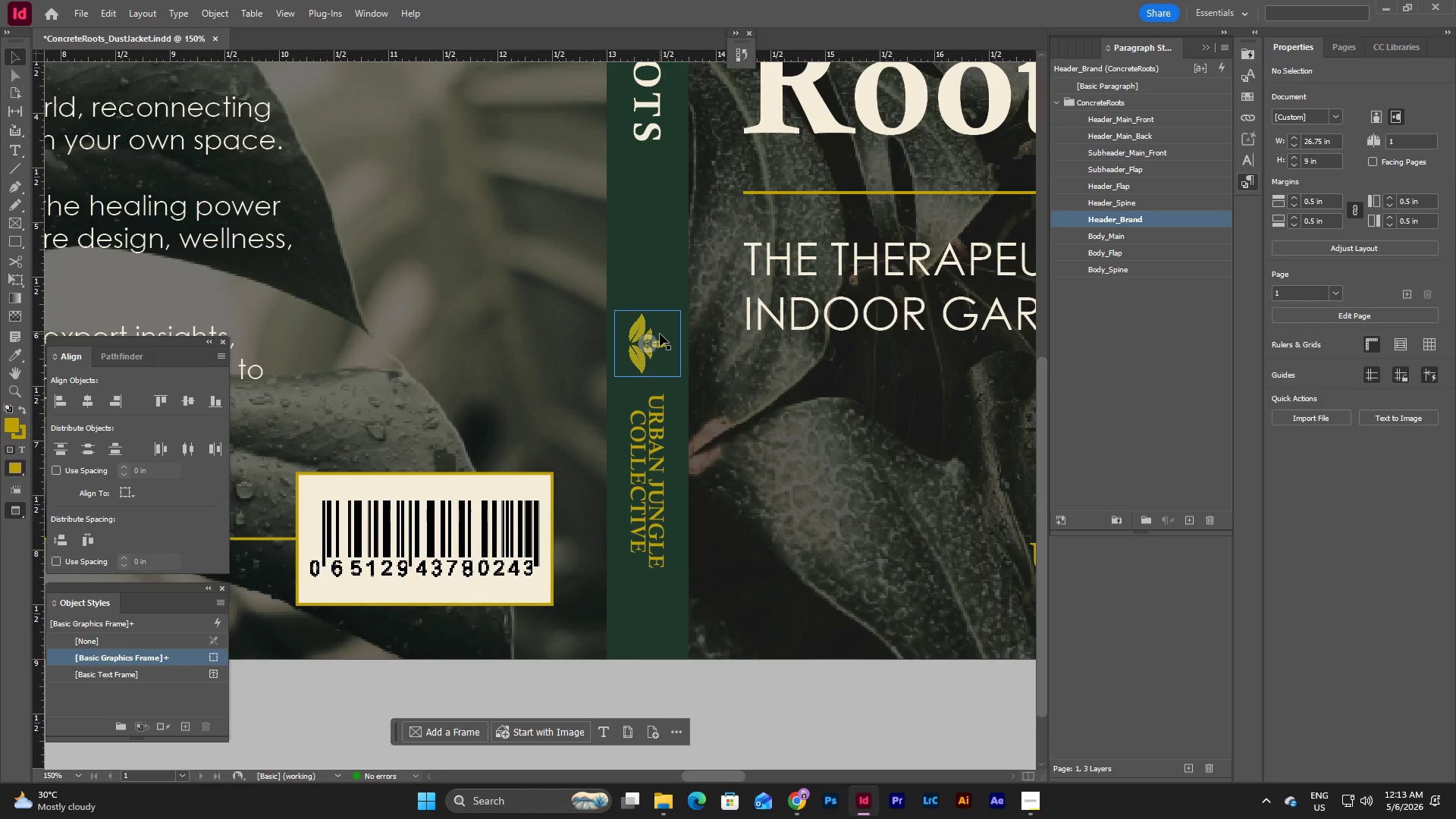 
left_click([660, 334])
 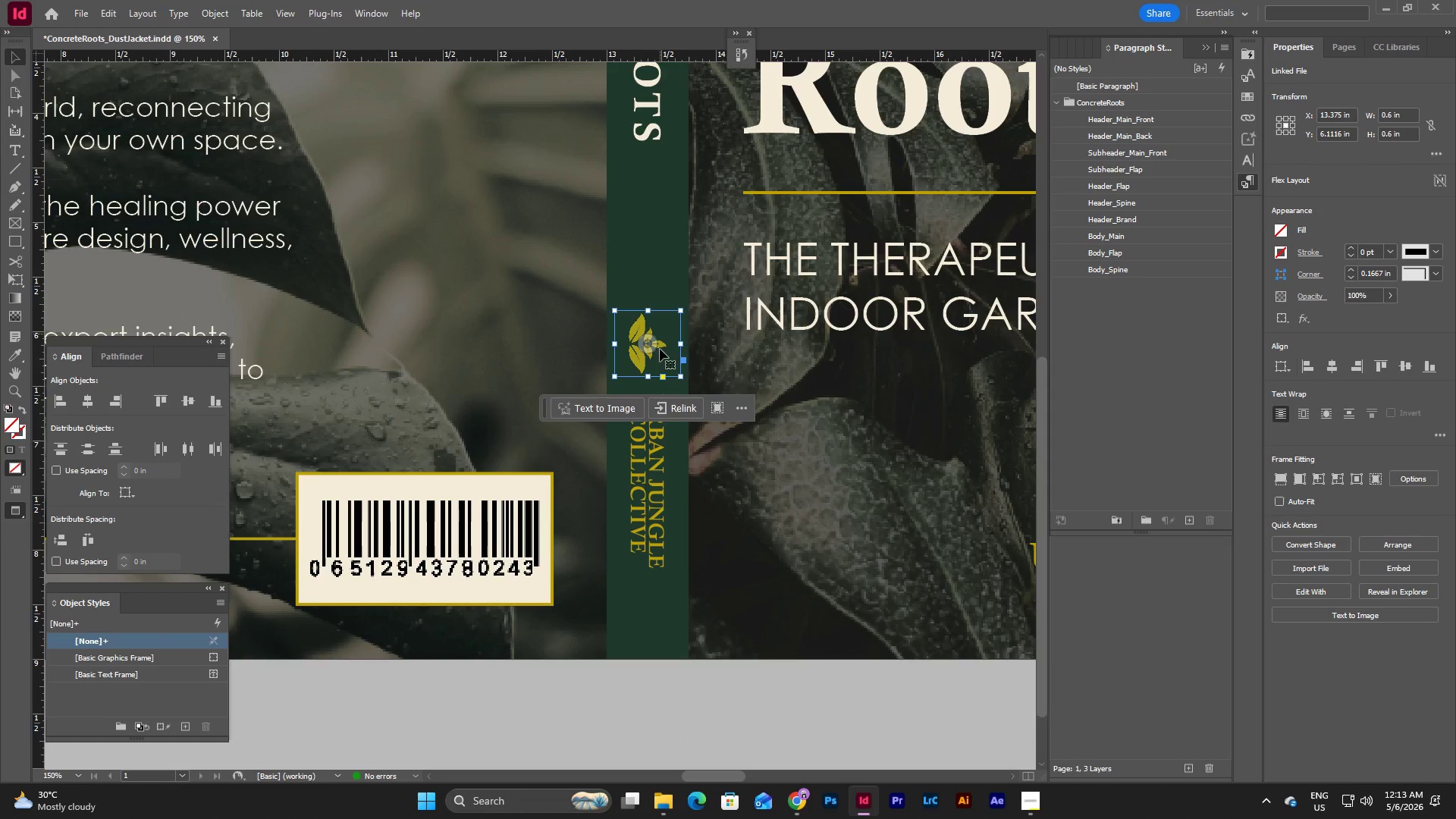 
hold_key(key=ShiftLeft, duration=0.5)
left_click([657, 463])
 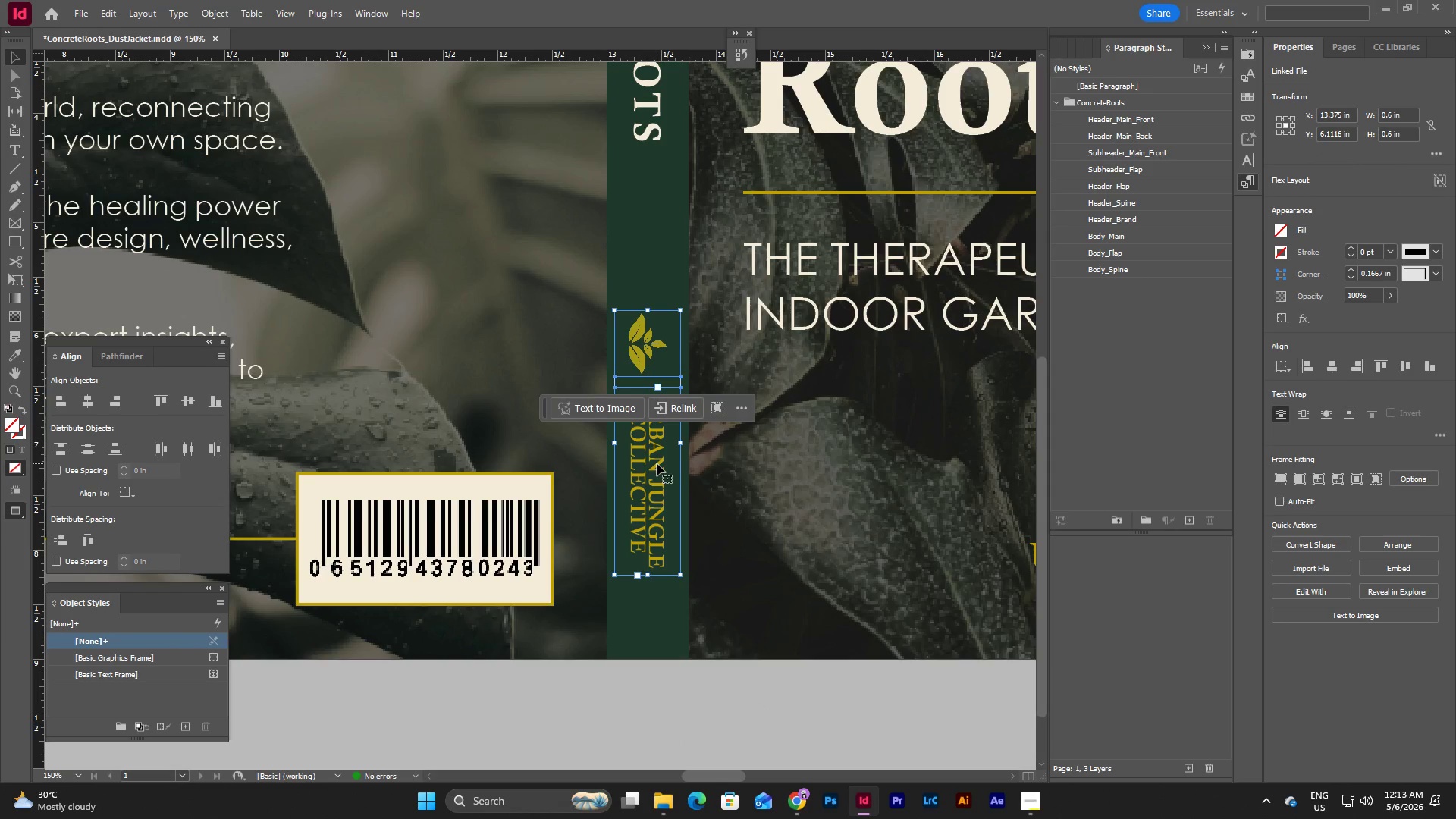 
right_click([657, 463])
 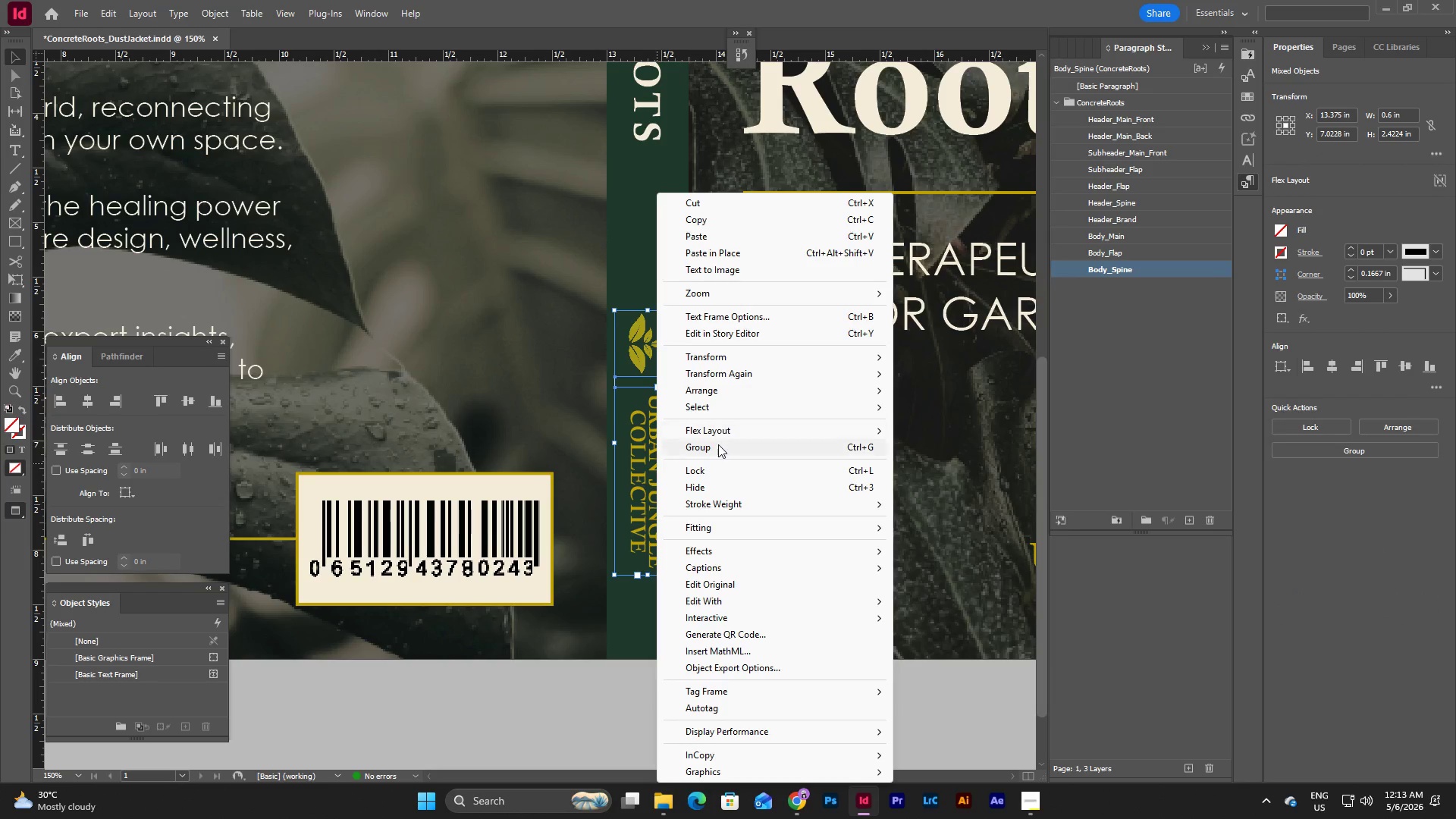 
left_click([718, 445])
 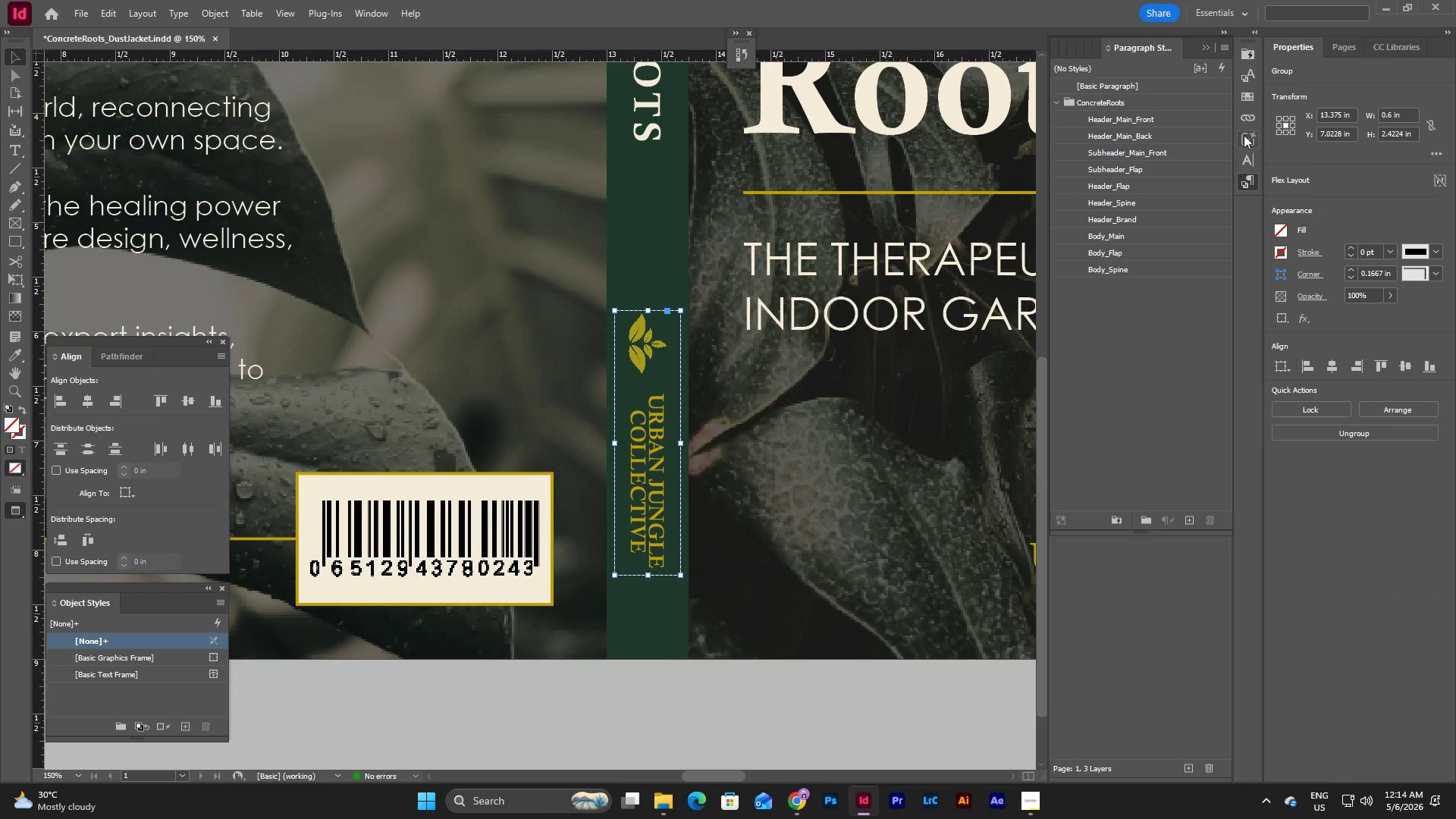 
left_click([1209, 44])
 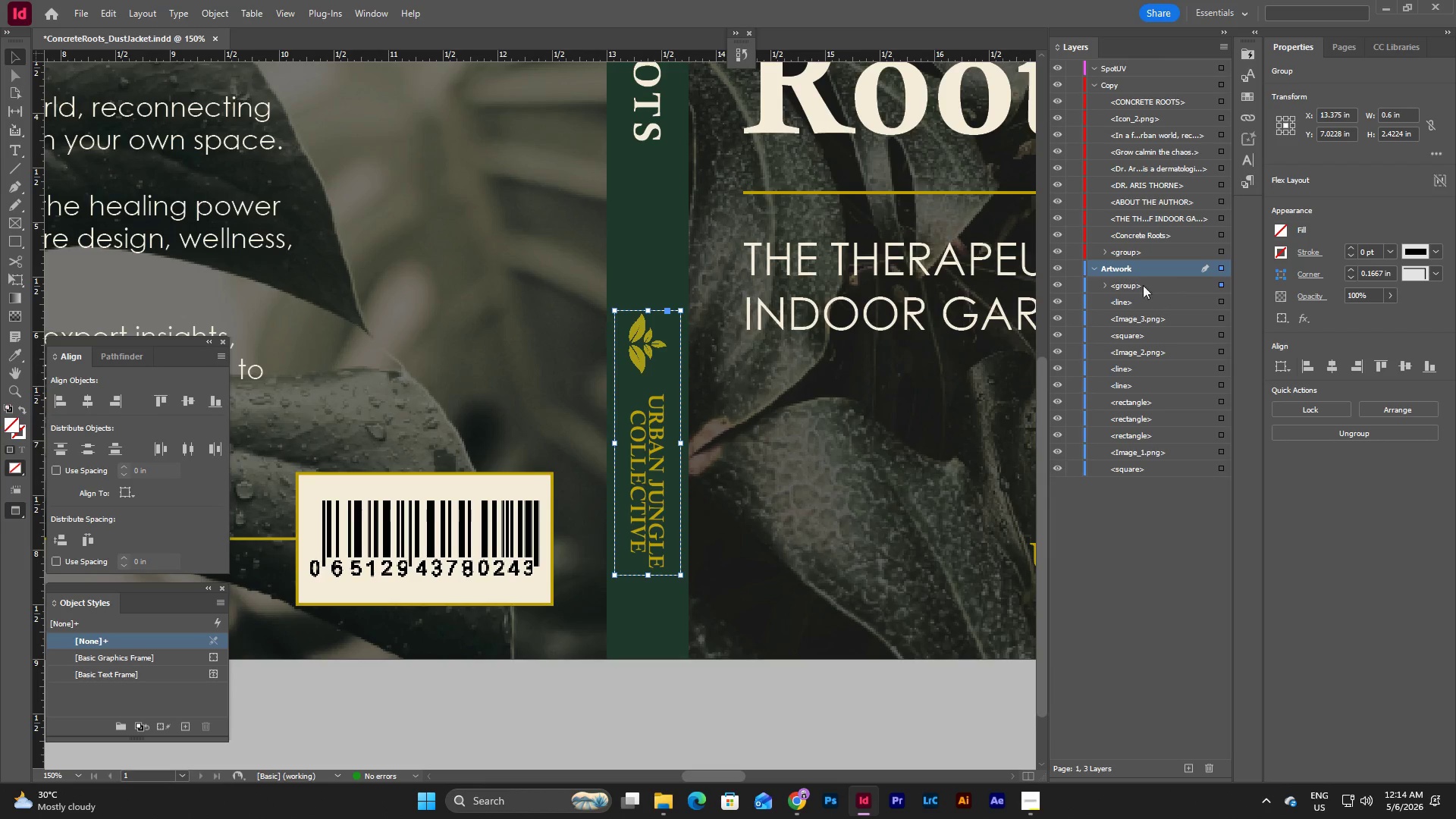 
left_click_drag(start_coordinate=[1136, 283], to_coordinate=[1136, 263])
 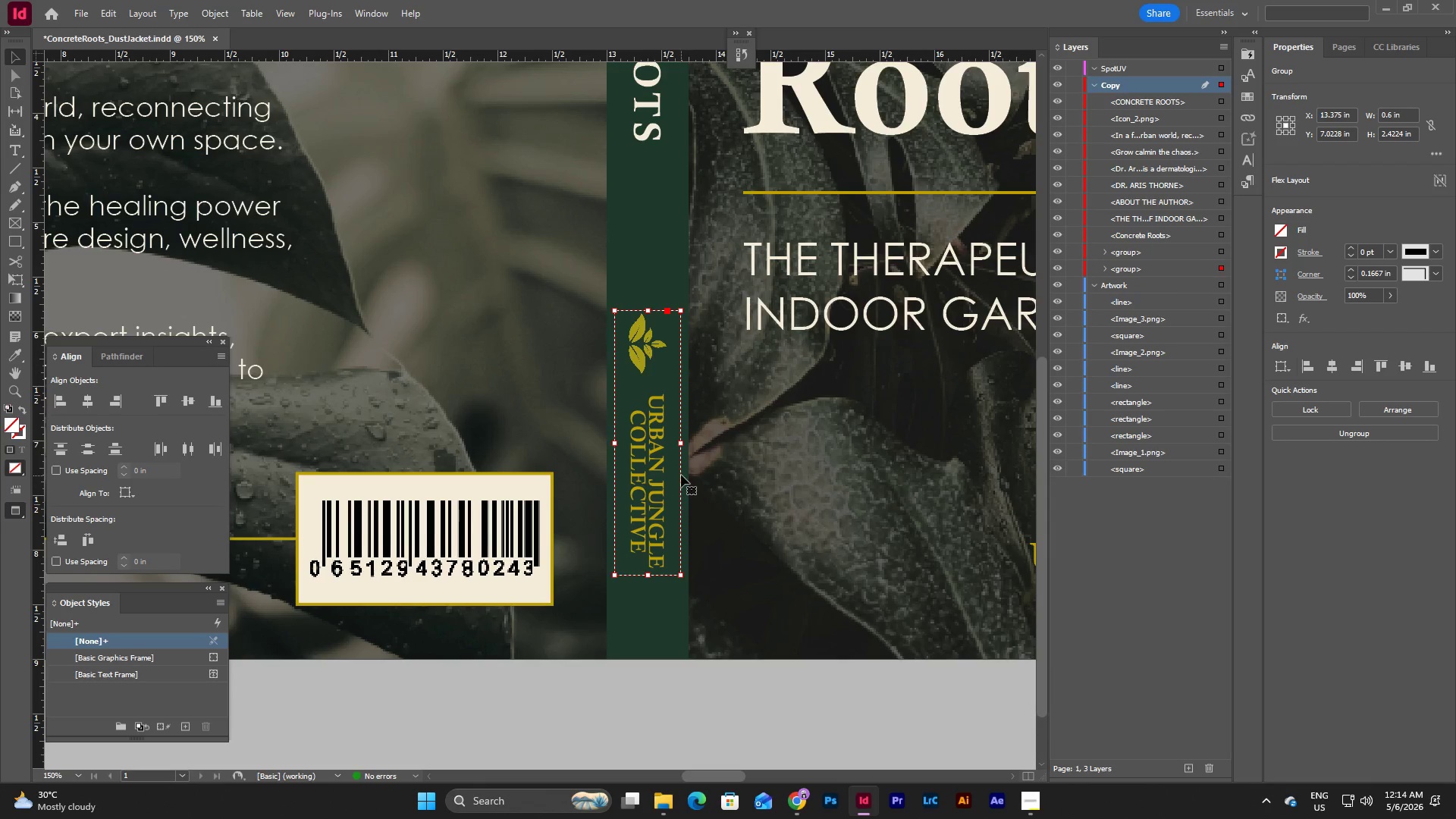 
left_click([773, 711])
 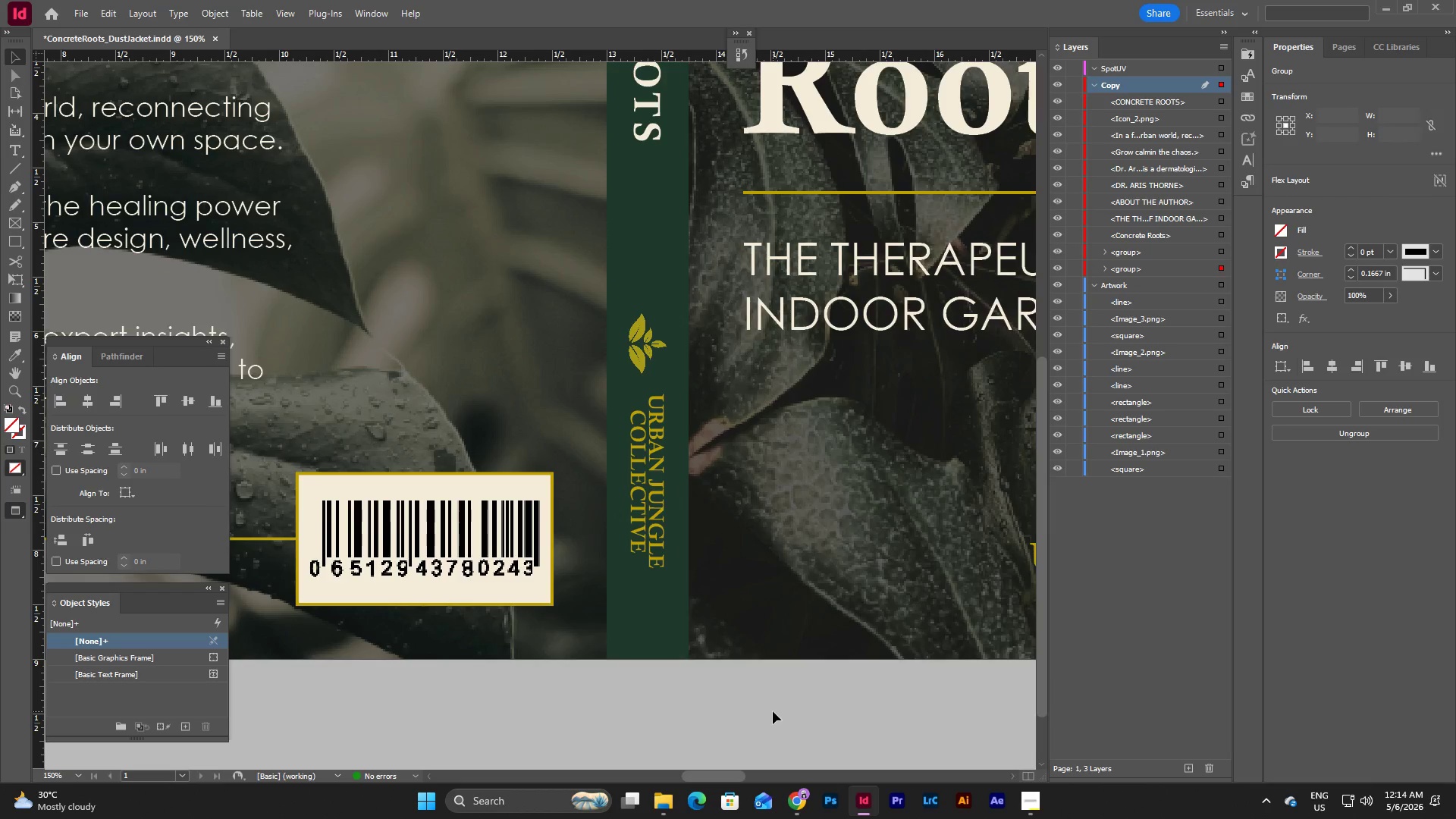 
scroll: coordinate [772, 712], scroll_direction: up, amount: 7.0
 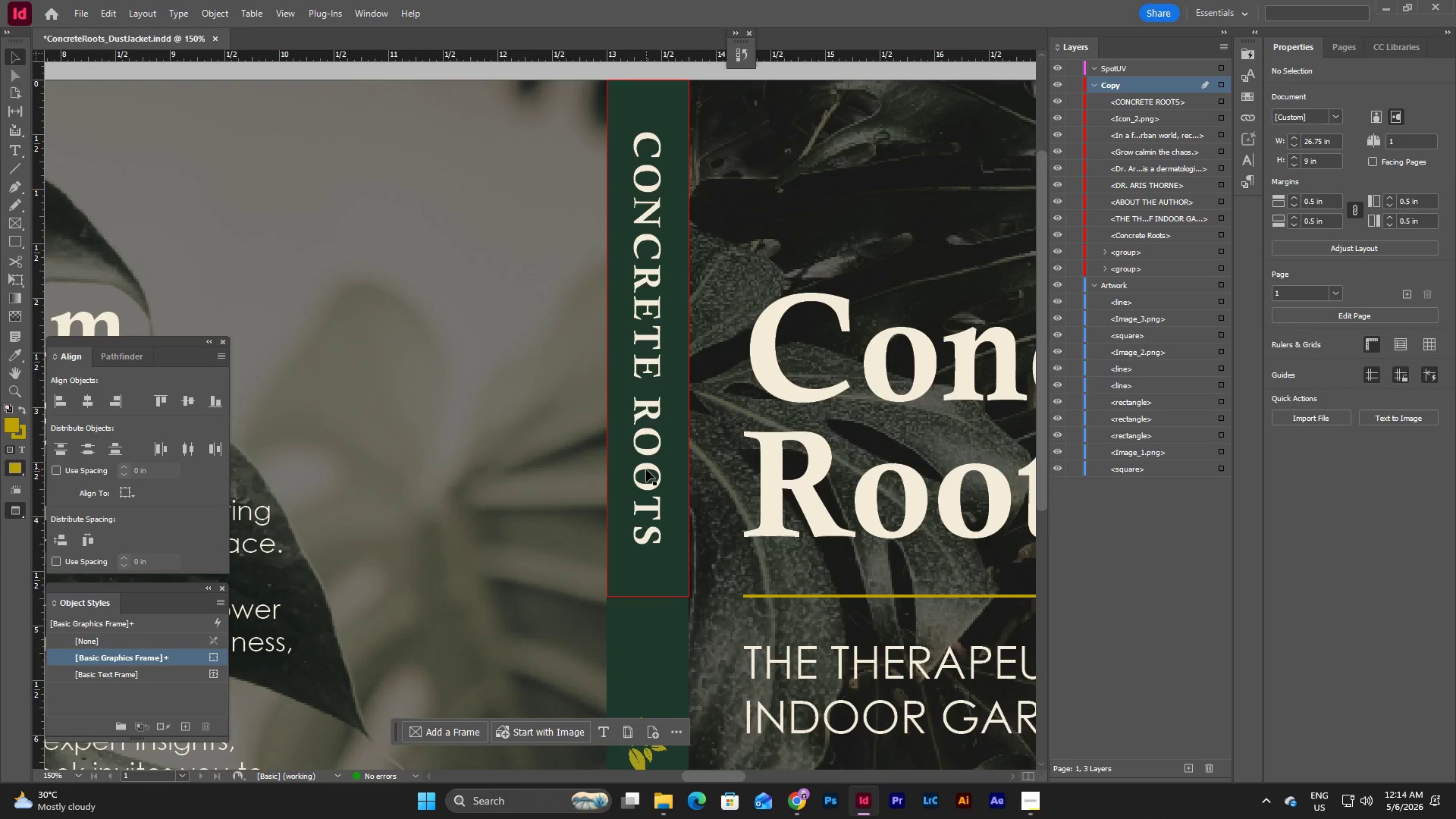 
scroll: coordinate [646, 469], scroll_direction: down, amount: 5.0
 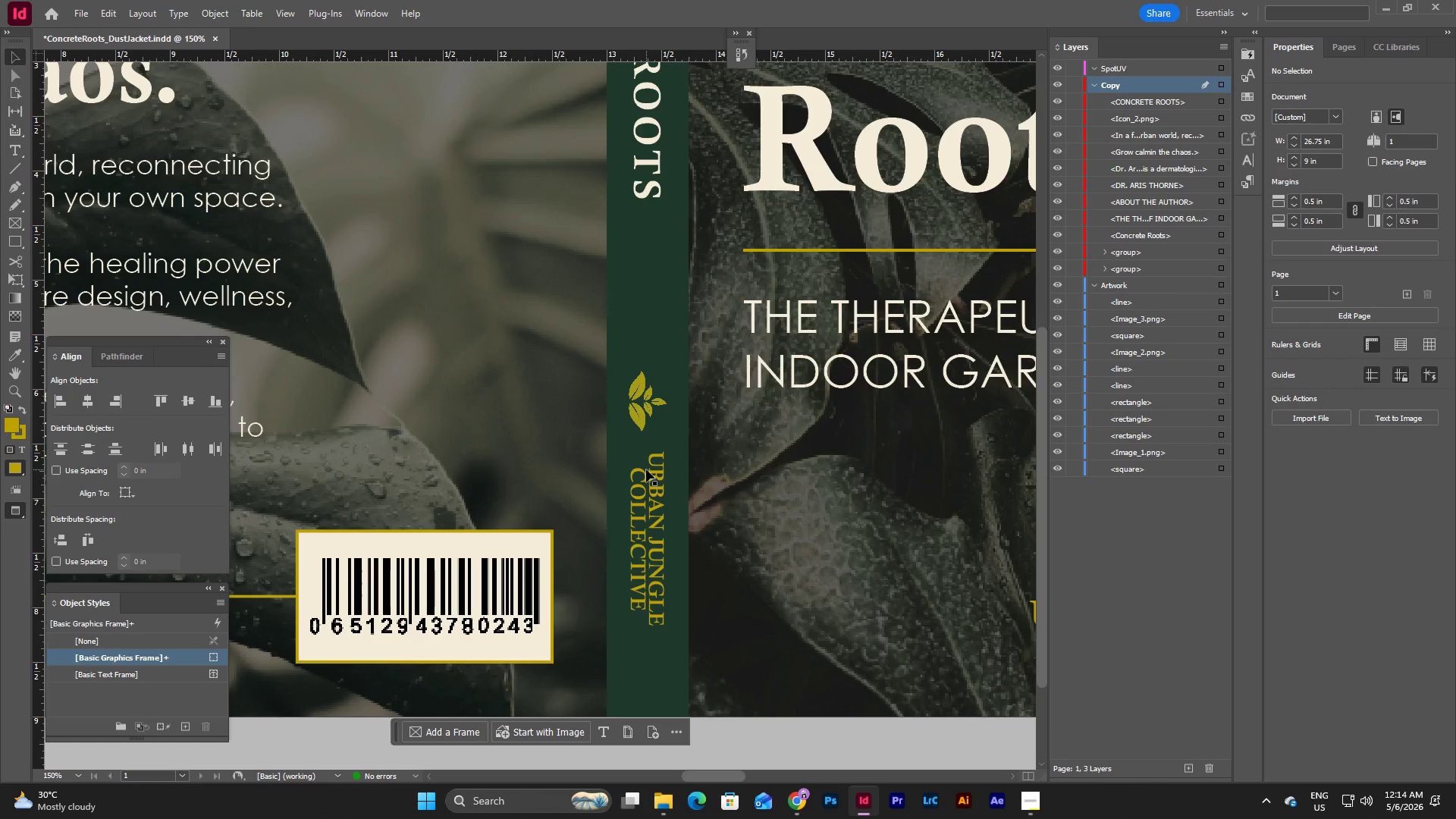 
left_click([648, 496])
 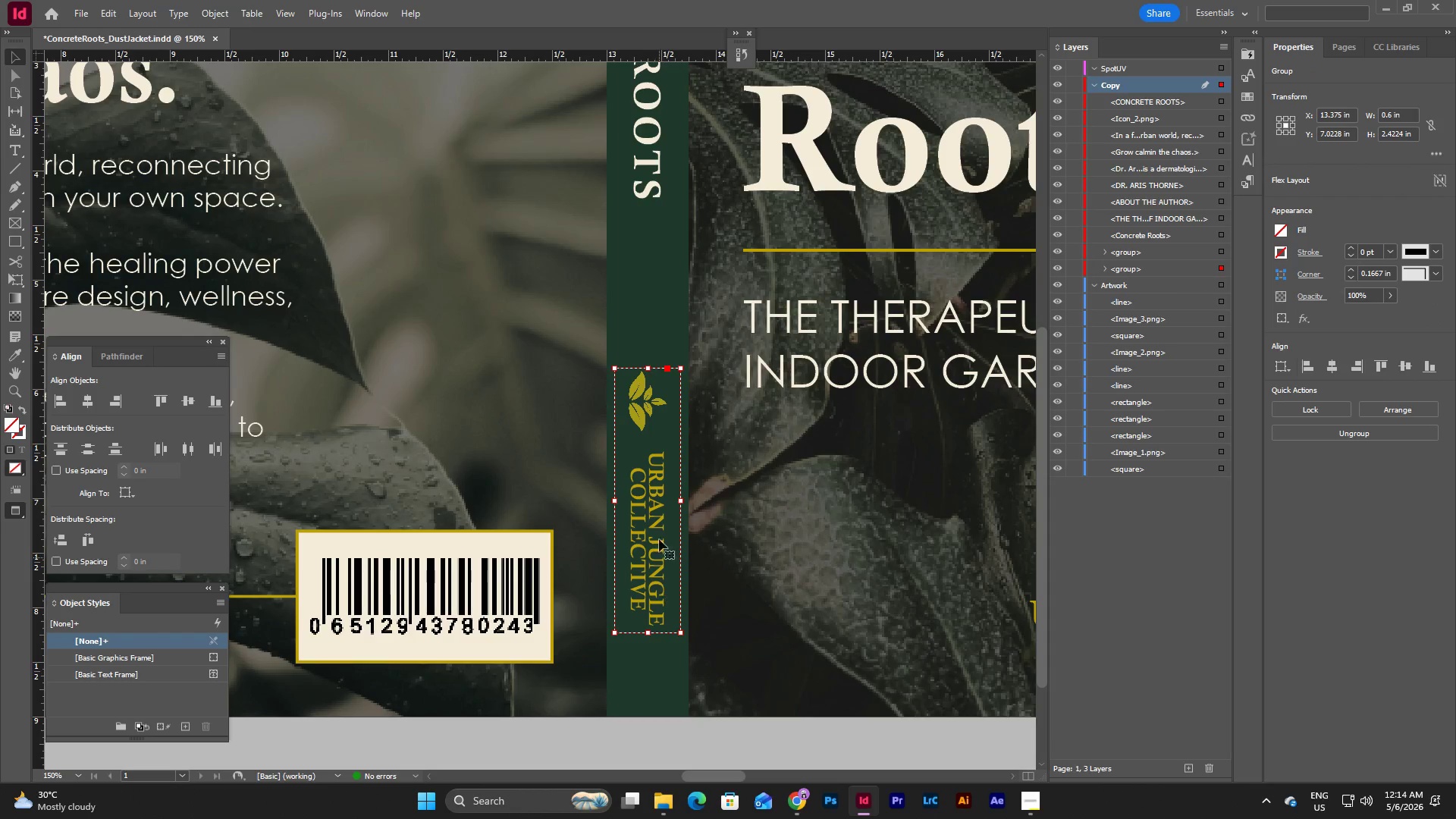 
left_click_drag(start_coordinate=[658, 516], to_coordinate=[656, 598])
 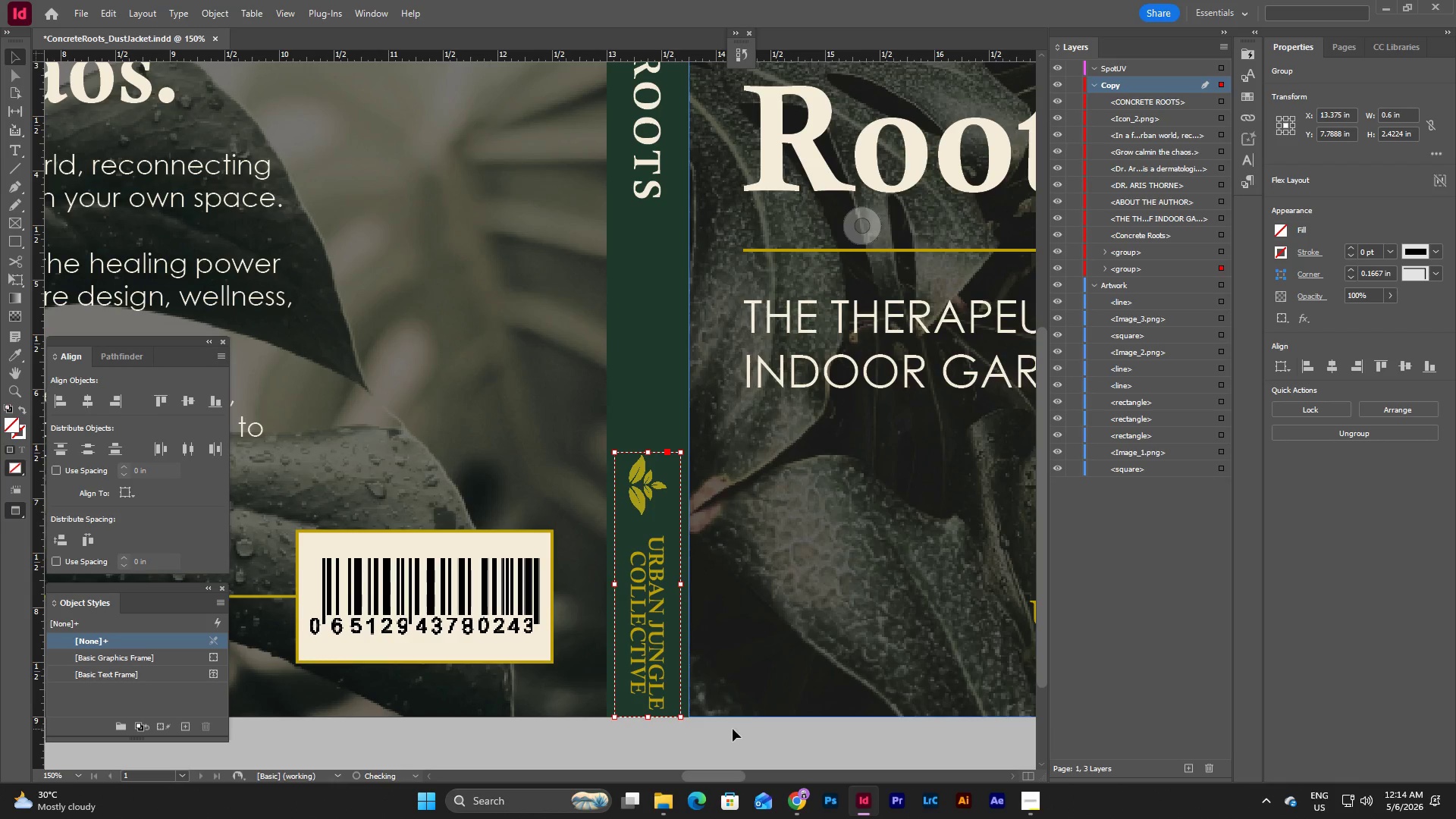 
left_click([733, 729])
 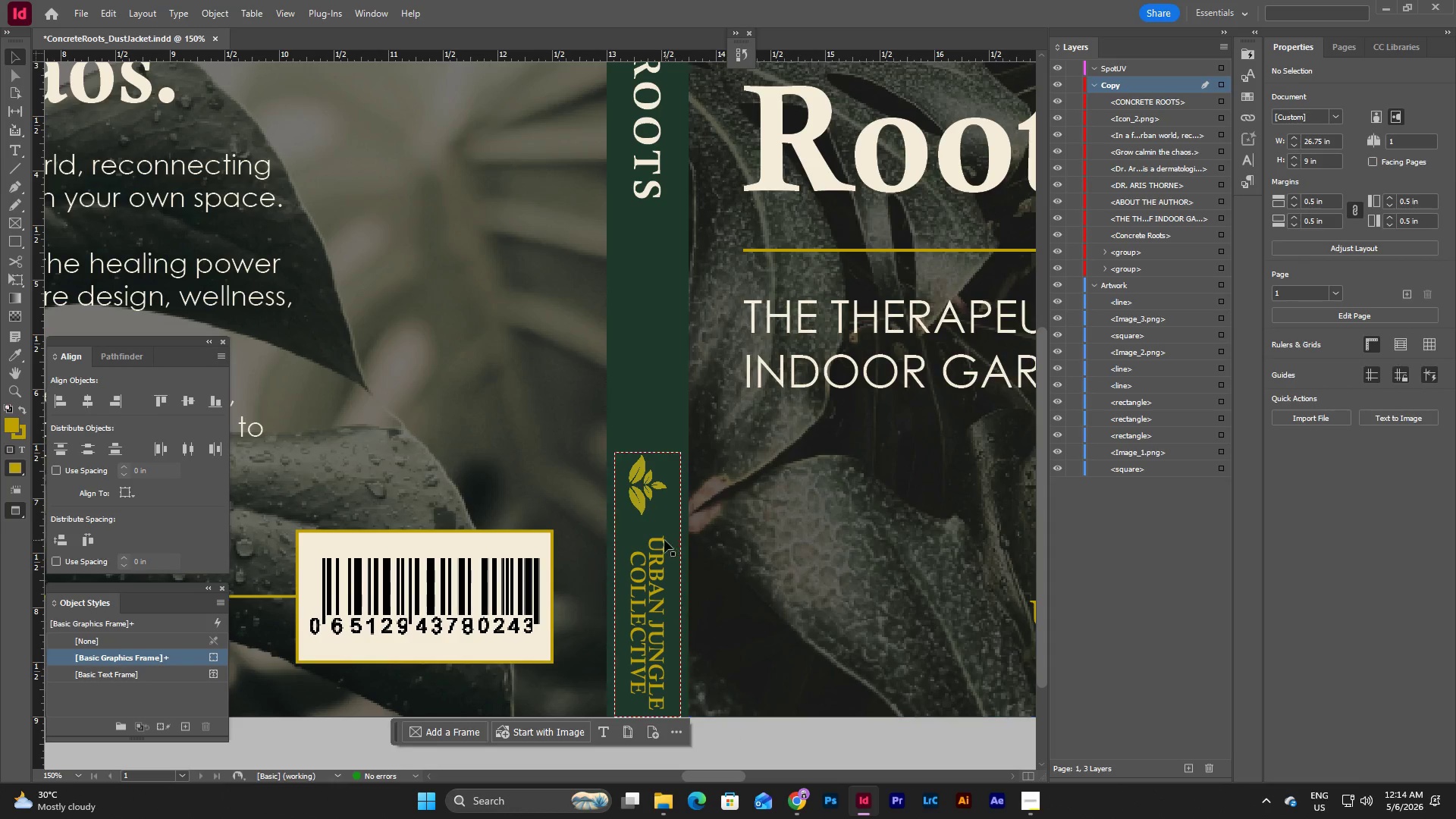 
left_click([658, 540])
 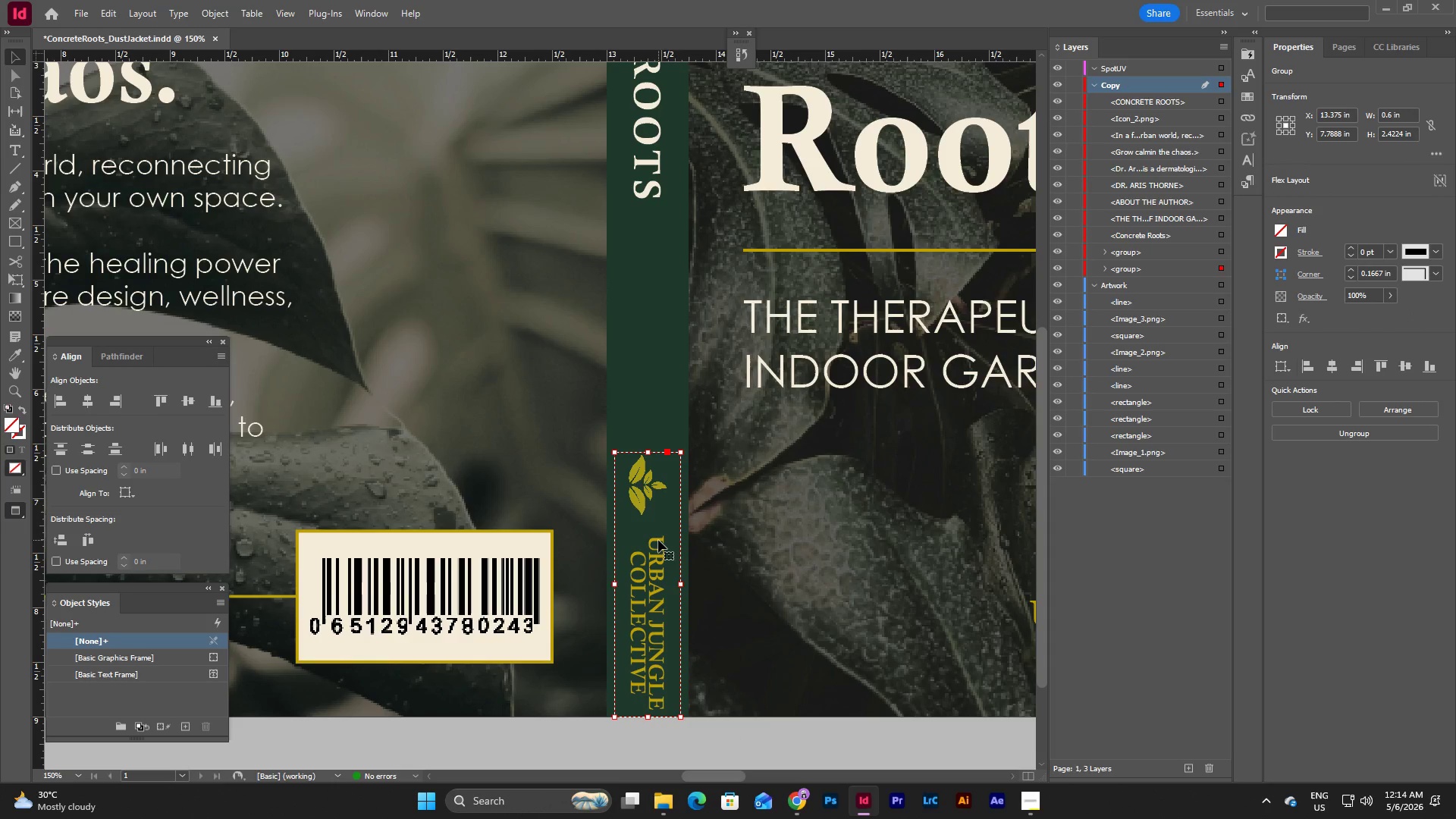 
key(Shift+ArrowUp)
 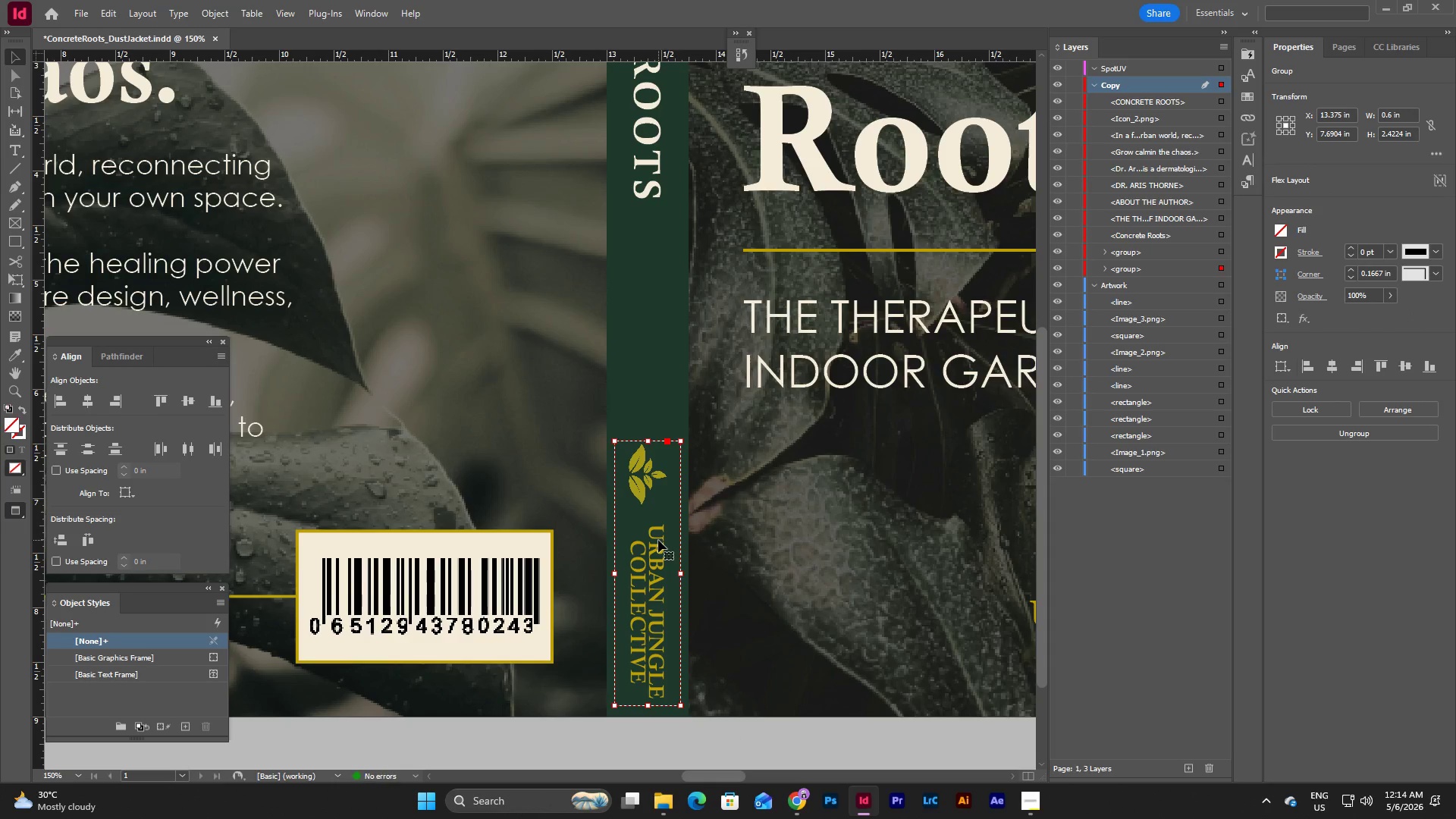 
key(Shift+ArrowUp)
 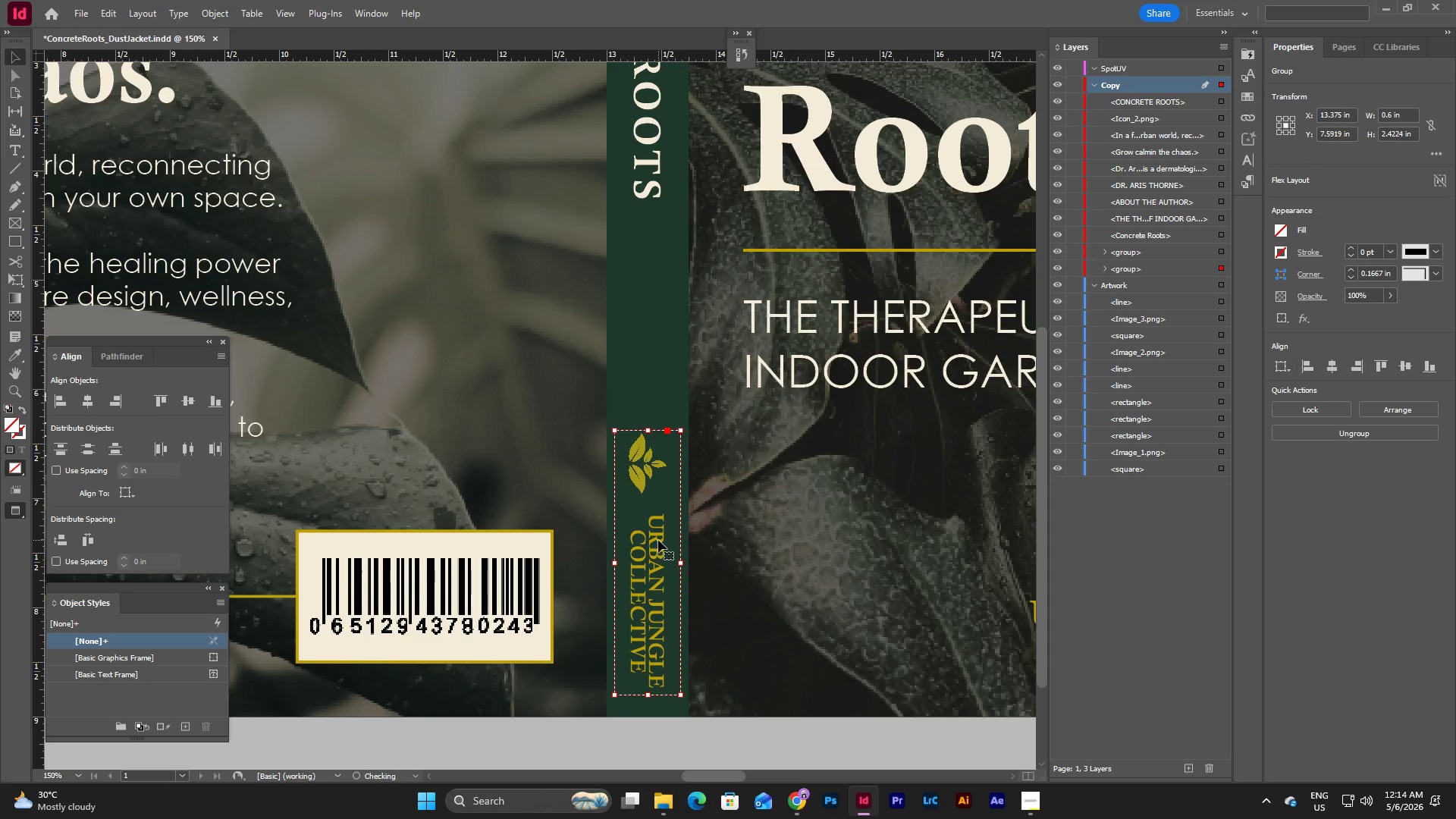 
key(Shift+ArrowUp)
 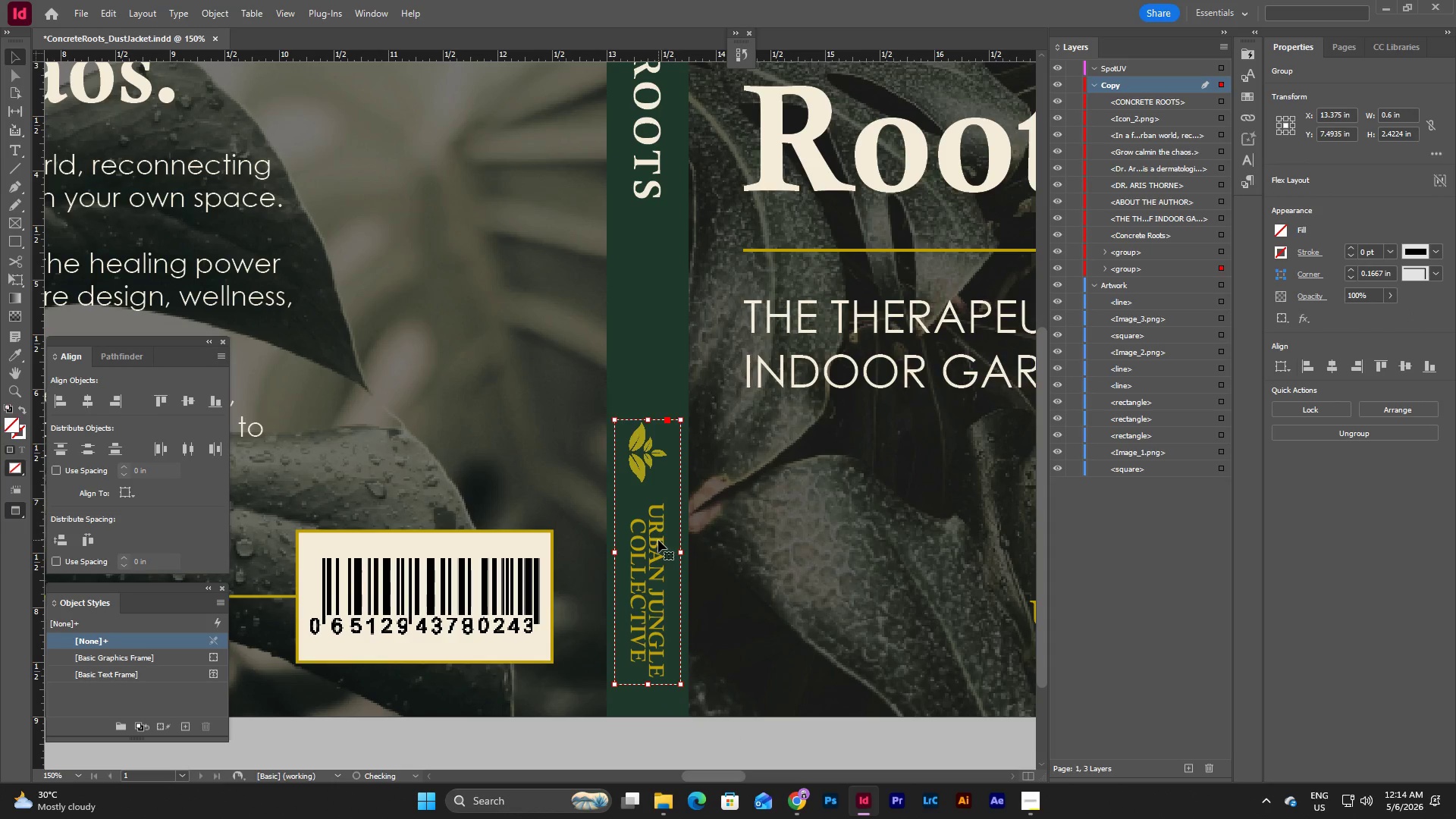 
key(Shift+ArrowUp)
 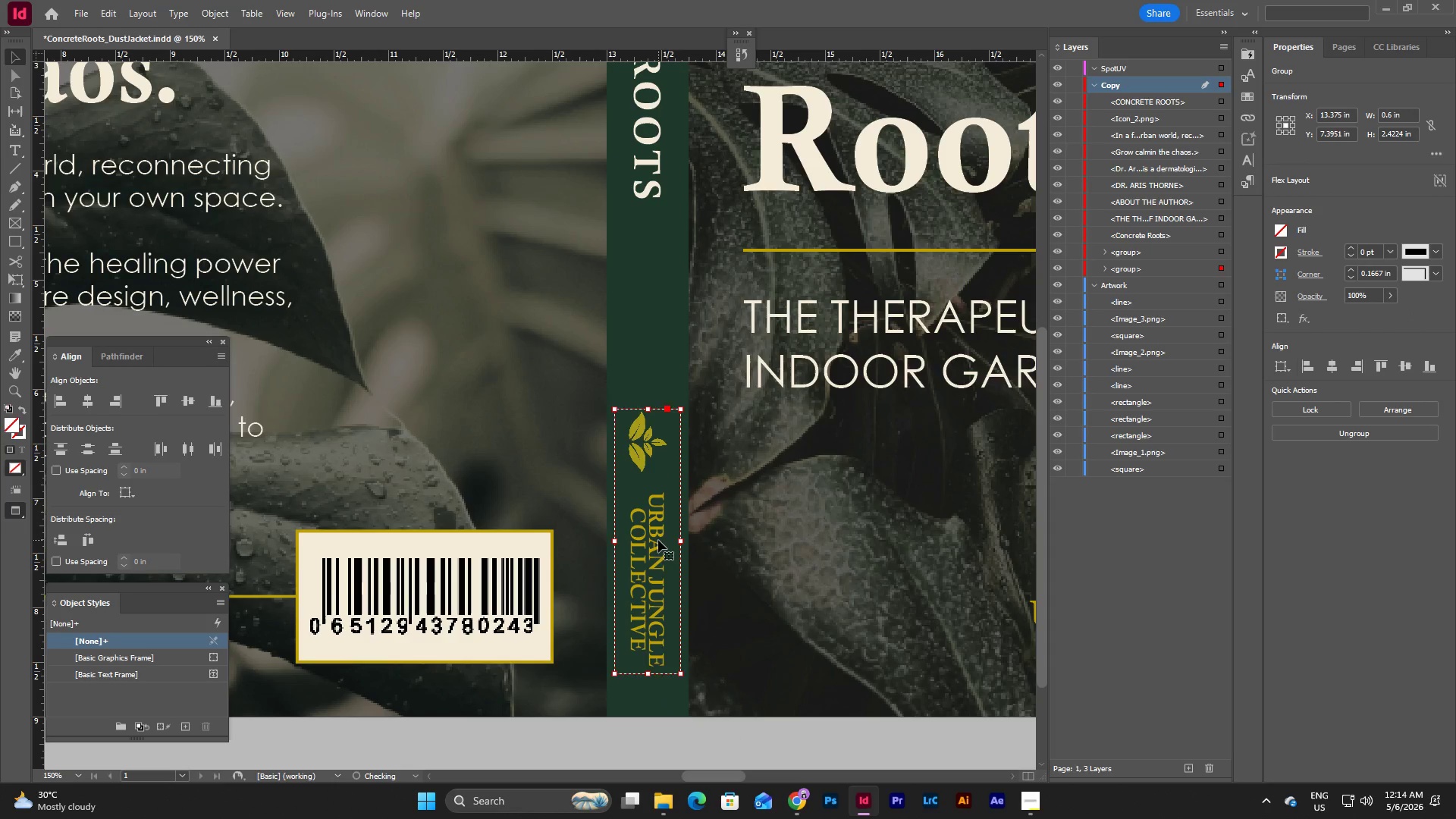 
key(Shift+ArrowUp)
 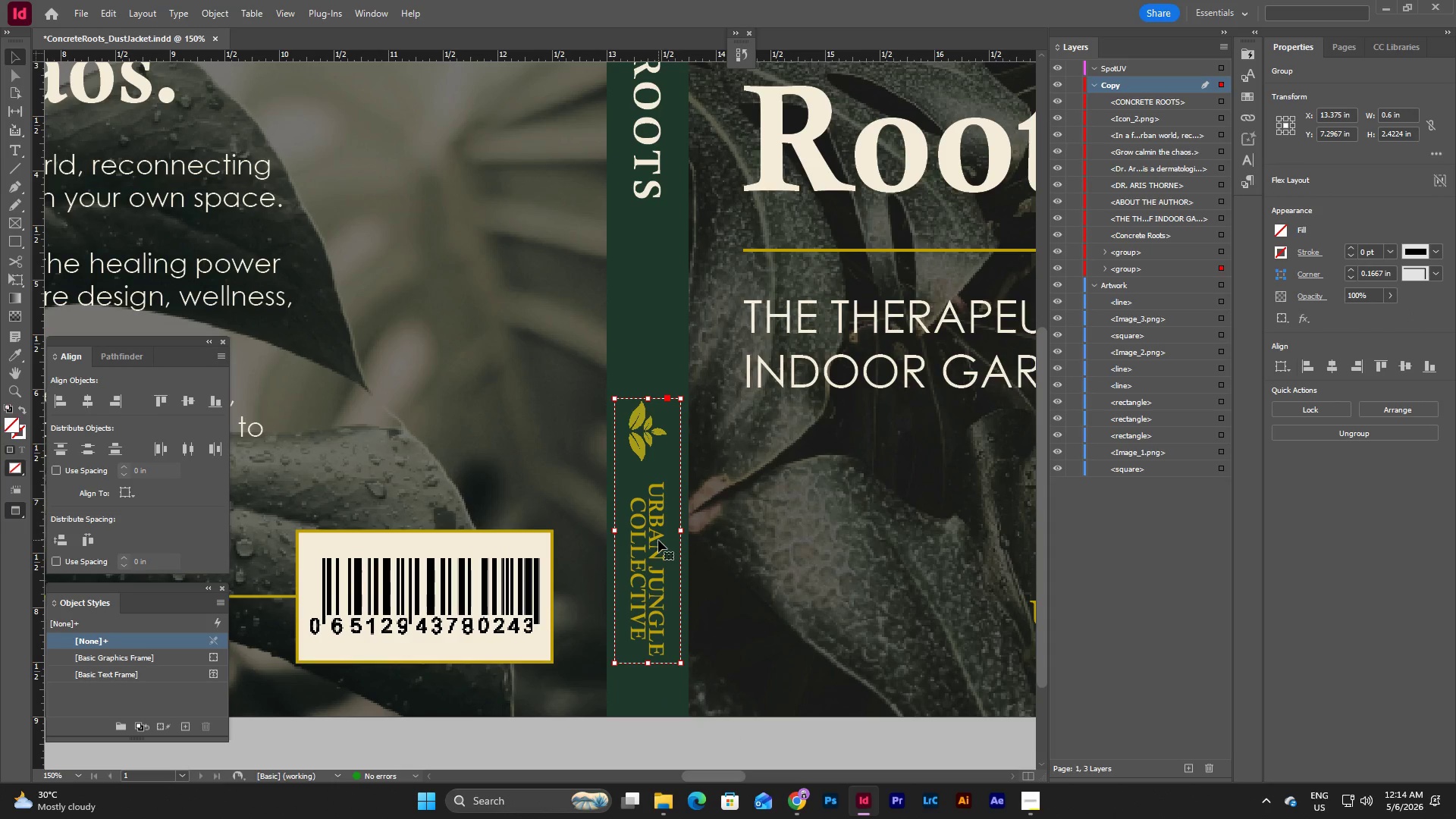 
key(Shift+ArrowUp)
 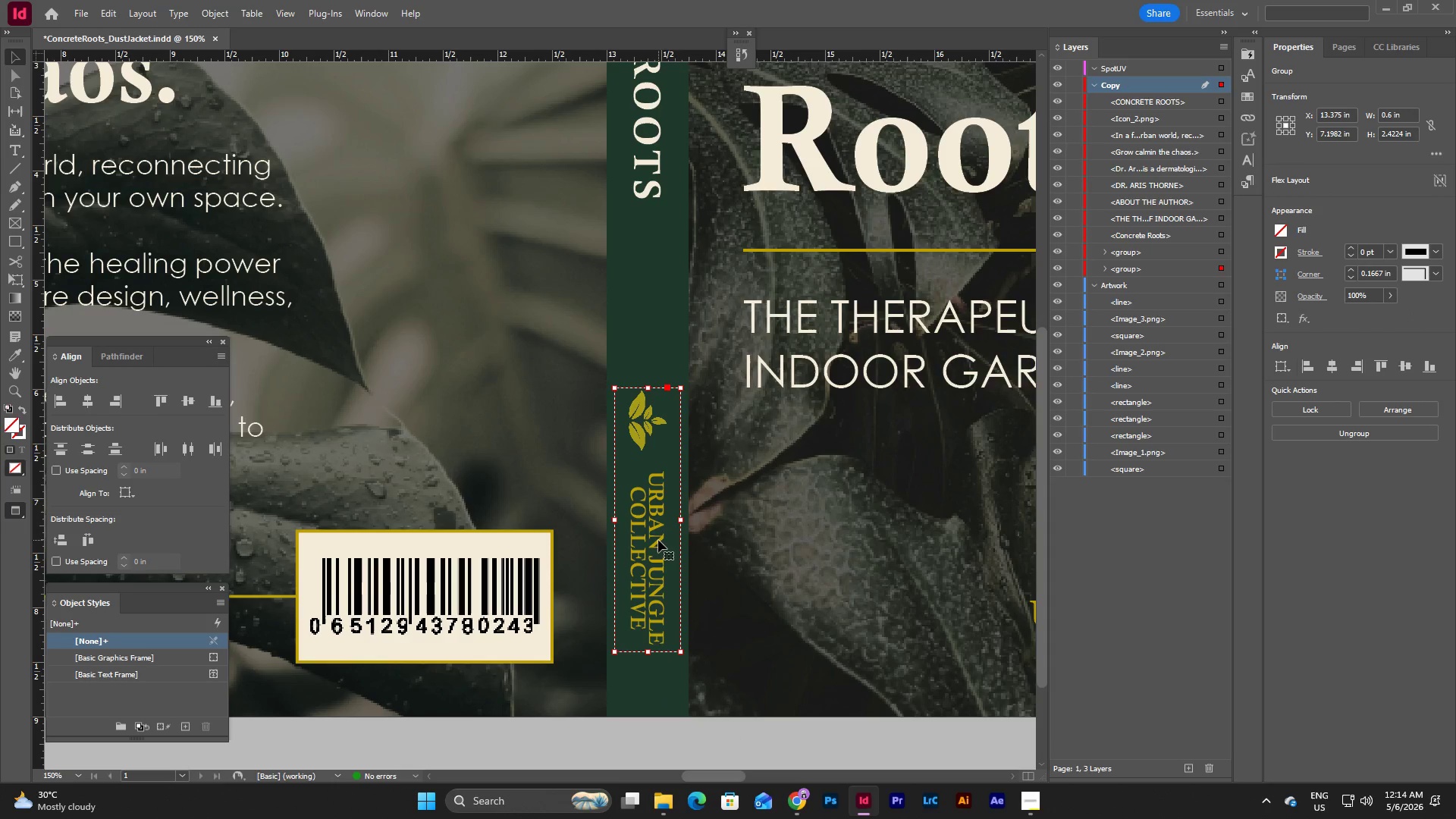 
key(Shift+ArrowUp)
 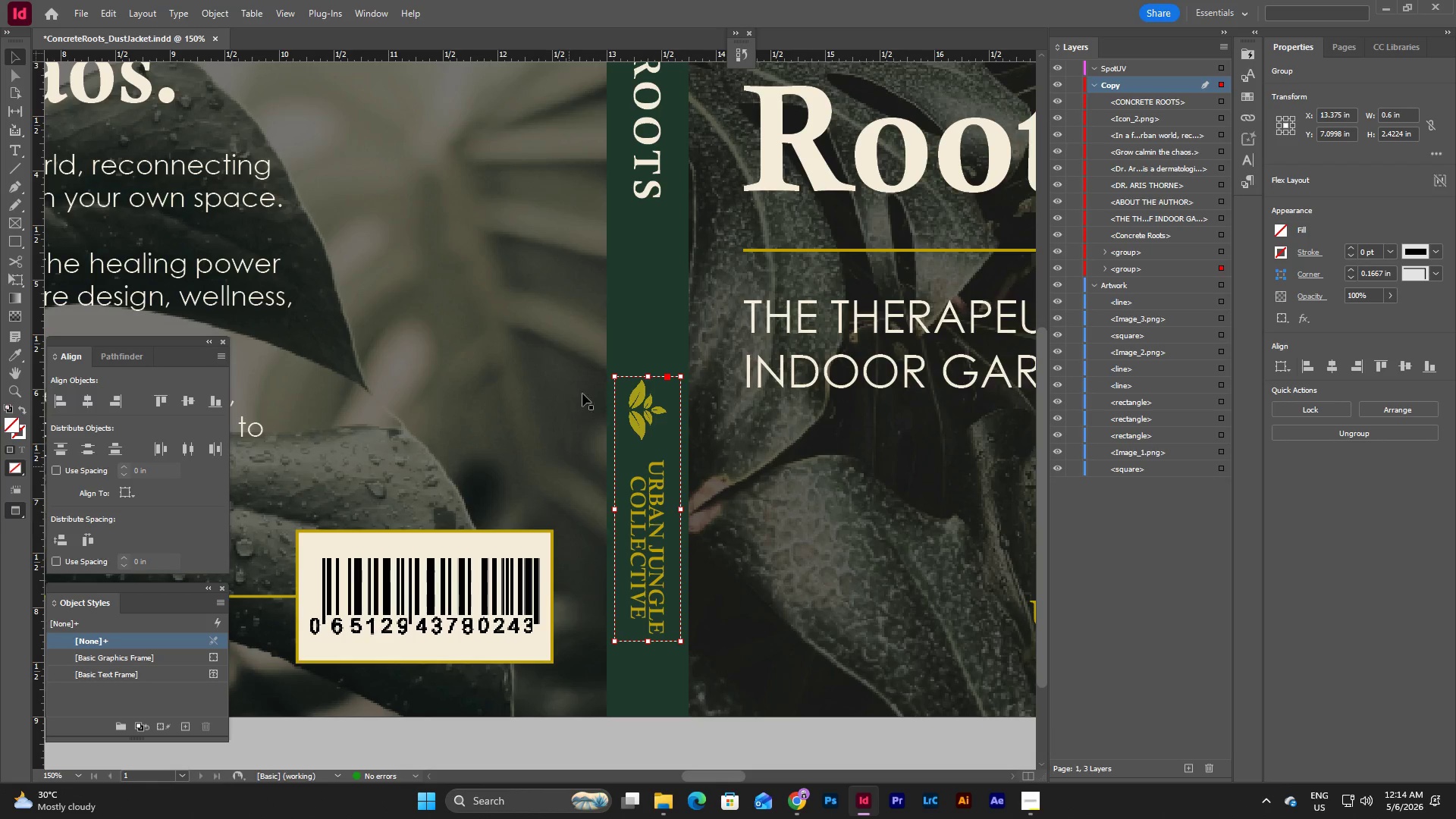 
scroll: coordinate [648, 296], scroll_direction: up, amount: 9.0
 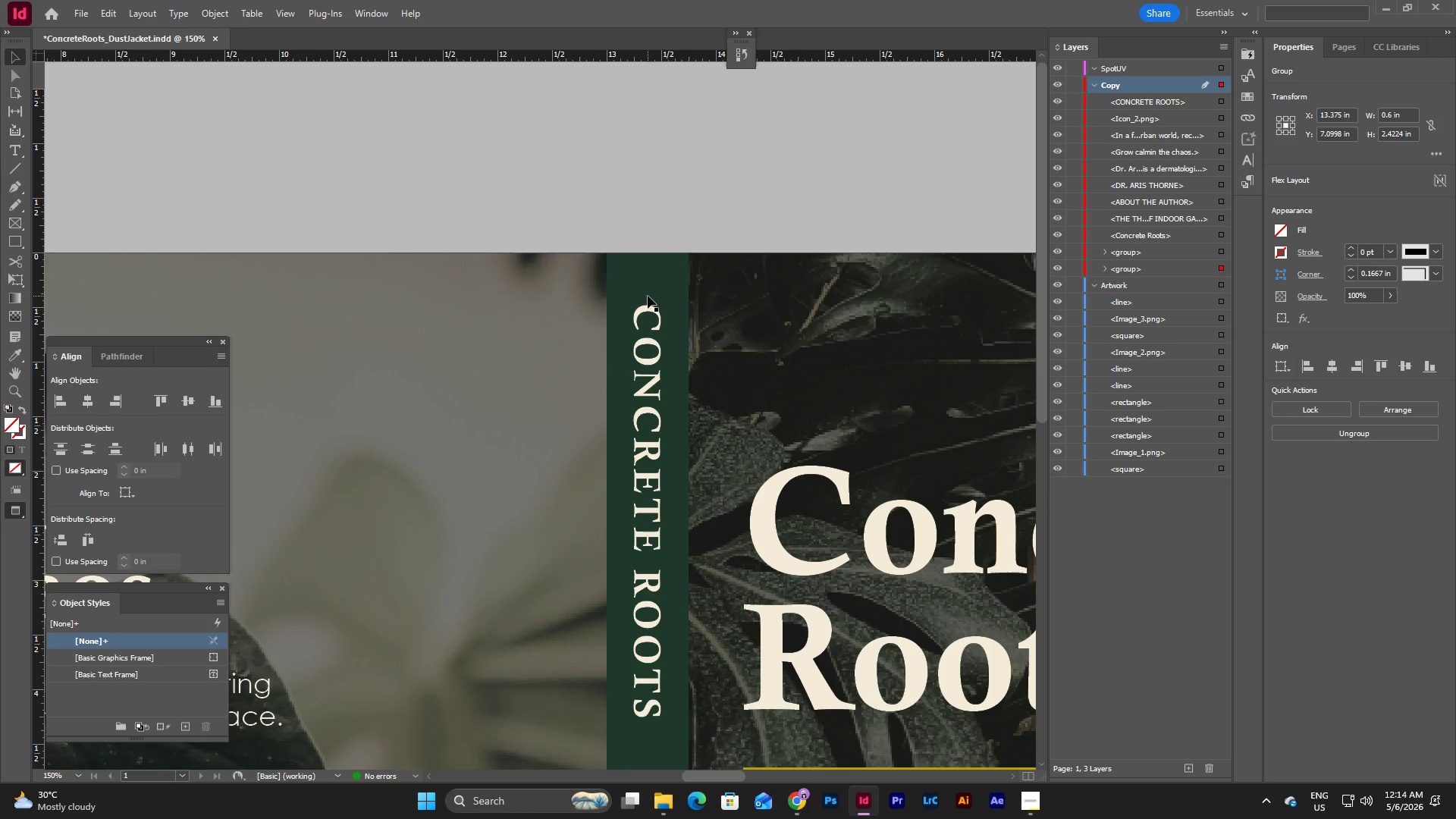 
left_click([648, 296])
 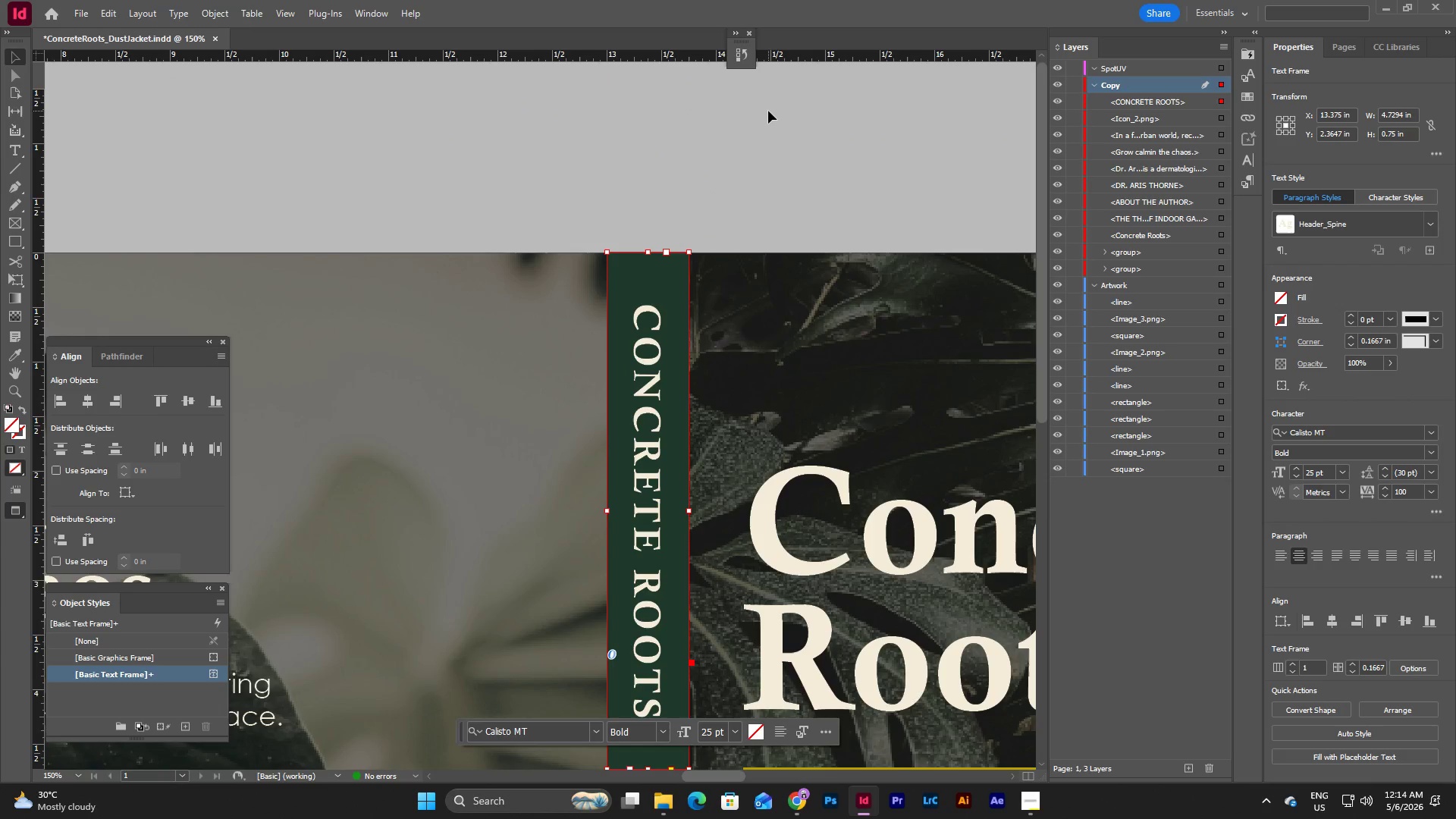 
scroll: coordinate [772, 149], scroll_direction: down, amount: 7.0
 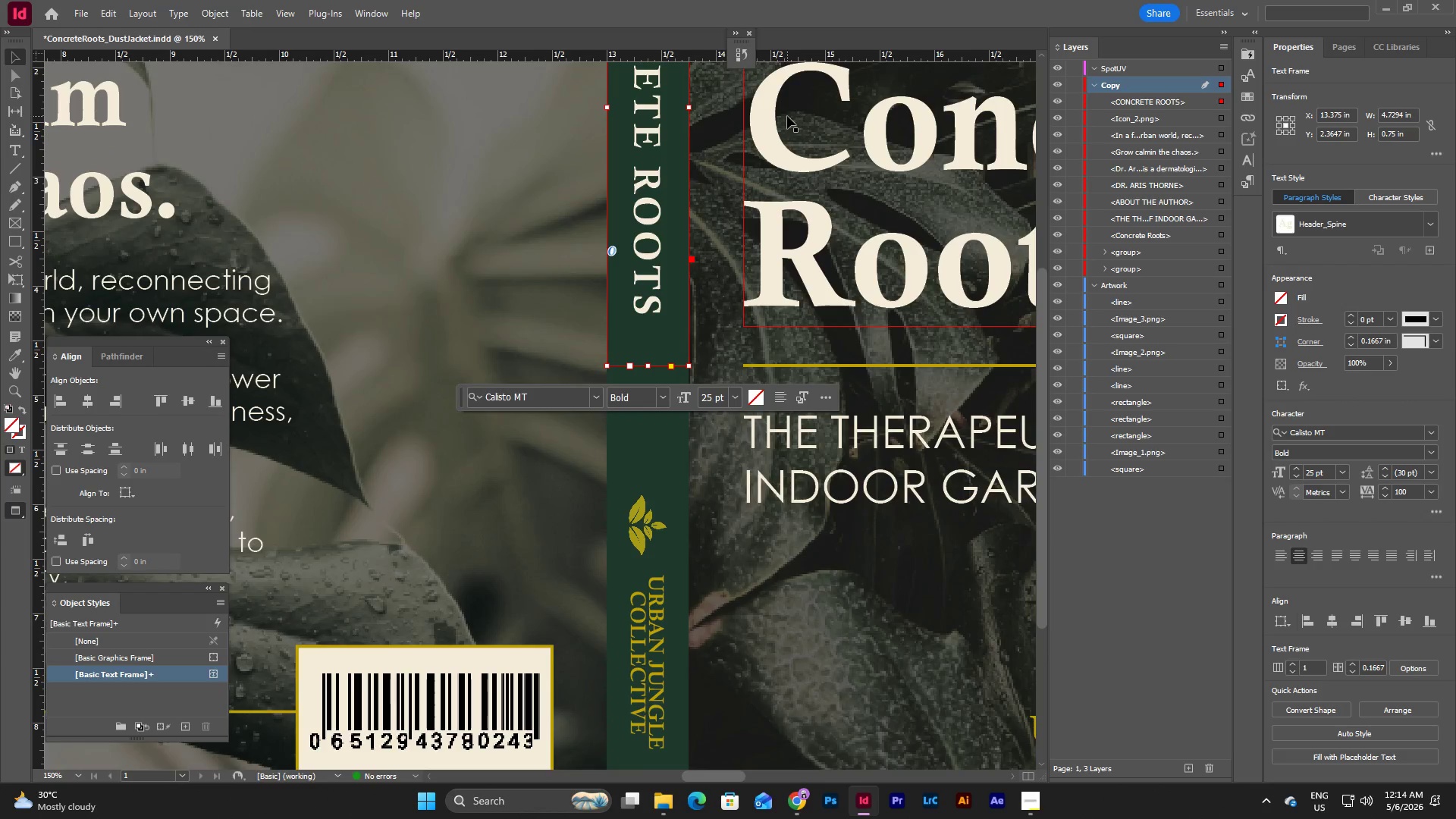 
key(Shift+ArrowDown)
 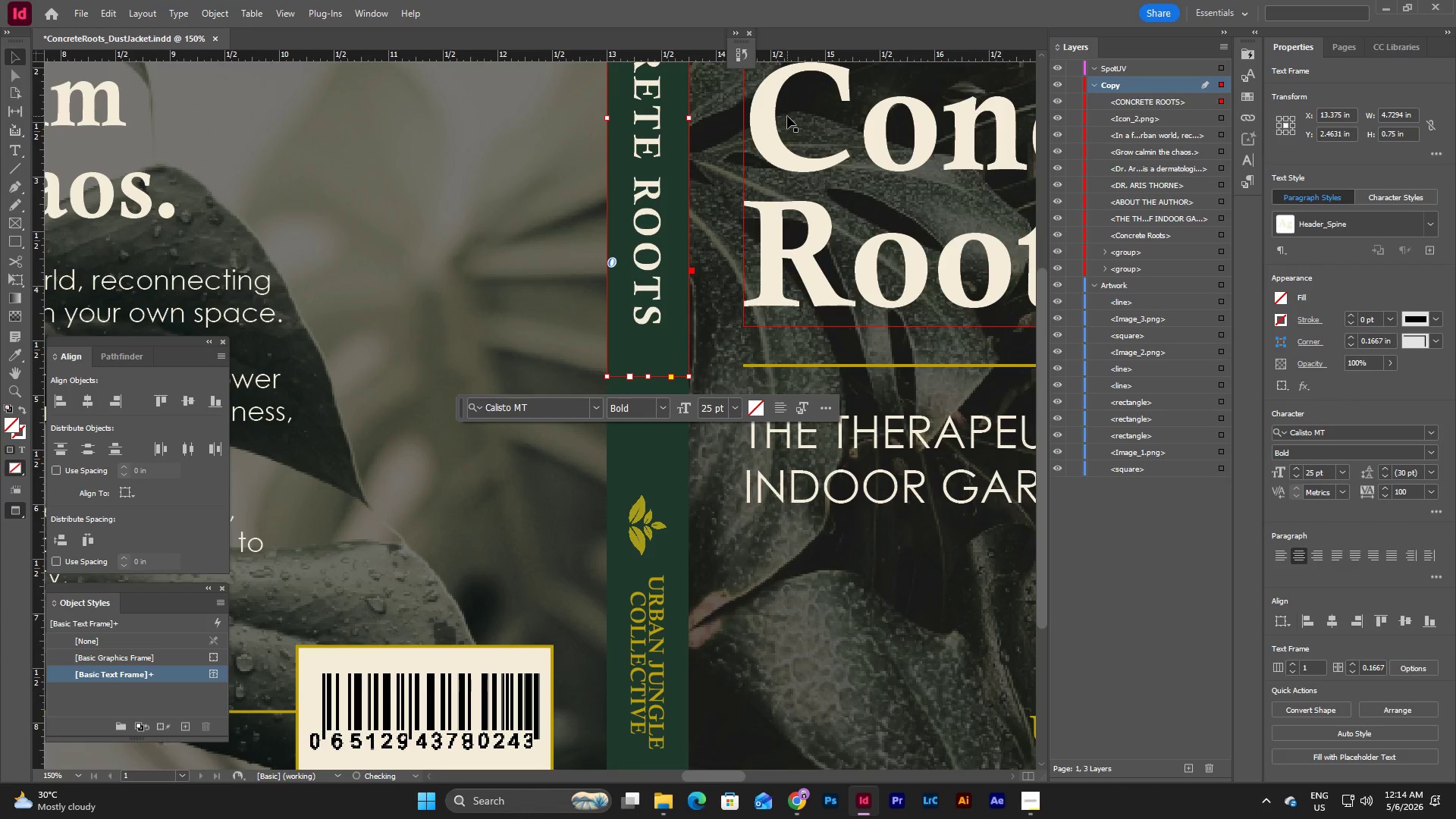 
key(Shift+ArrowDown)
 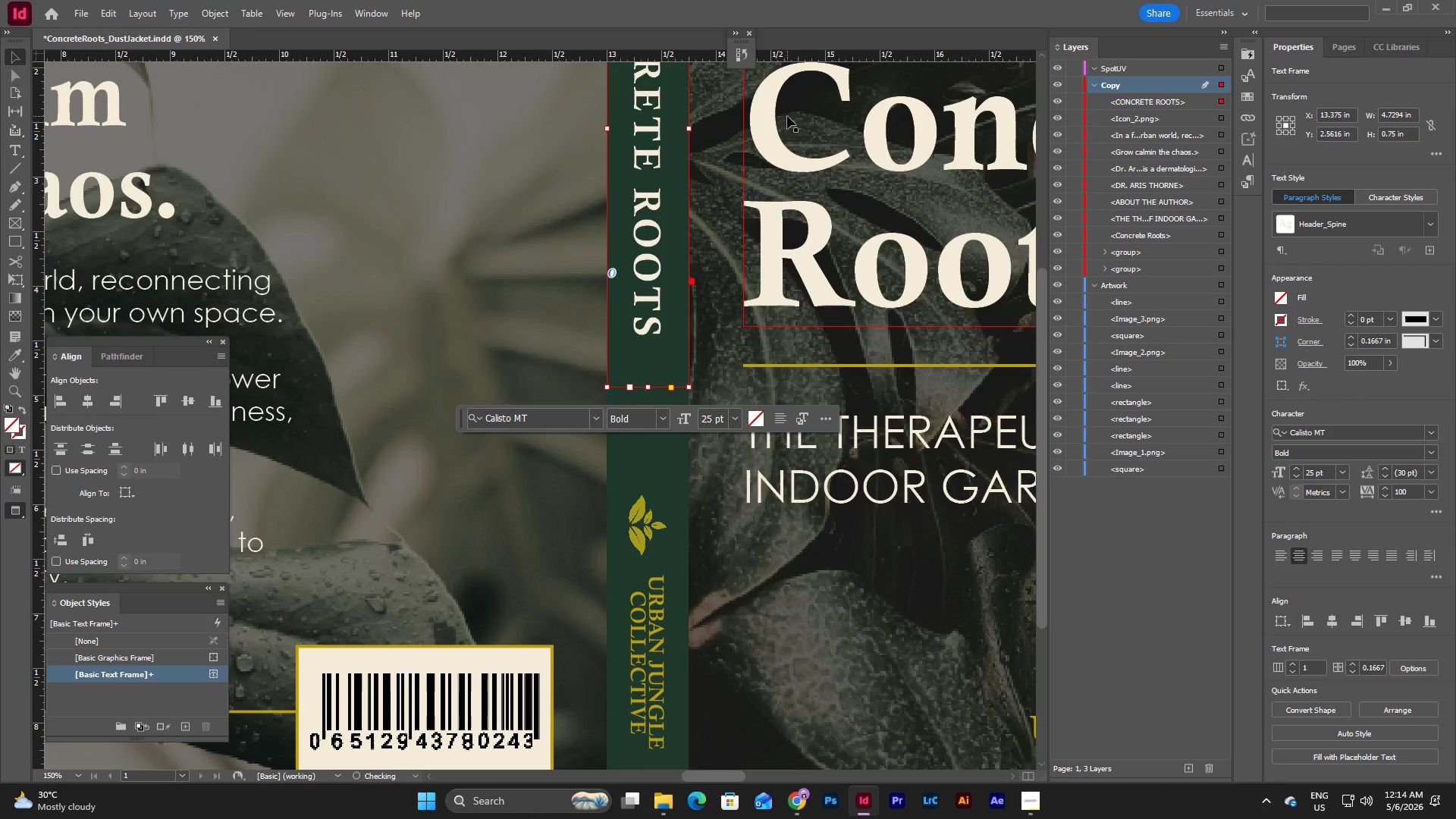 
key(Shift+ArrowDown)
 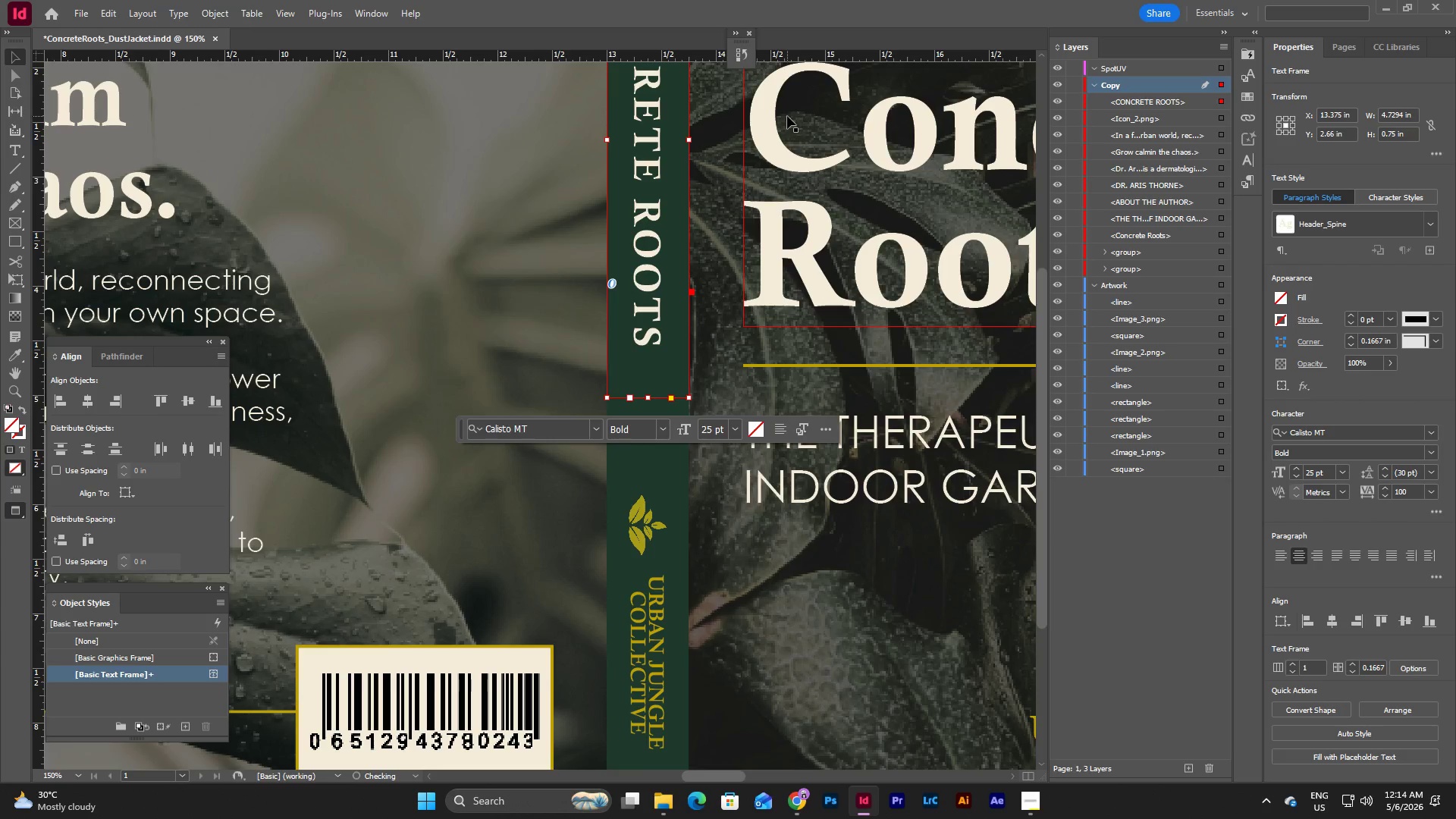 
key(Shift+ArrowDown)
 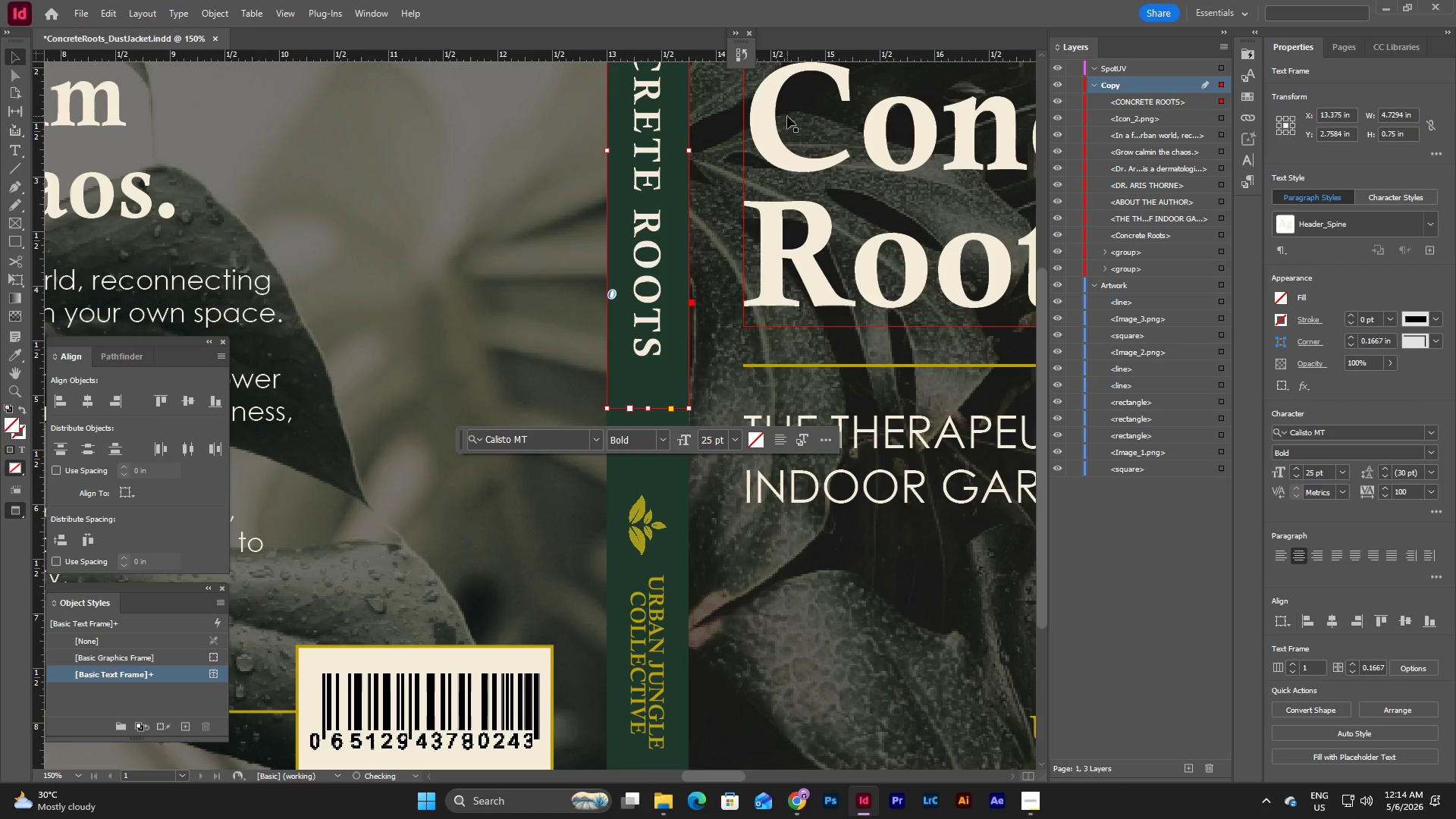 
key(Shift+ArrowDown)
 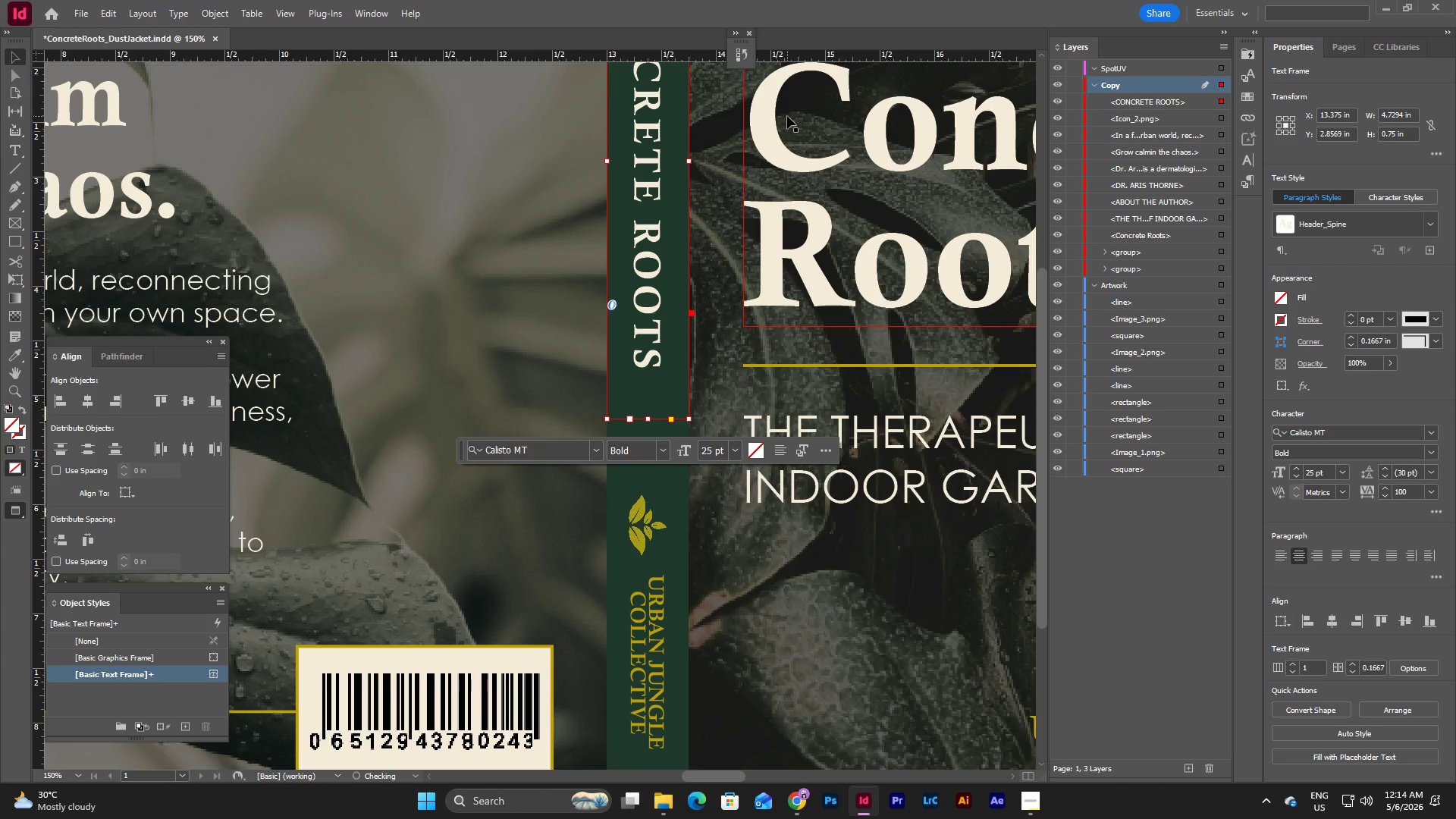 
key(Shift+ArrowDown)
 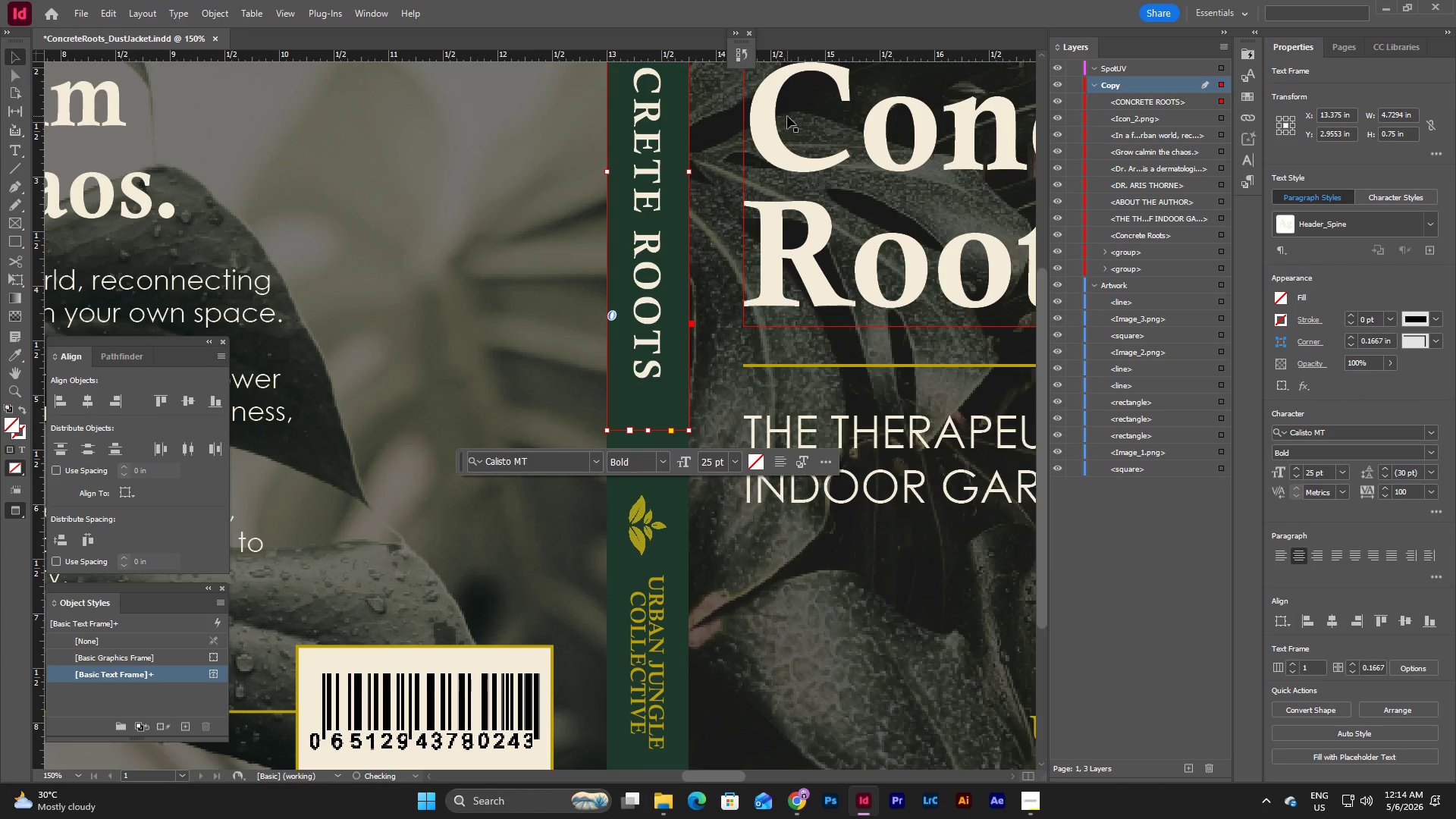 
key(Shift+ArrowDown)
 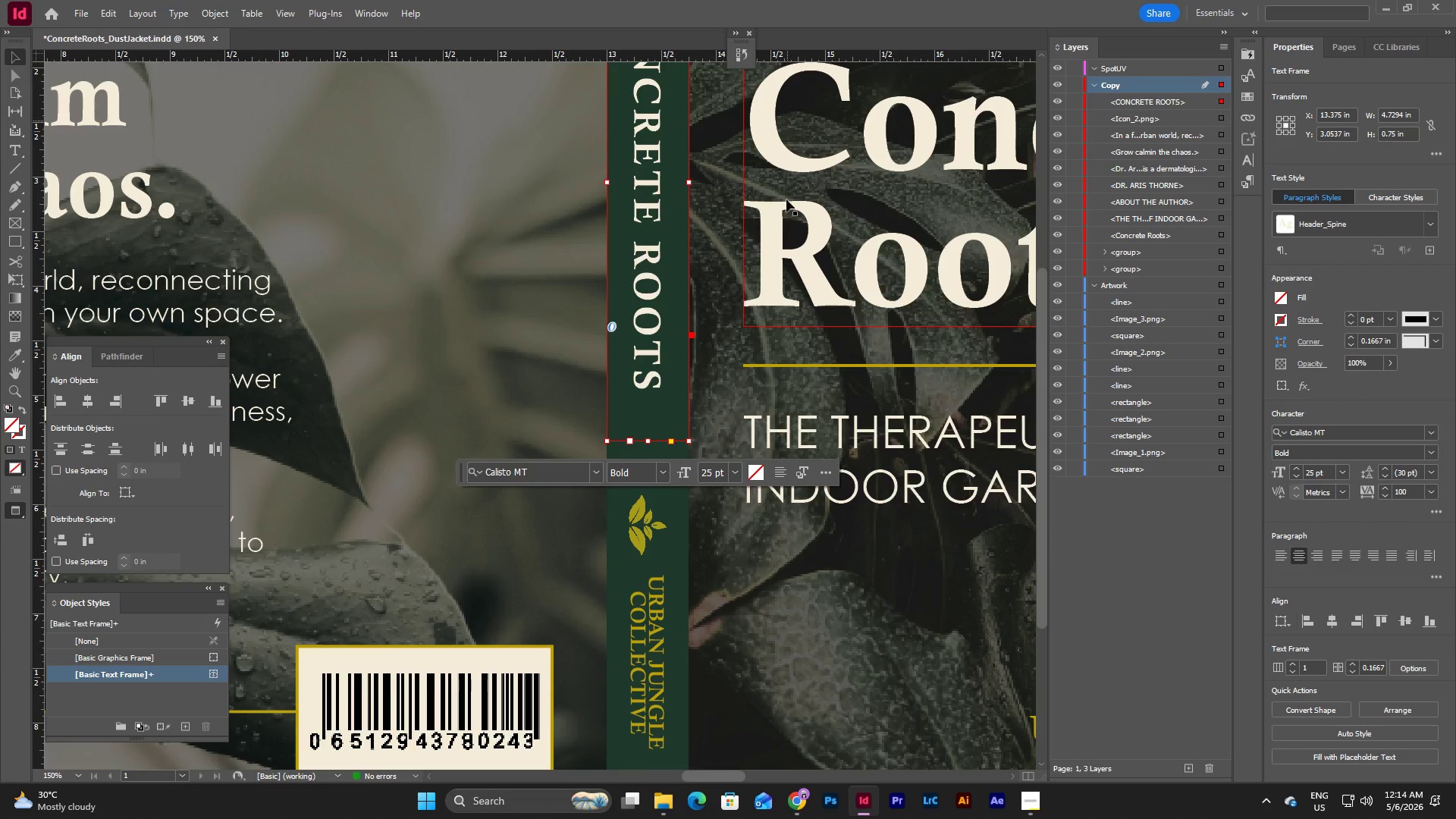 
key(Escape)
 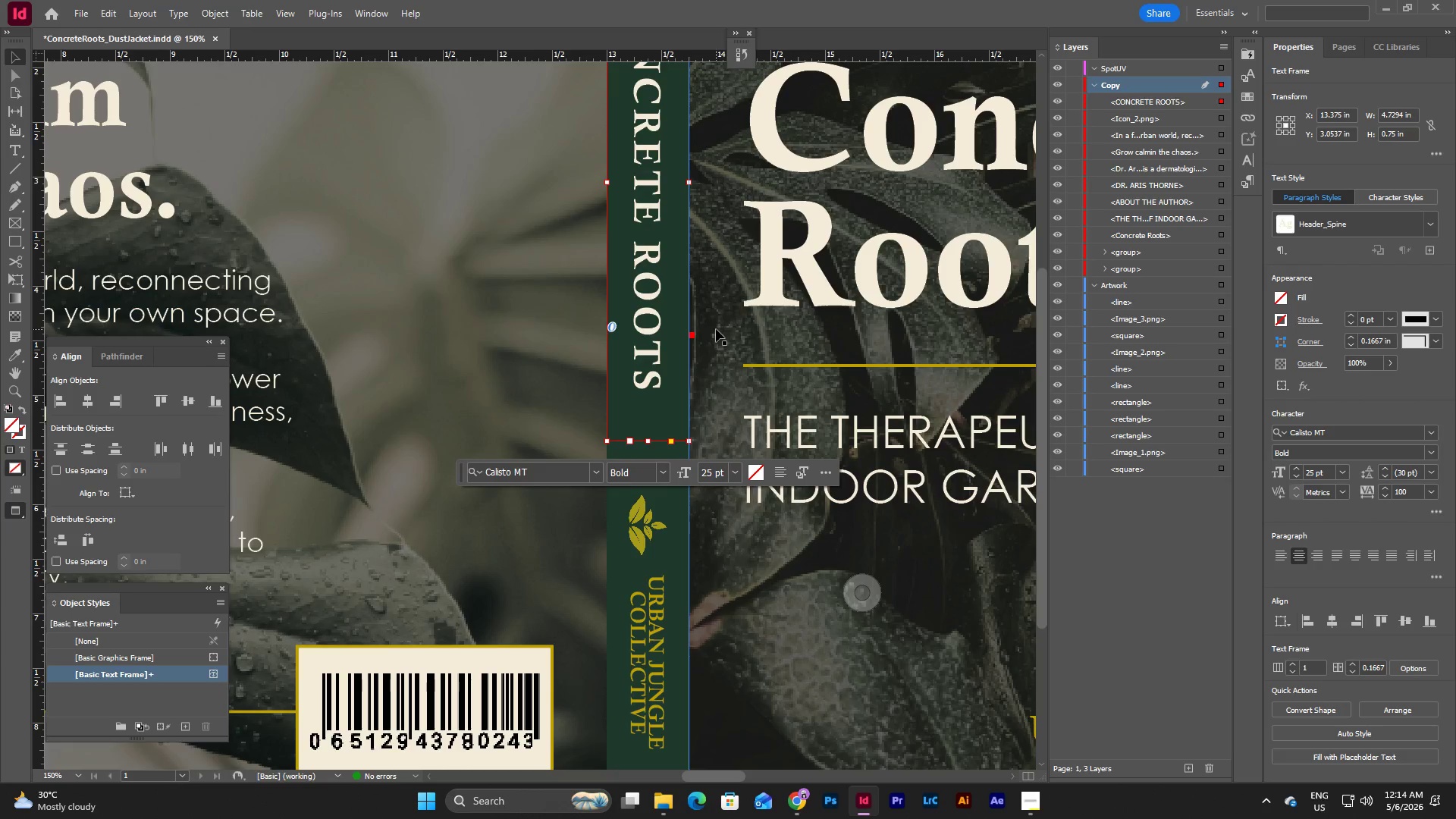 
scroll: coordinate [716, 329], scroll_direction: up, amount: 4.0
 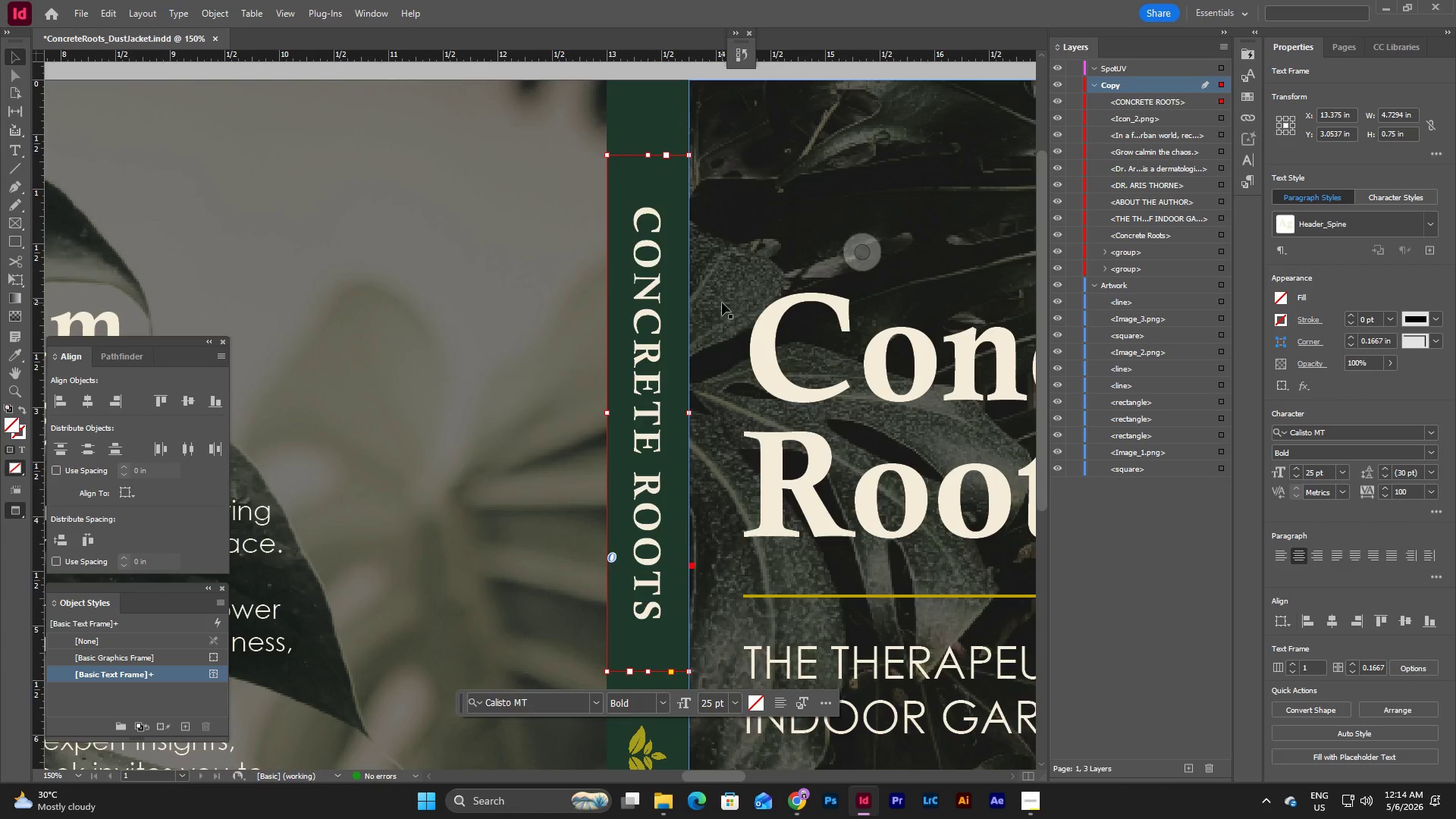 
scroll: coordinate [722, 303], scroll_direction: down, amount: 7.0
 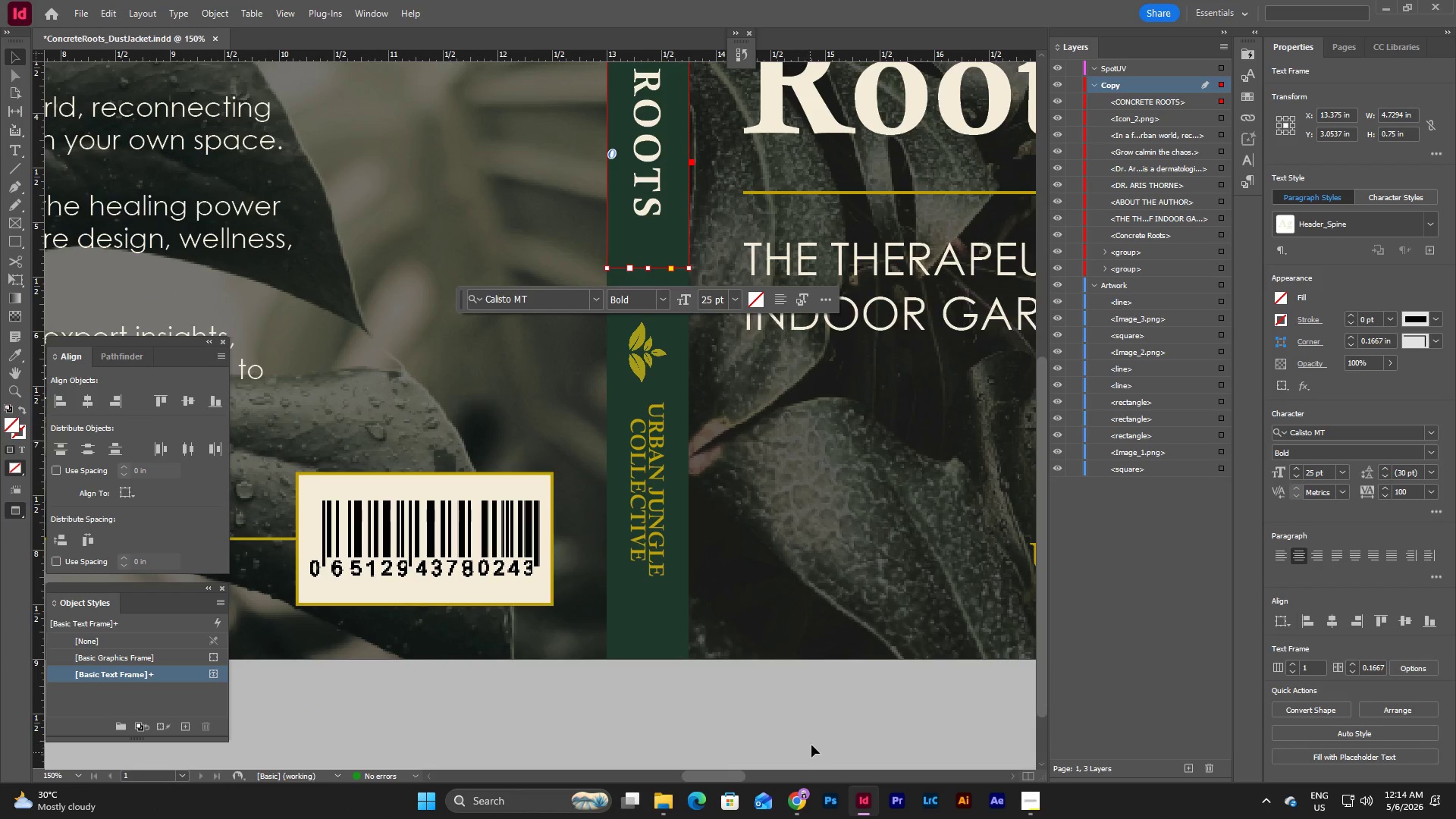 
left_click([817, 729])
 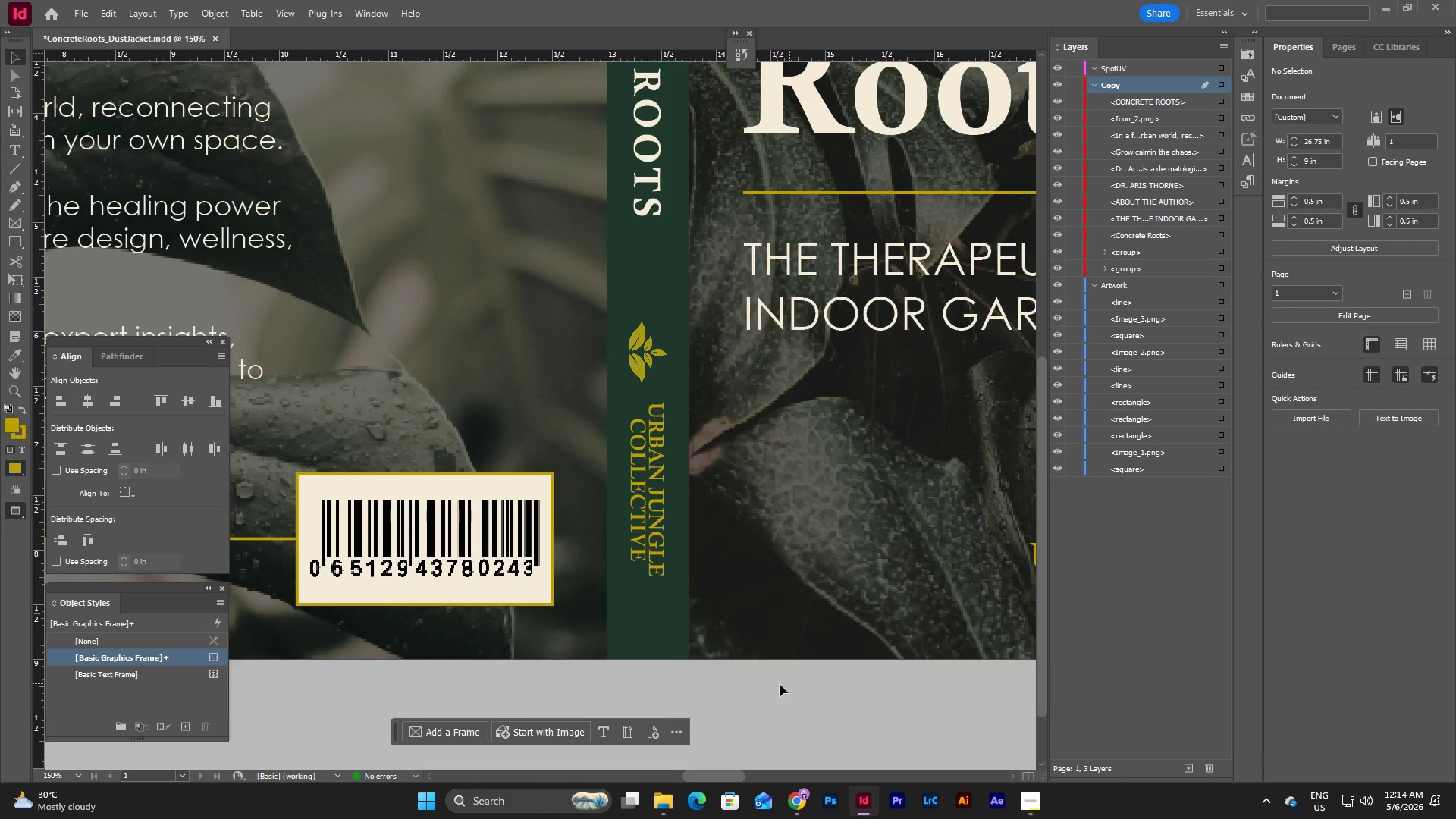 
scroll: coordinate [783, 670], scroll_direction: up, amount: 2.0
 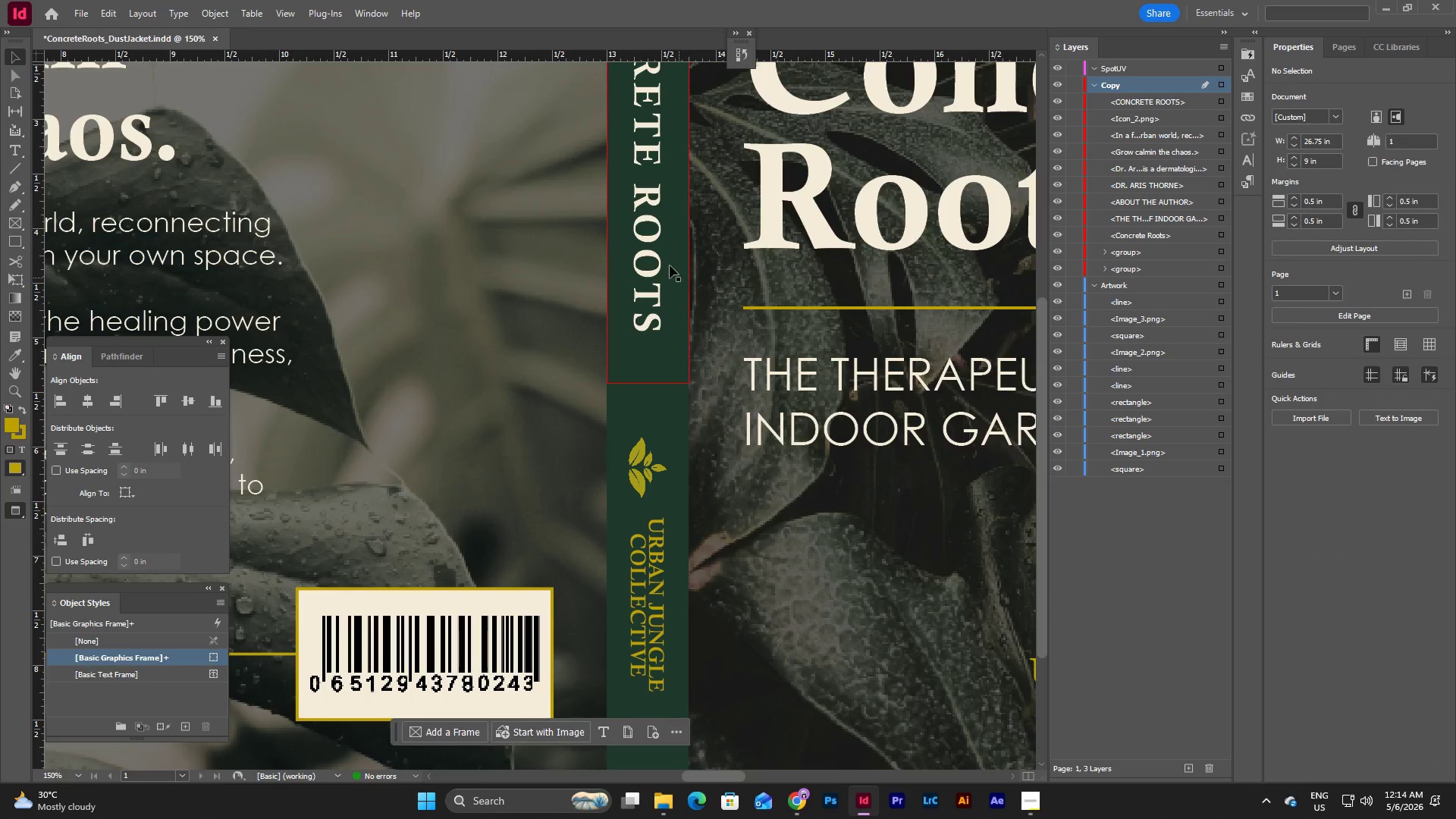 
left_click([658, 262])
 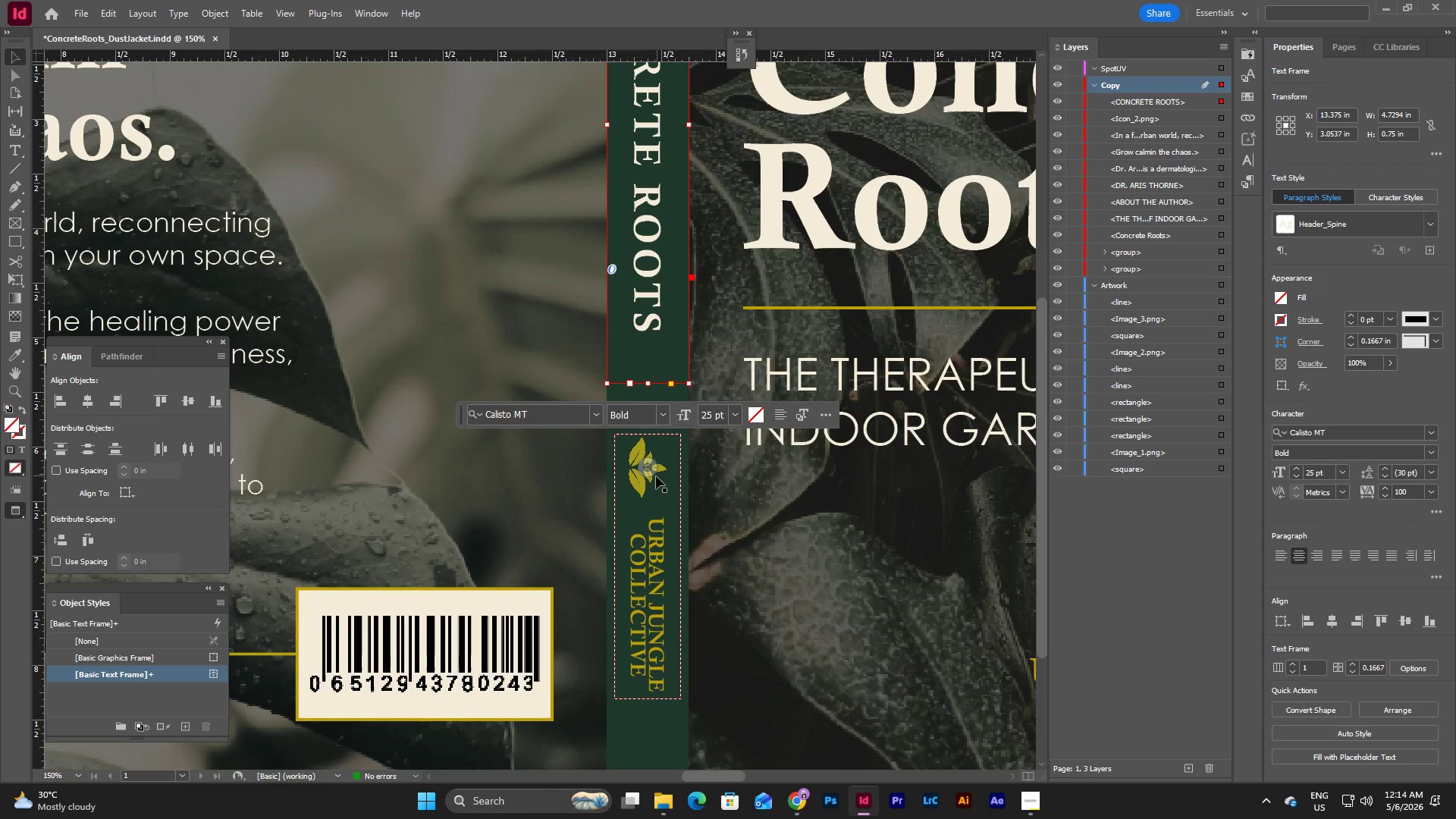 
hold_key(key=ShiftLeft, duration=0.73)
left_click([654, 504])
 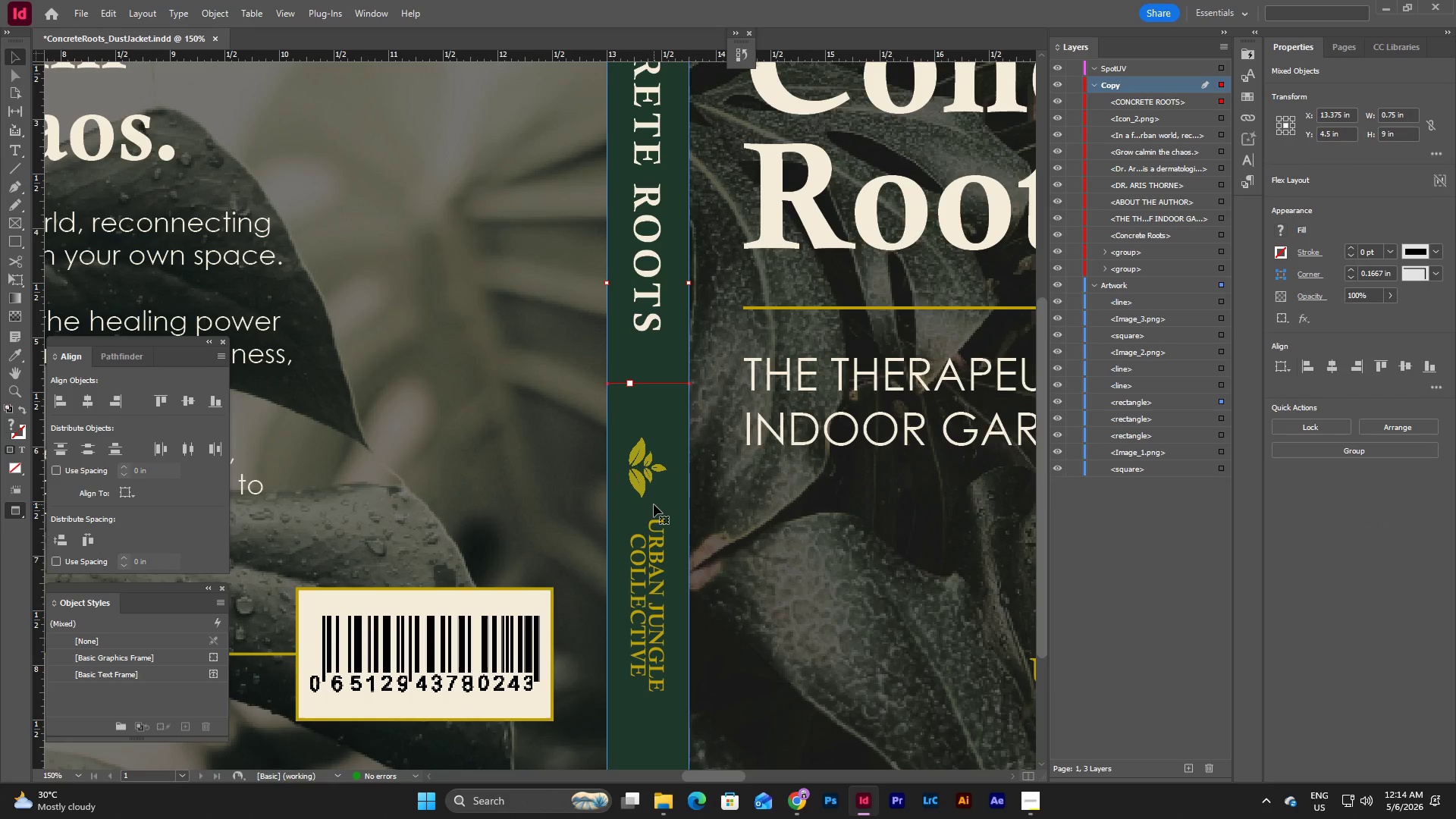 
key(Escape)
 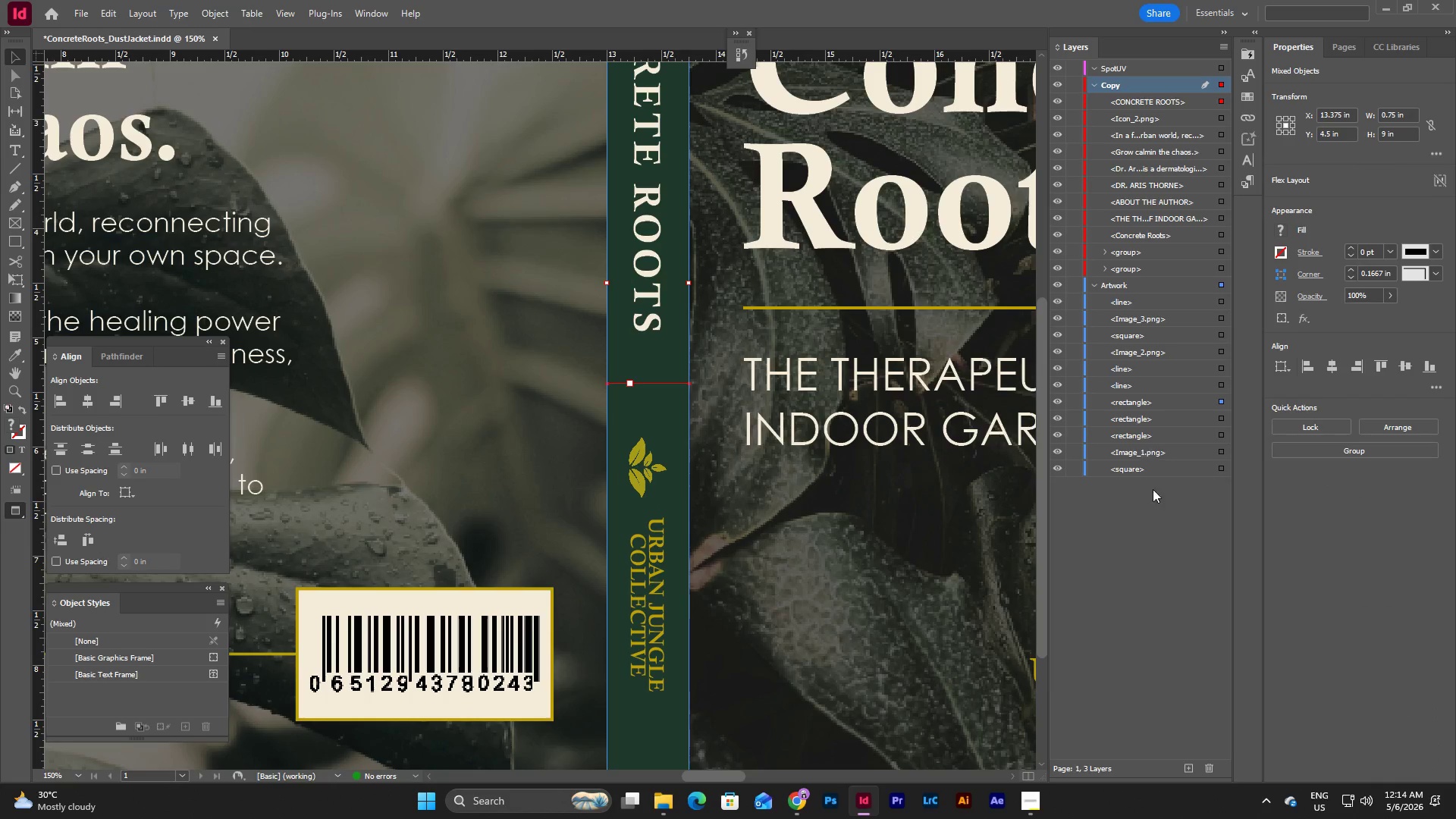 
key(Escape)
 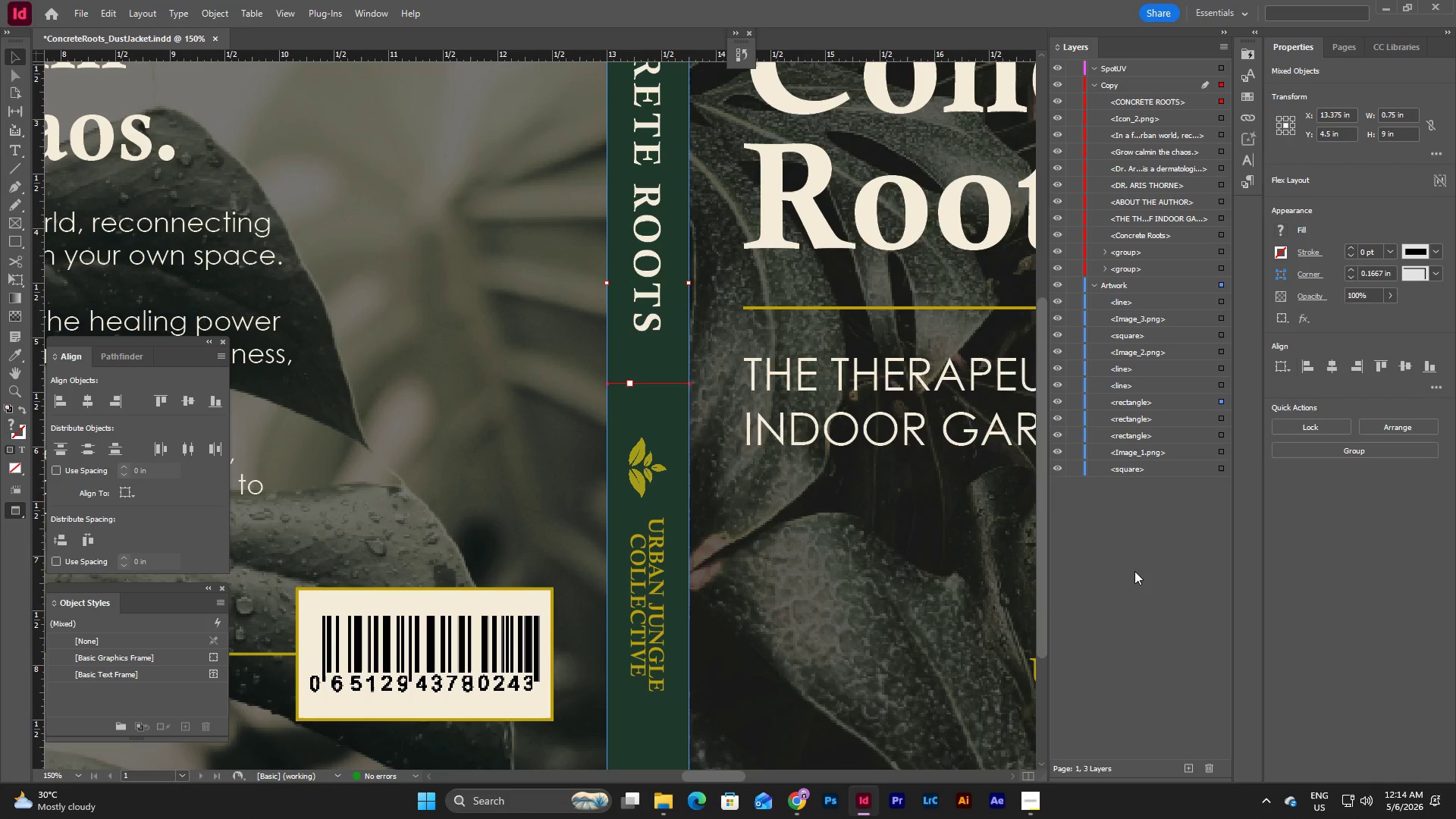 
left_click([1134, 571])
 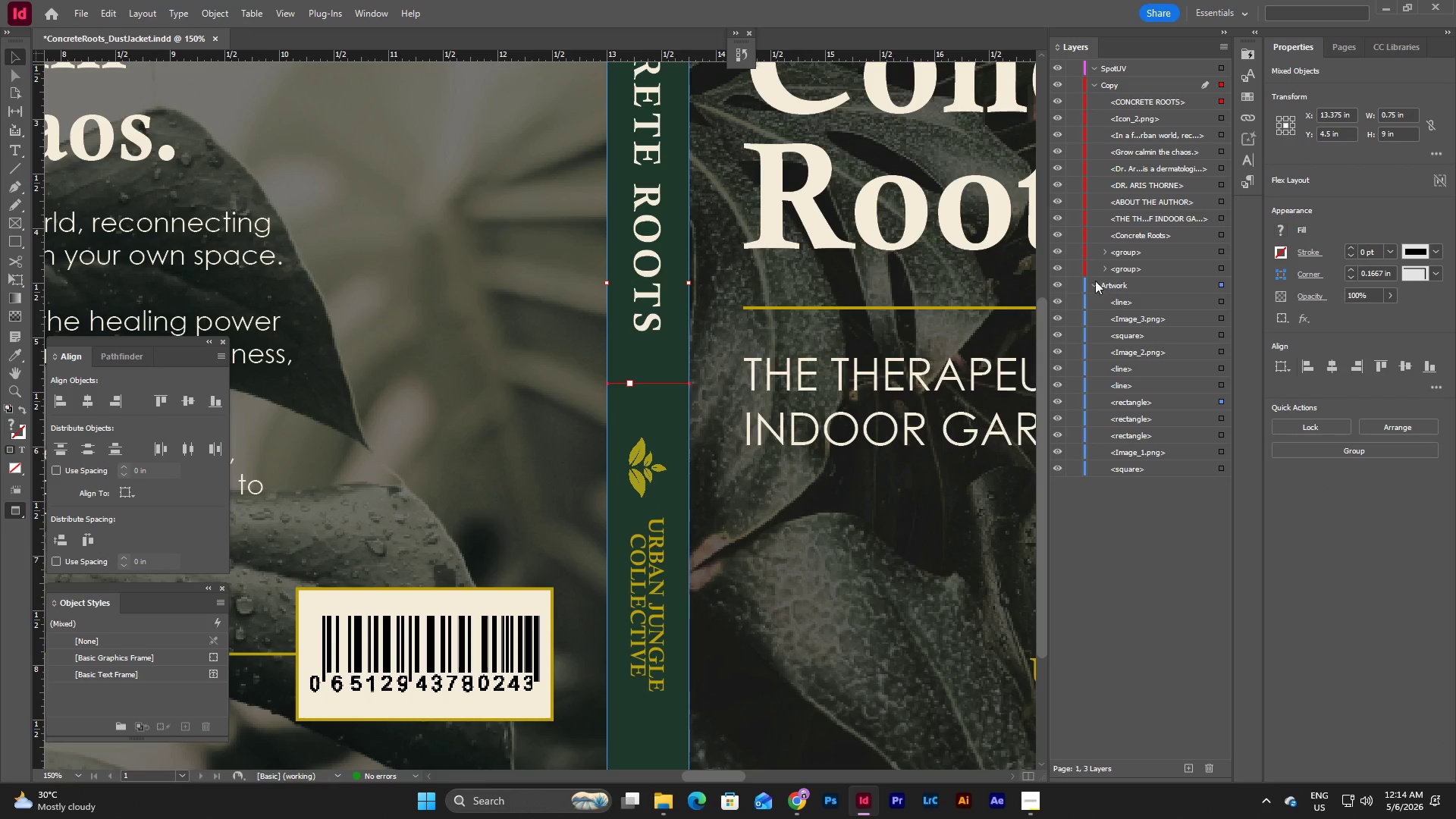 
left_click([1079, 283])
 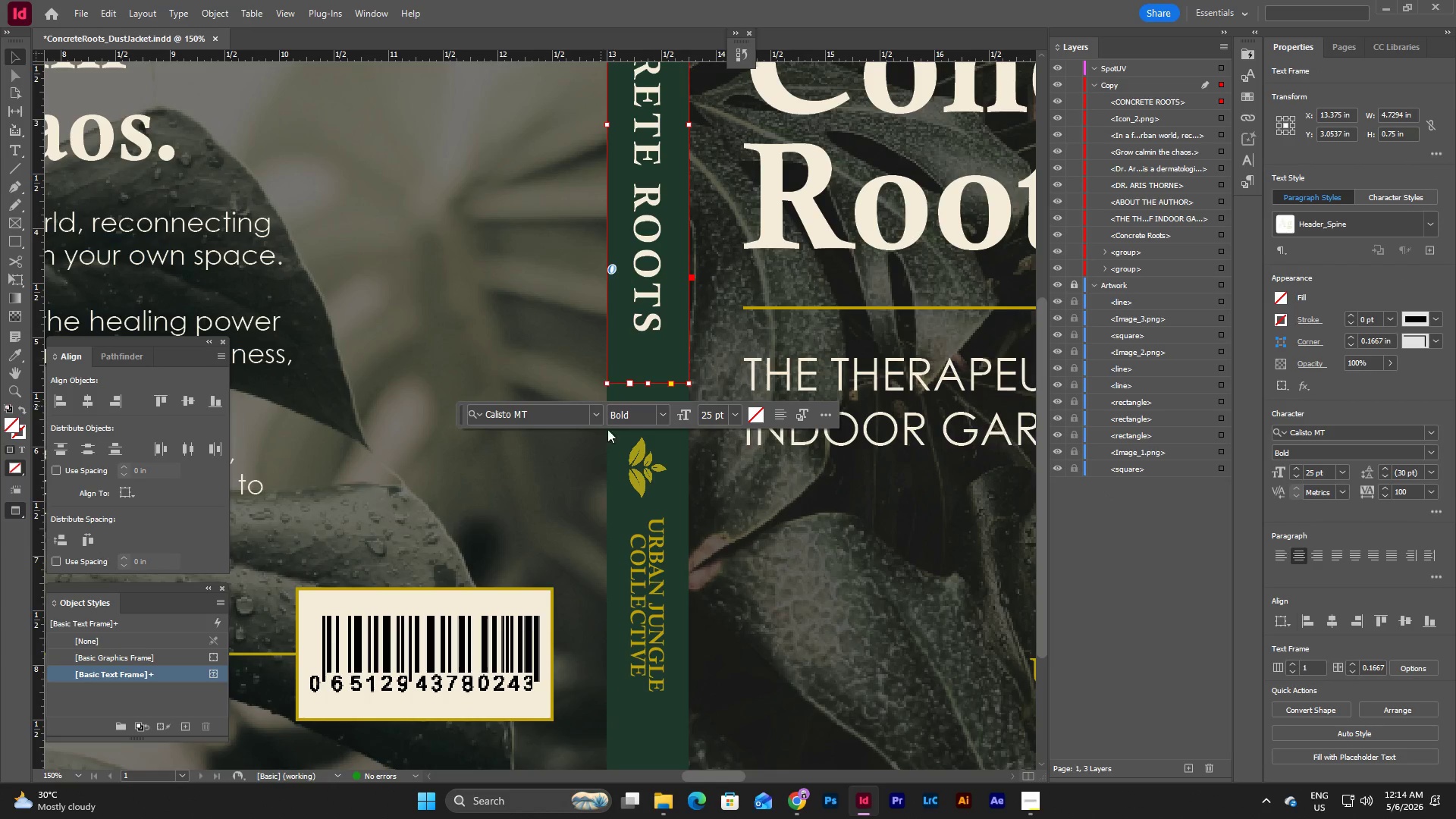 
hold_key(key=ShiftLeft, duration=0.53)
left_click([654, 487])
 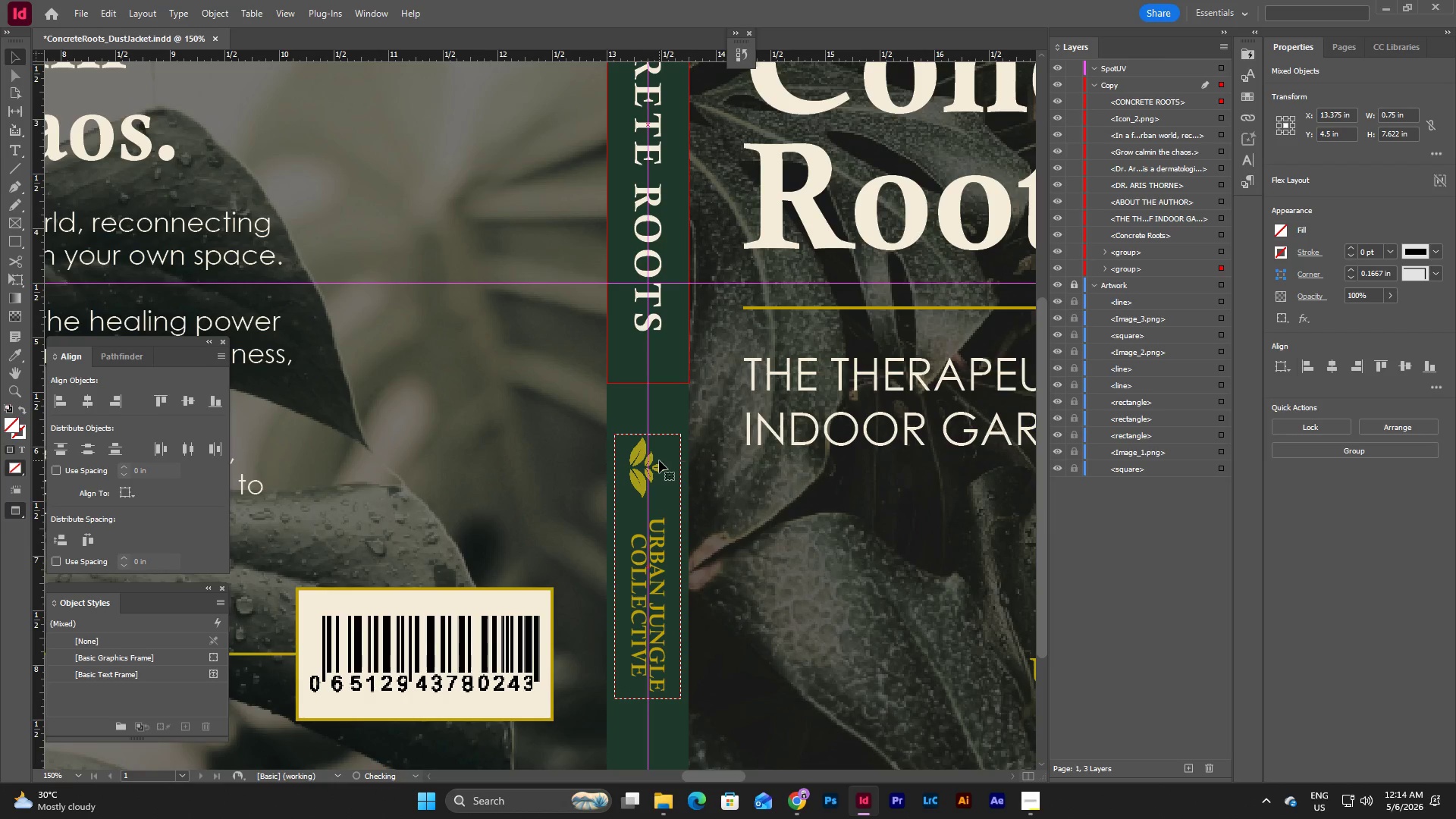 
wait(7.06)
 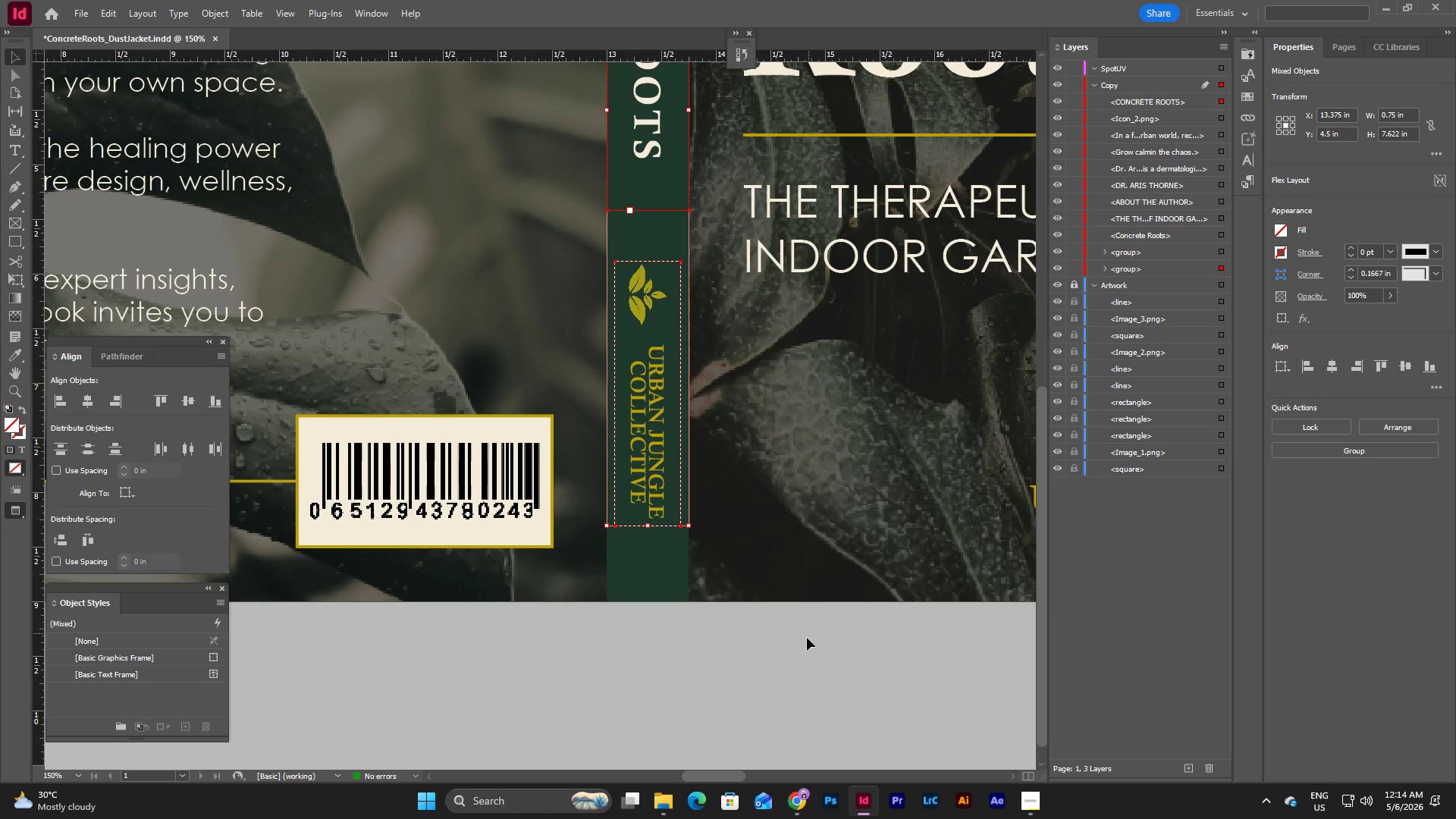 
left_click([805, 651])
 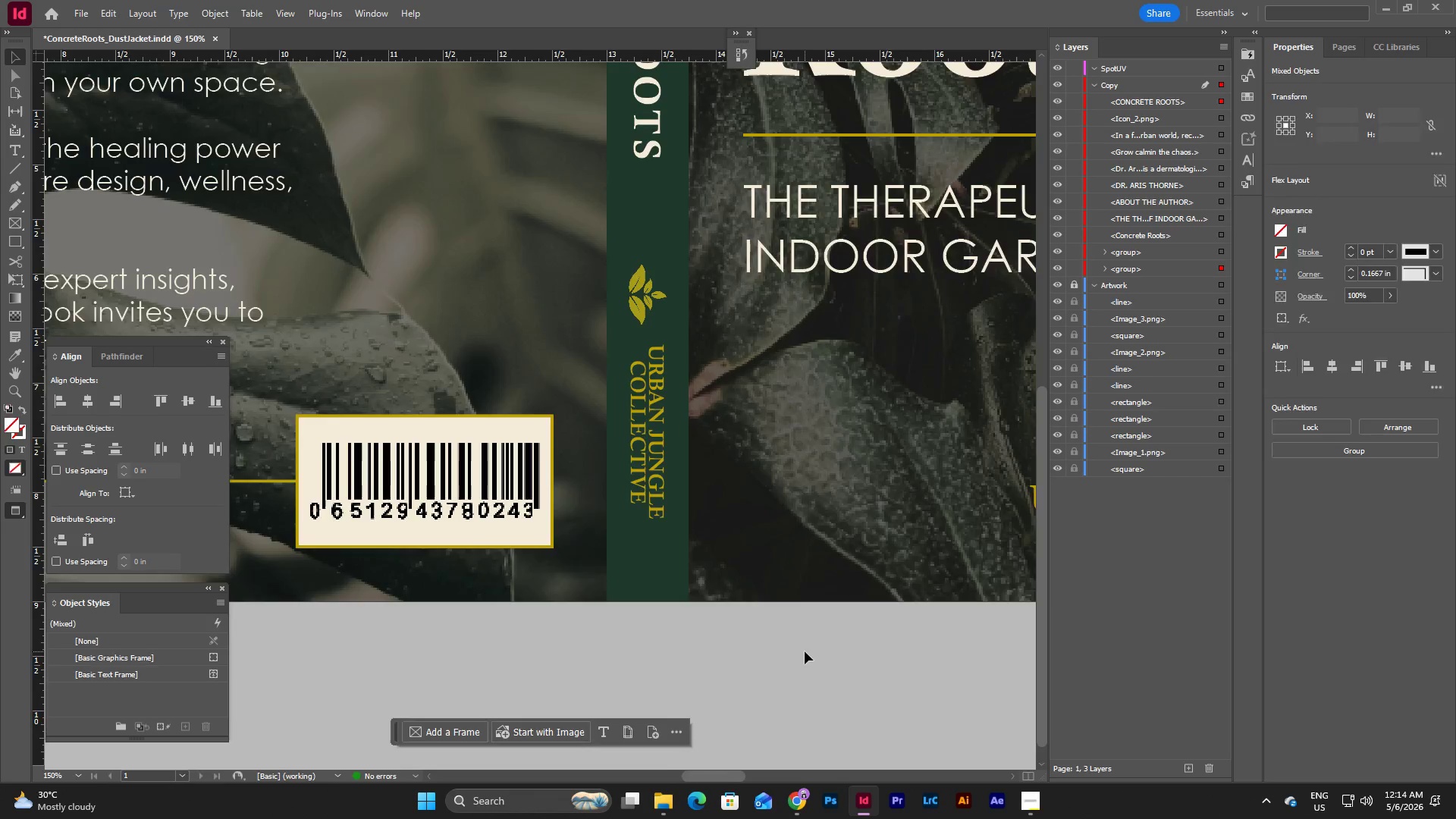 
scroll: coordinate [811, 609], scroll_direction: down, amount: 3.0
 